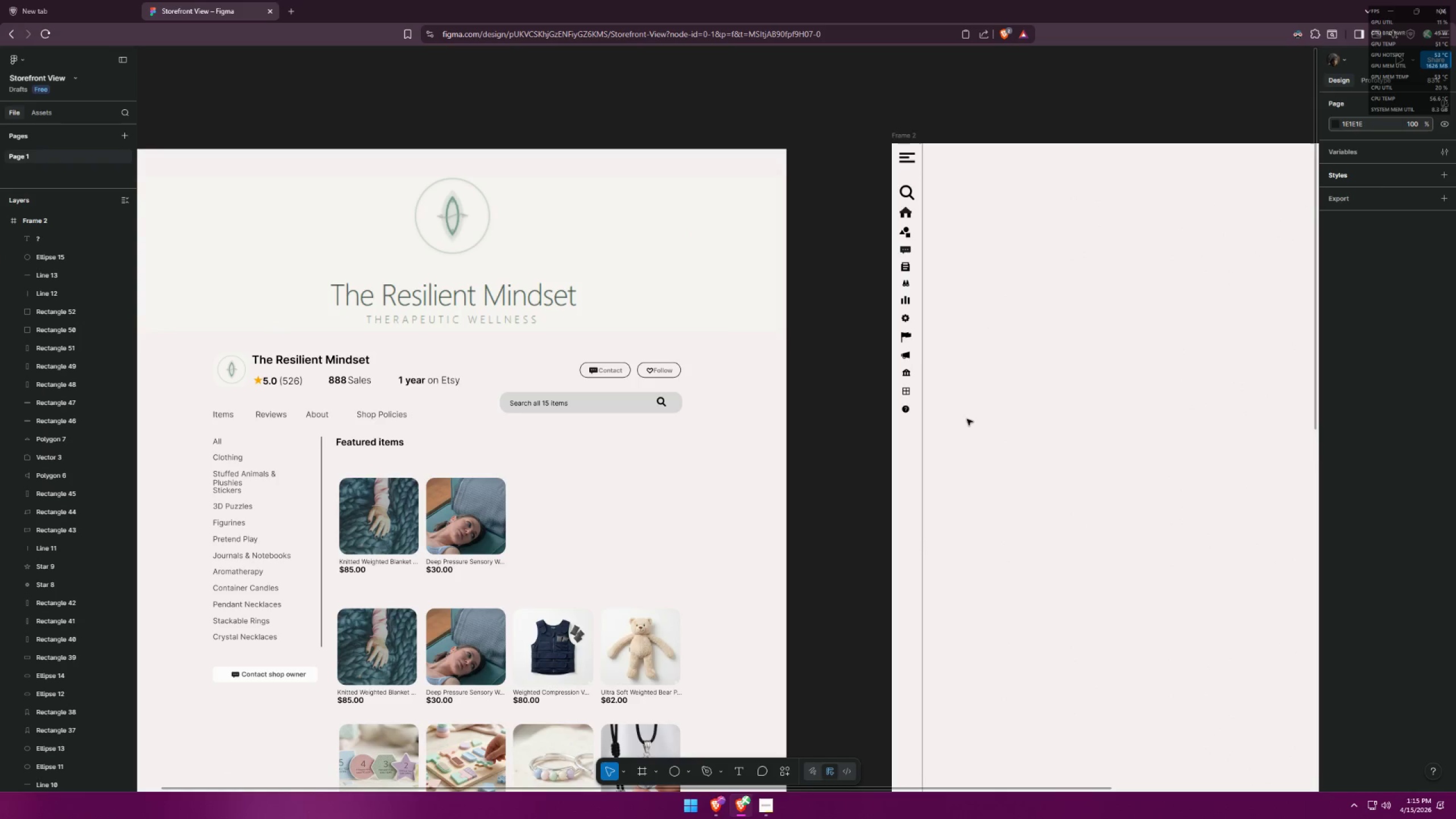 
key(Alt+AltLeft)
 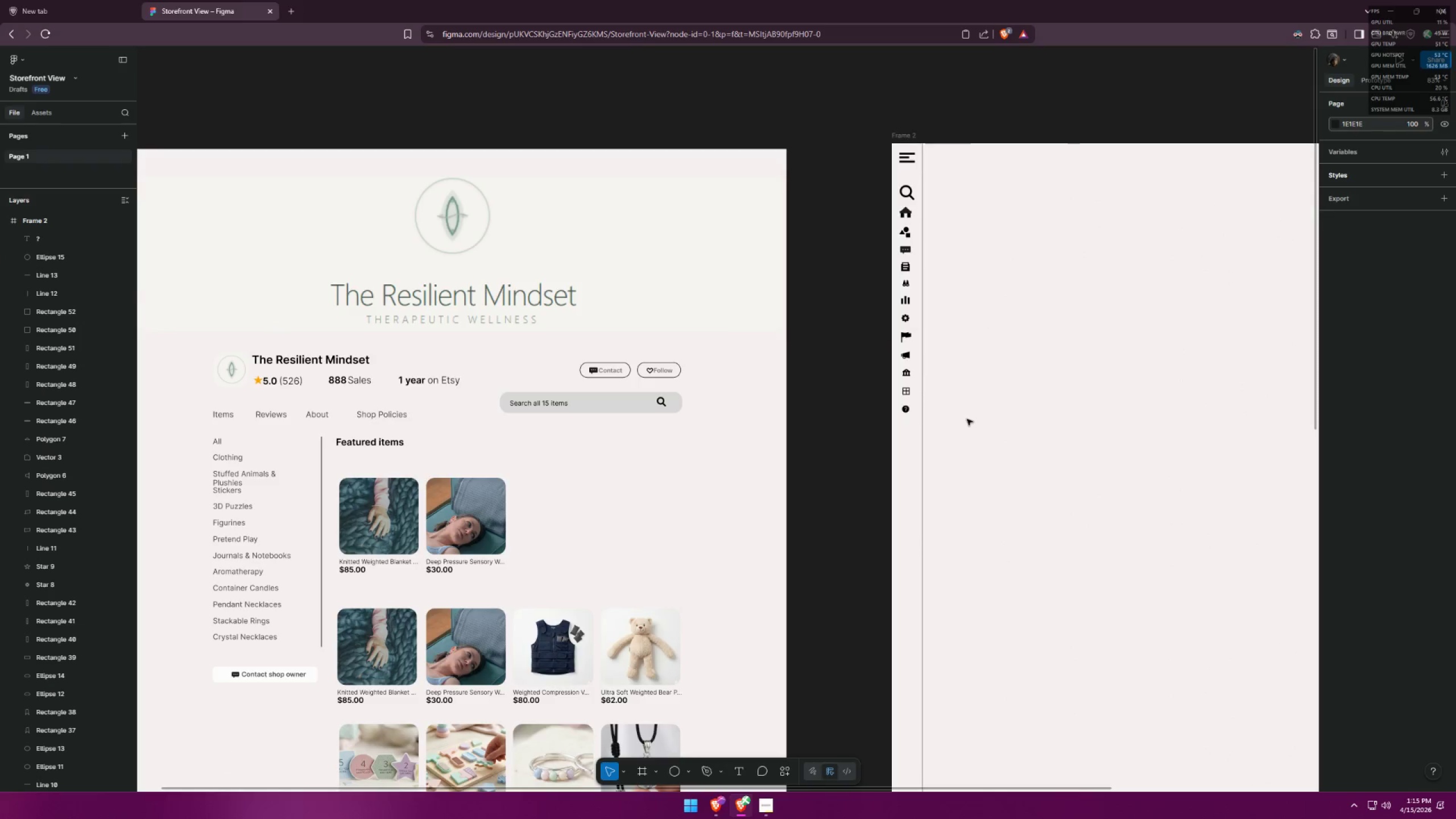 
key(Alt+Tab)
 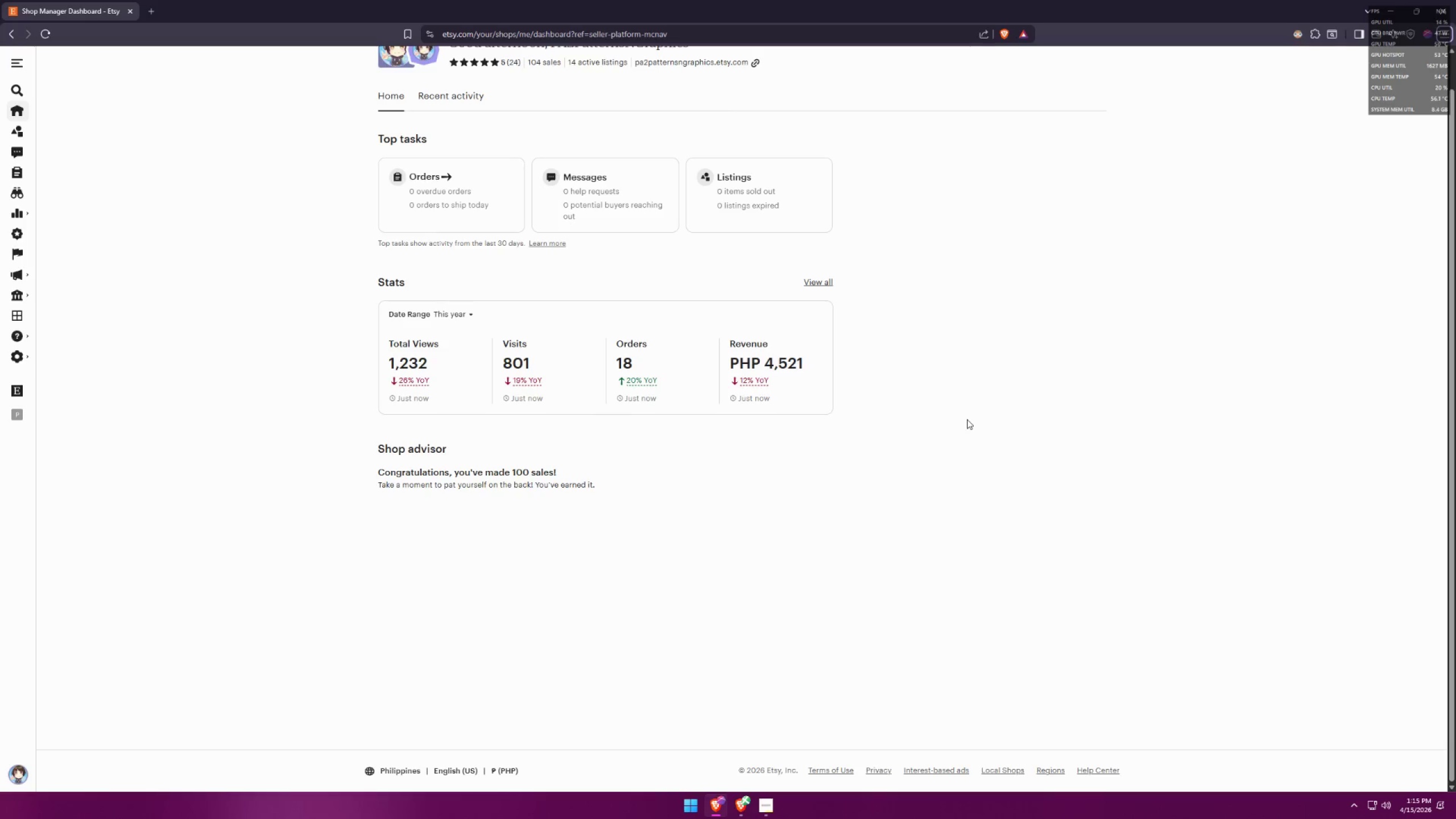 
key(Alt+AltLeft)
 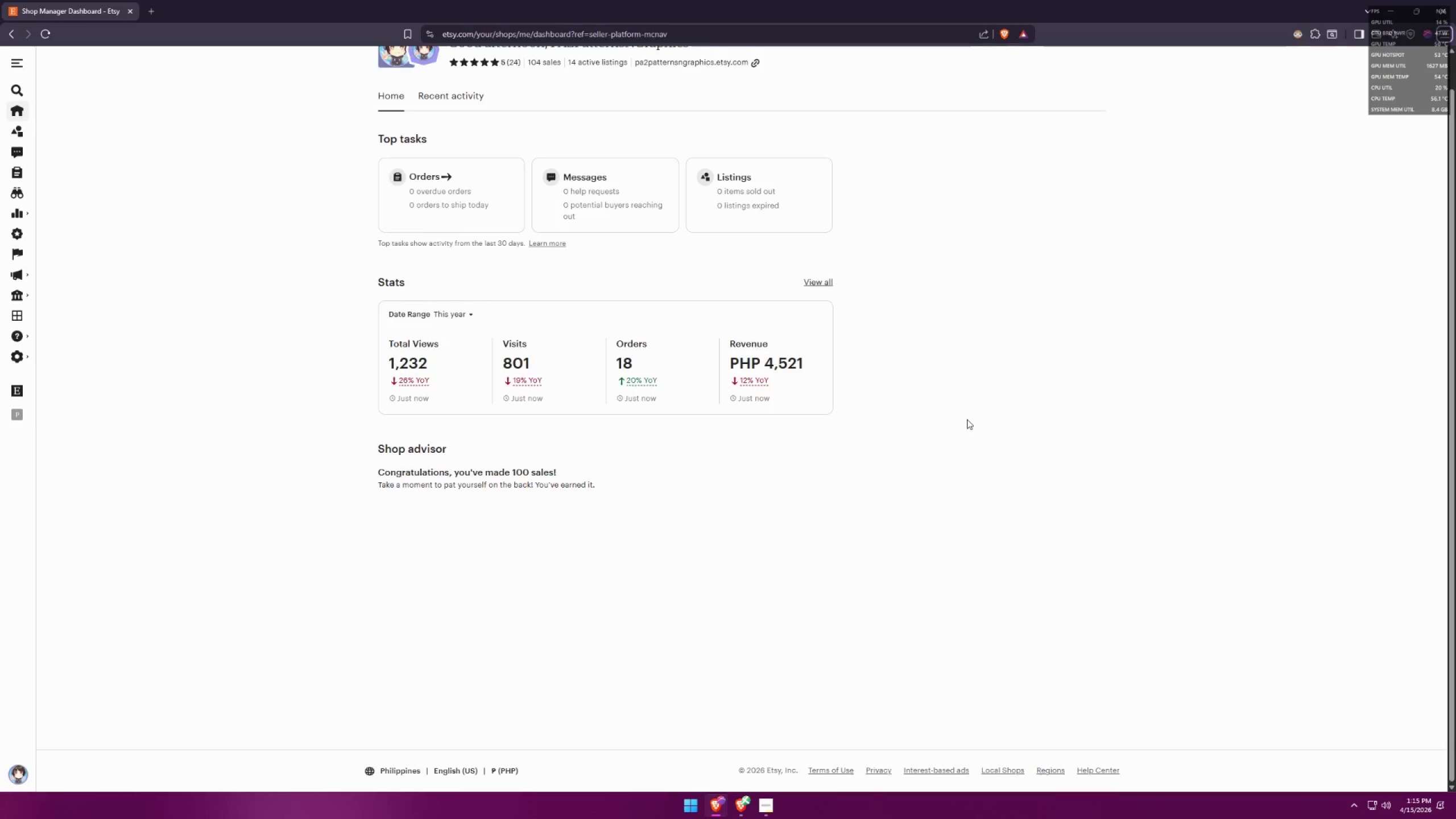 
key(Alt+Tab)
 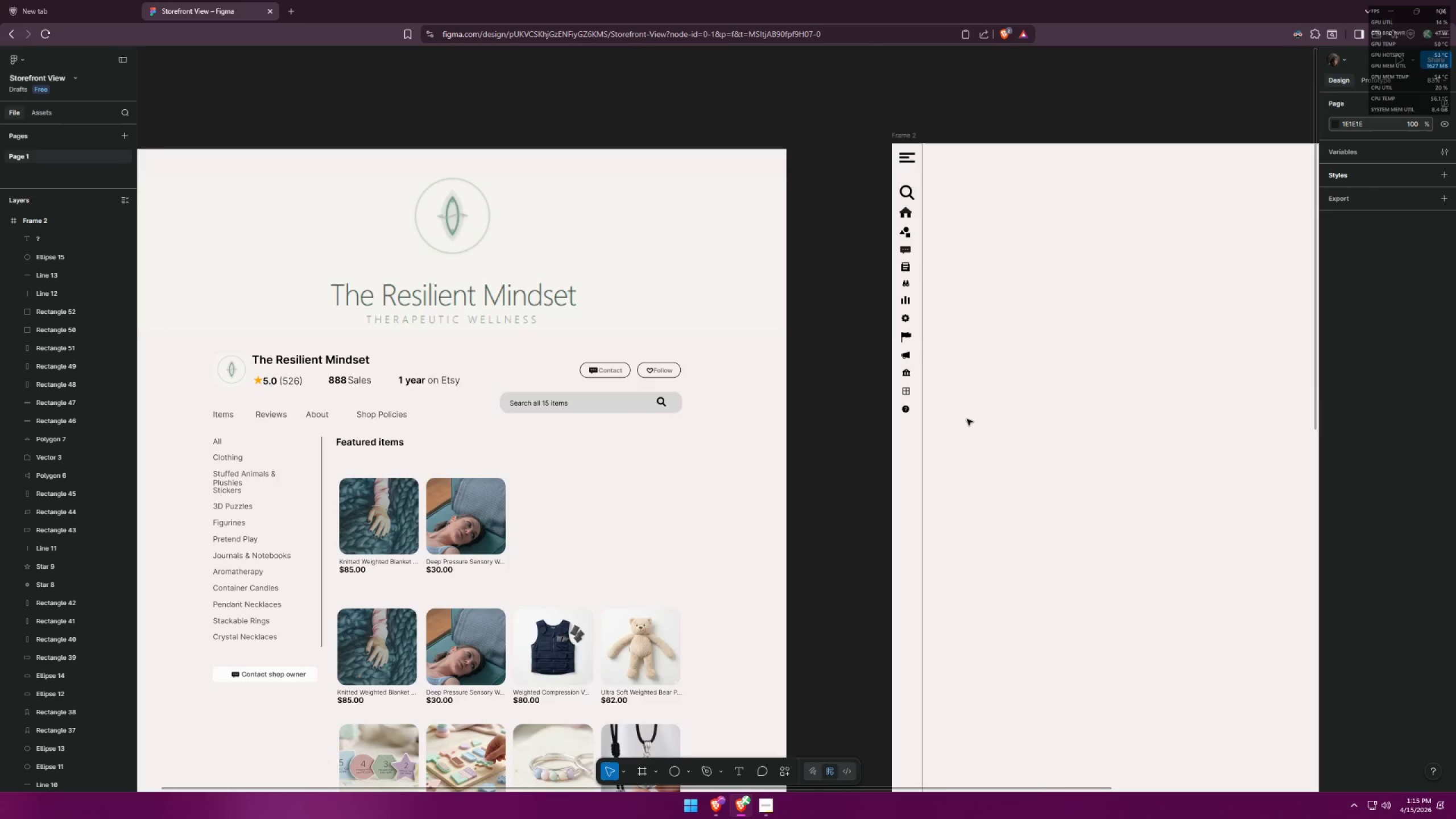 
key(Alt+Tab)
 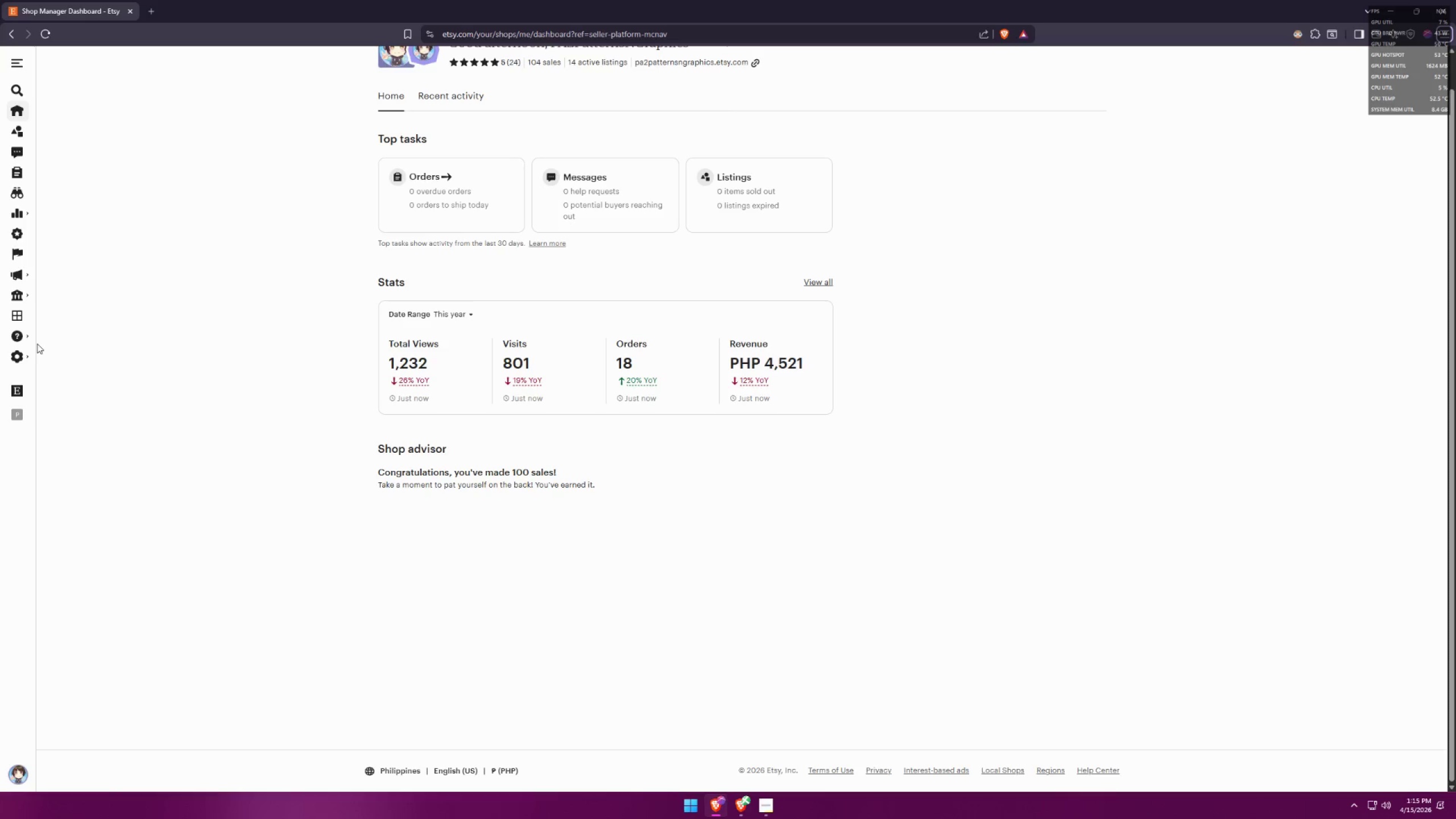 
wait(5.61)
 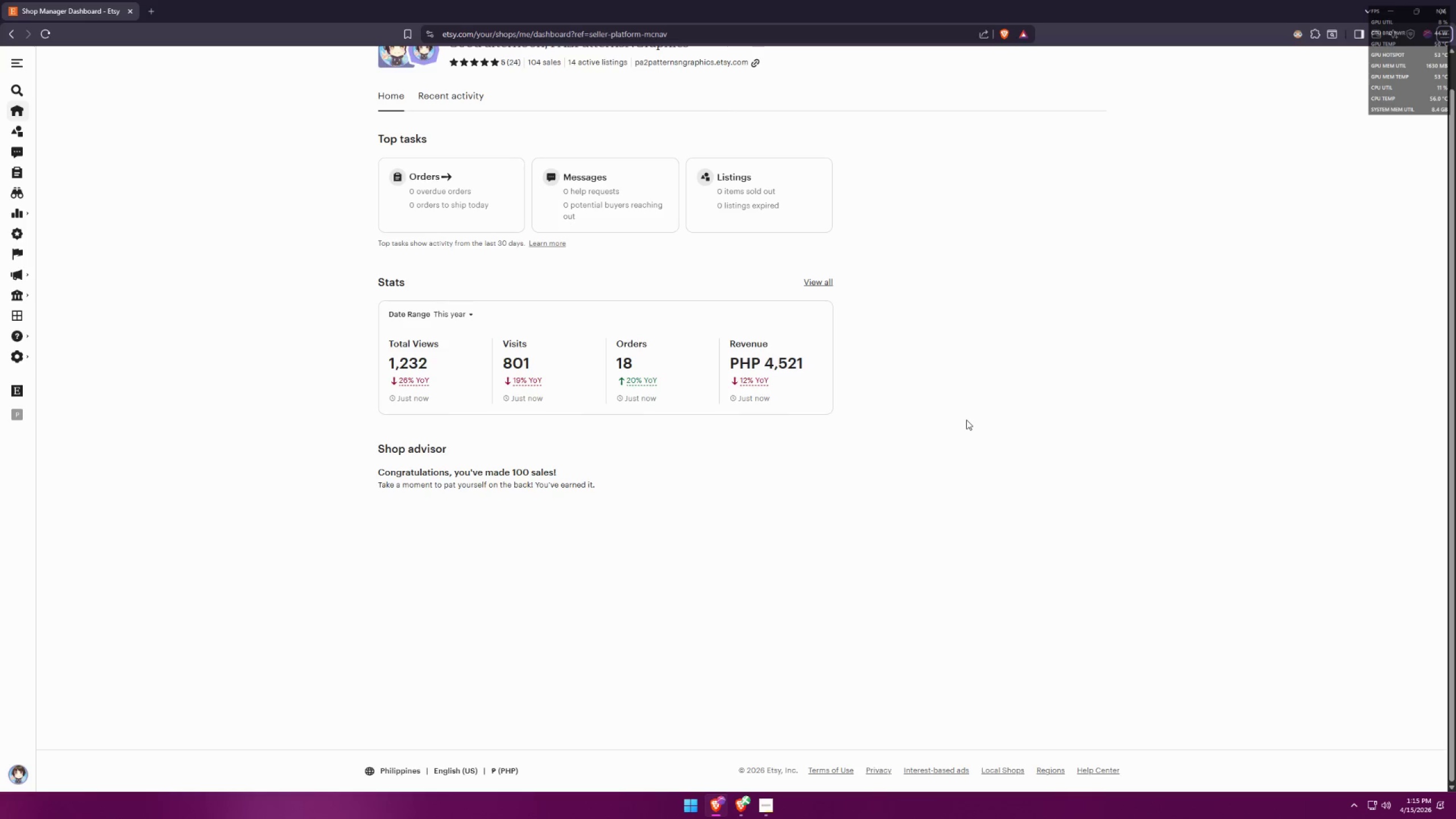 
key(Alt+Tab)
 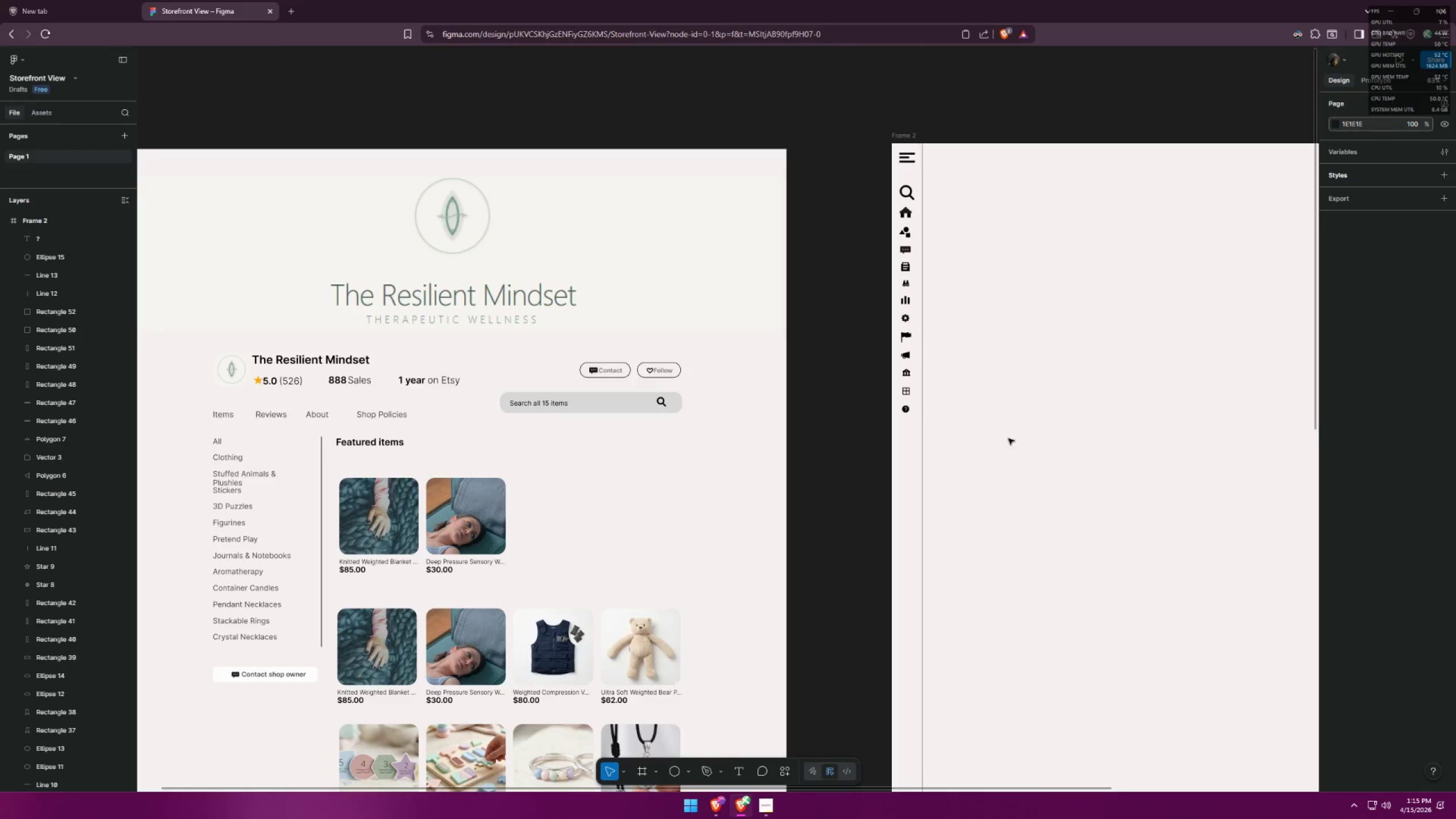 
hold_key(key=ControlLeft, duration=0.92)
scroll: coordinate [855, 435], scroll_direction: up, amount: 18.0
 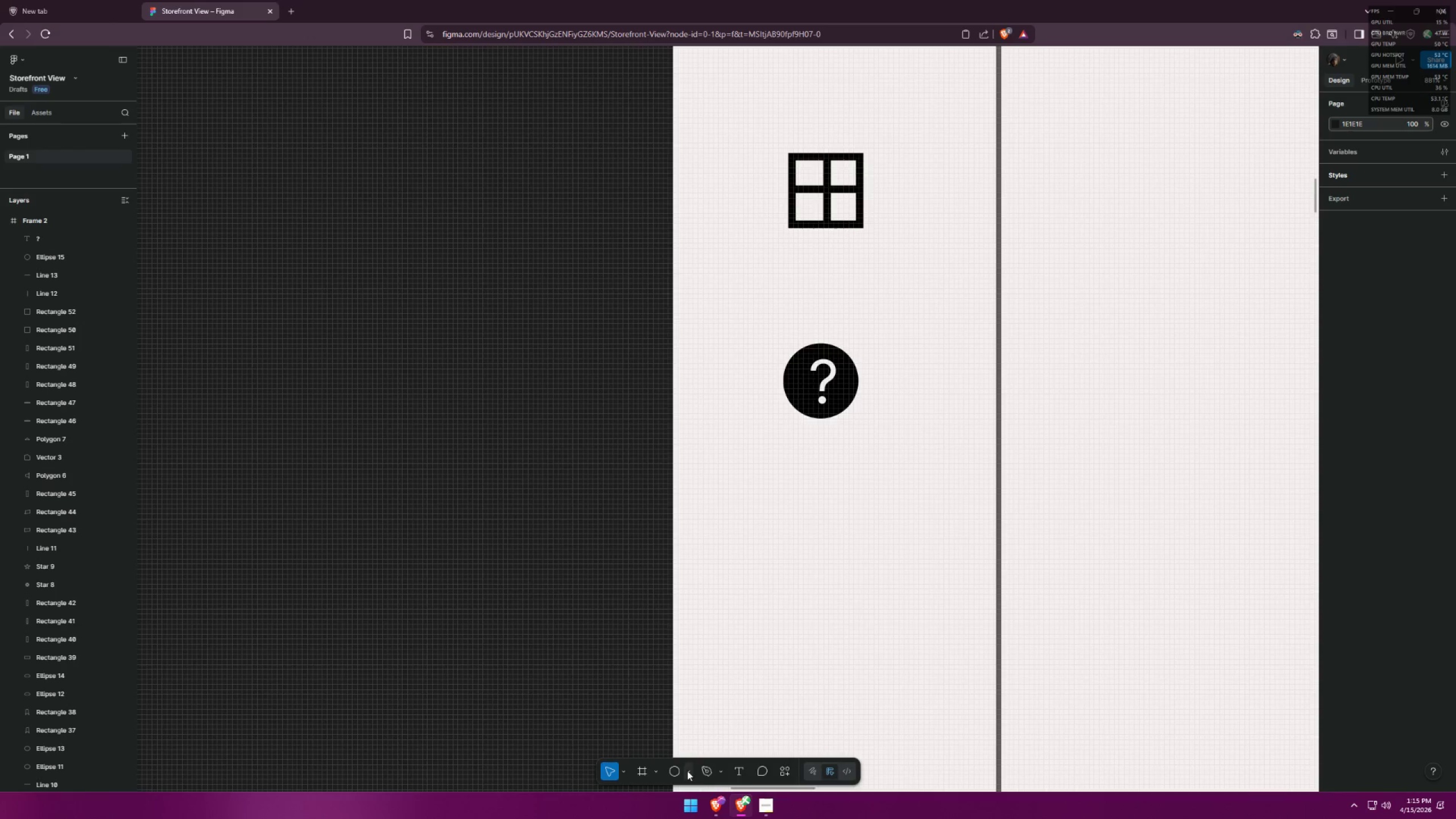 
left_click([686, 775])
 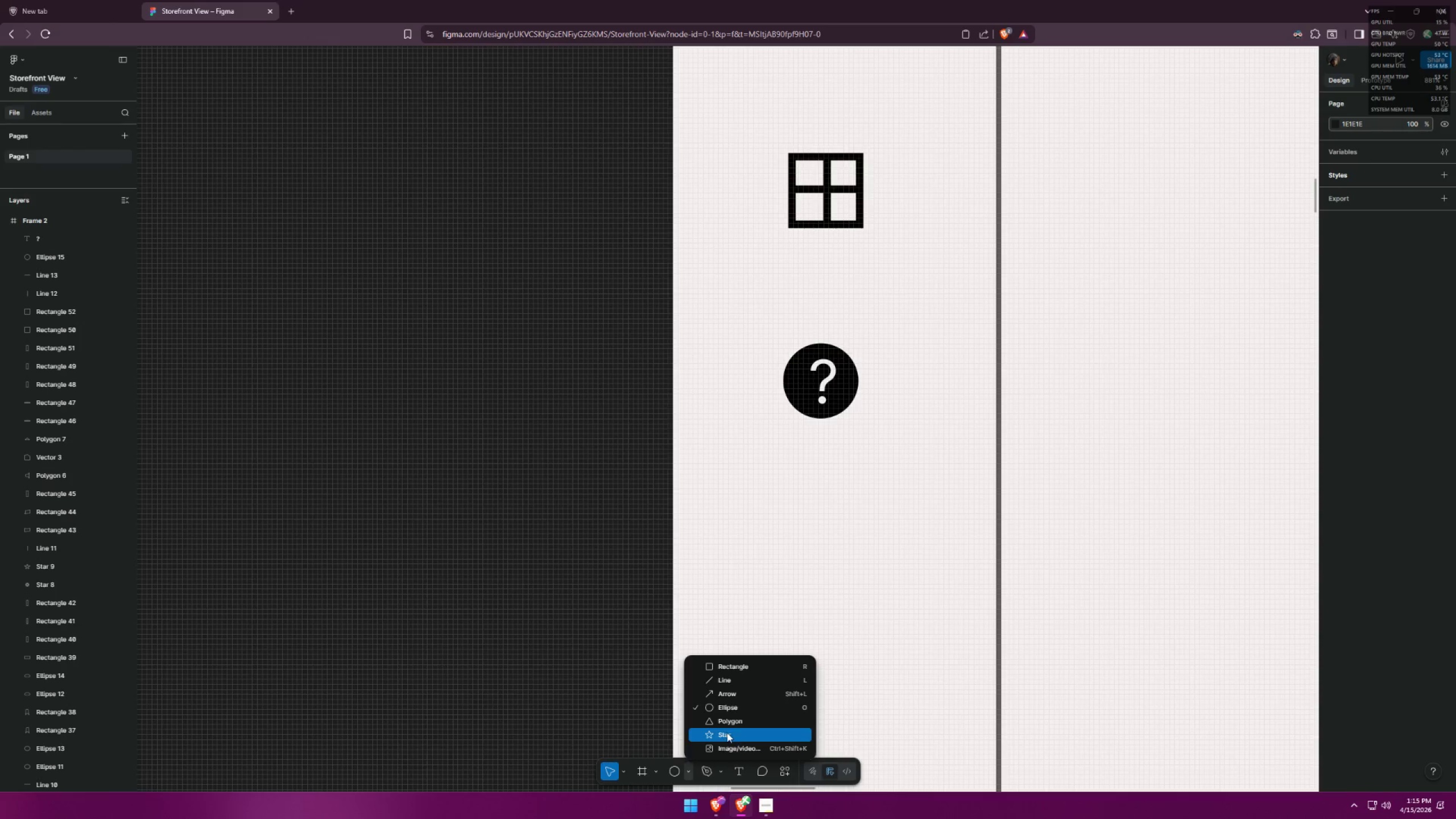 
left_click([728, 732])
 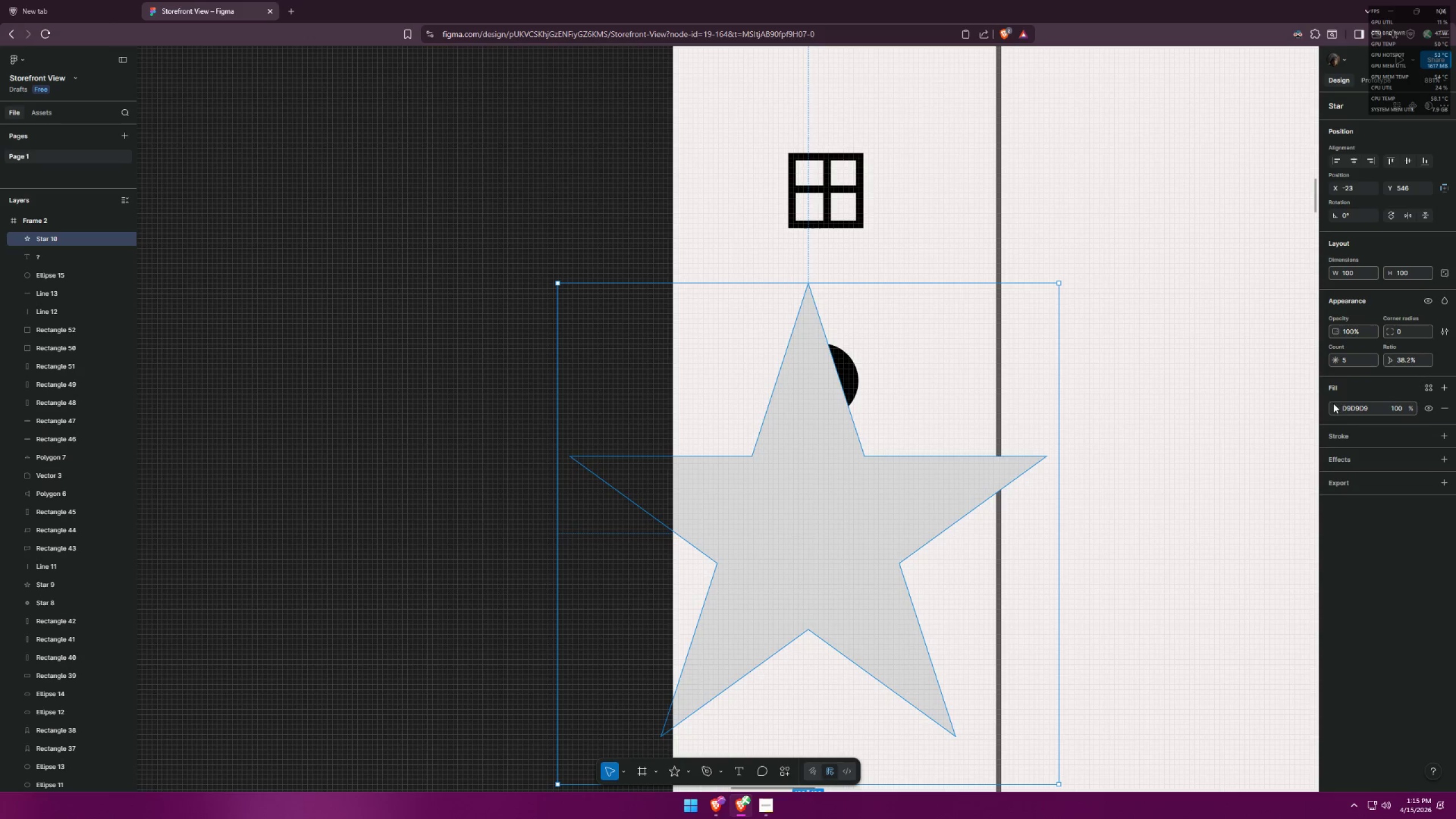 
left_click_drag(start_coordinate=[1351, 361], to_coordinate=[1334, 361])
 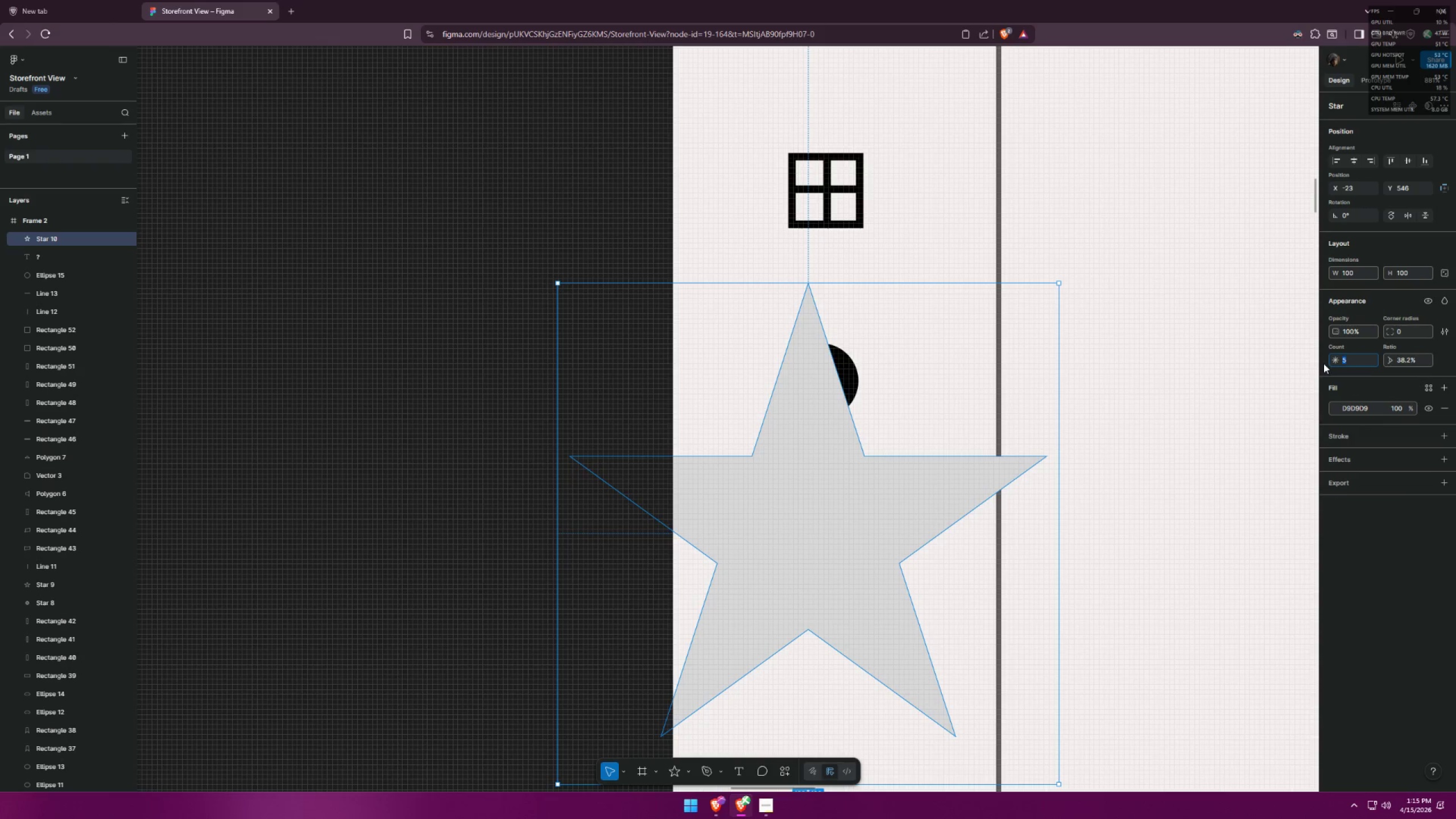 
key(6)
 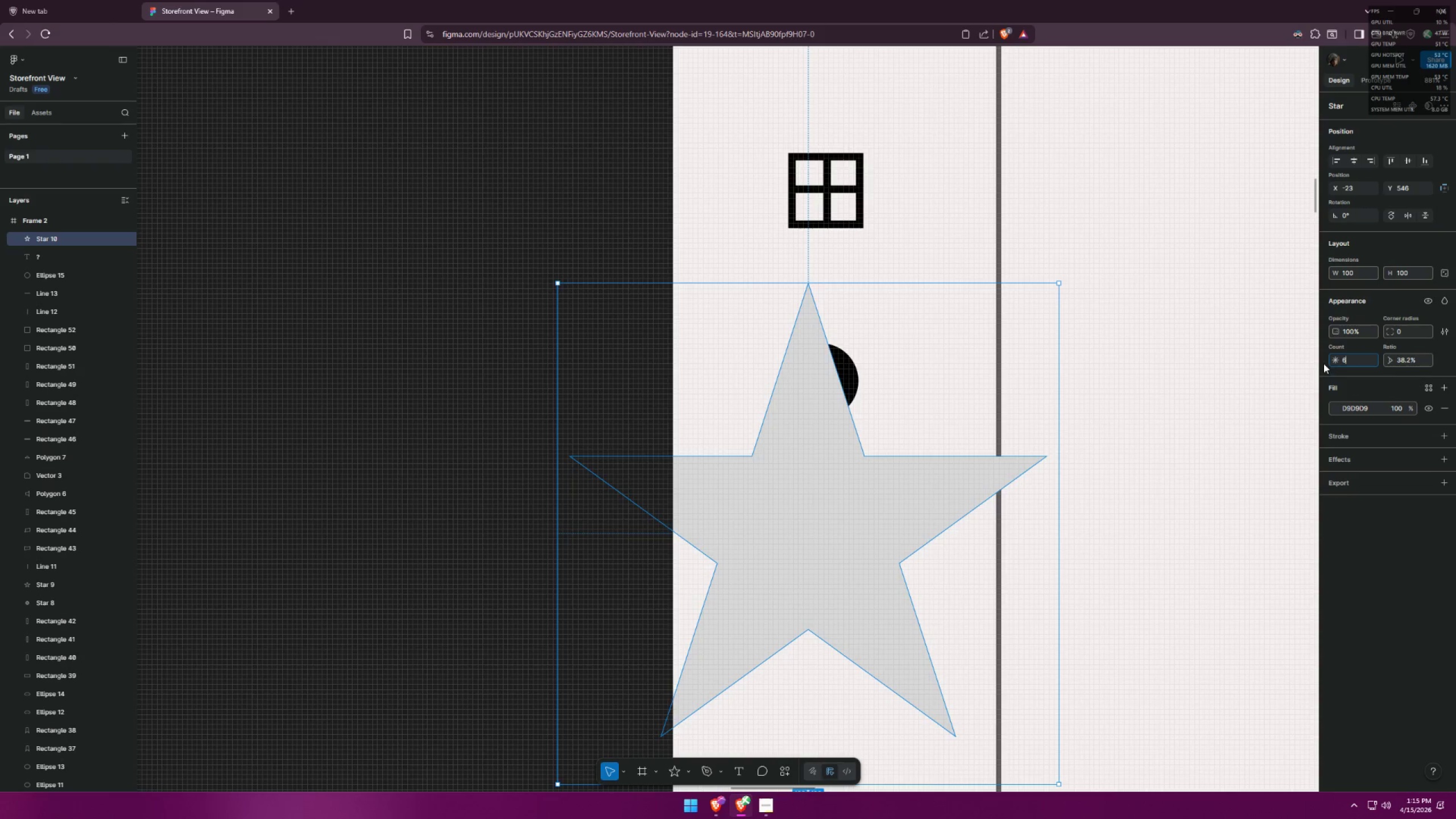 
key(Enter)
 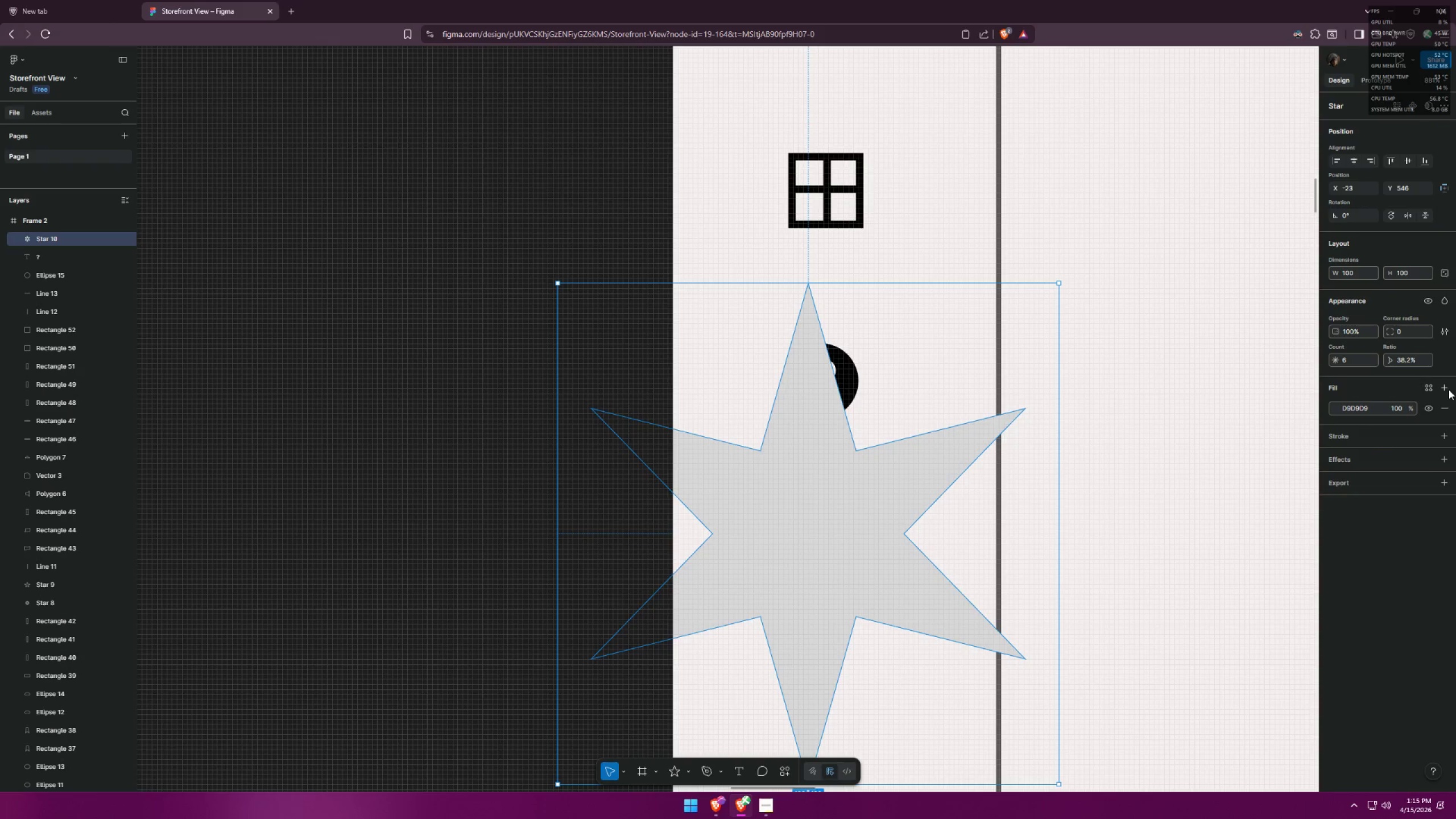 
double_click([1442, 428])
 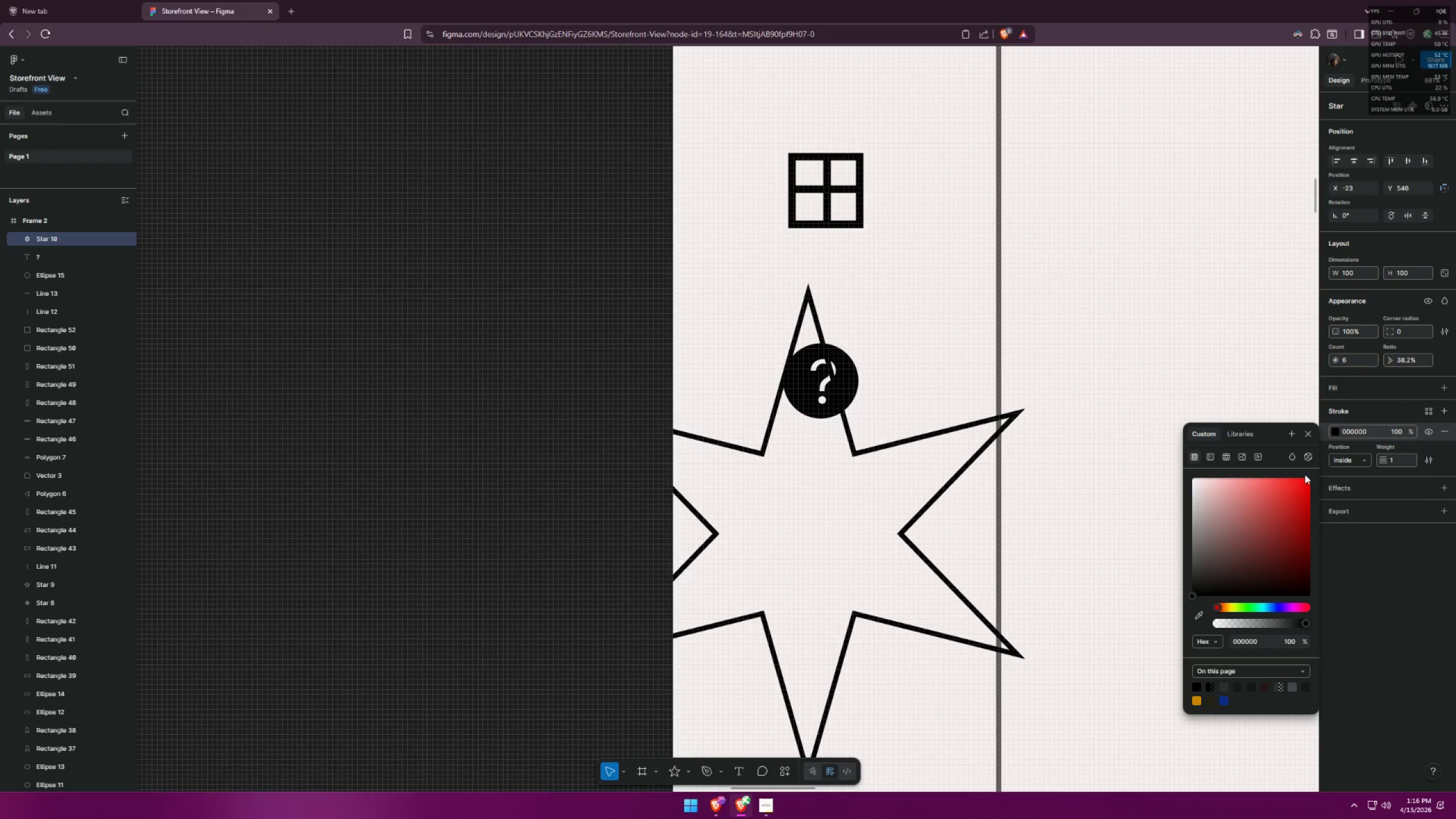 
wait(5.16)
 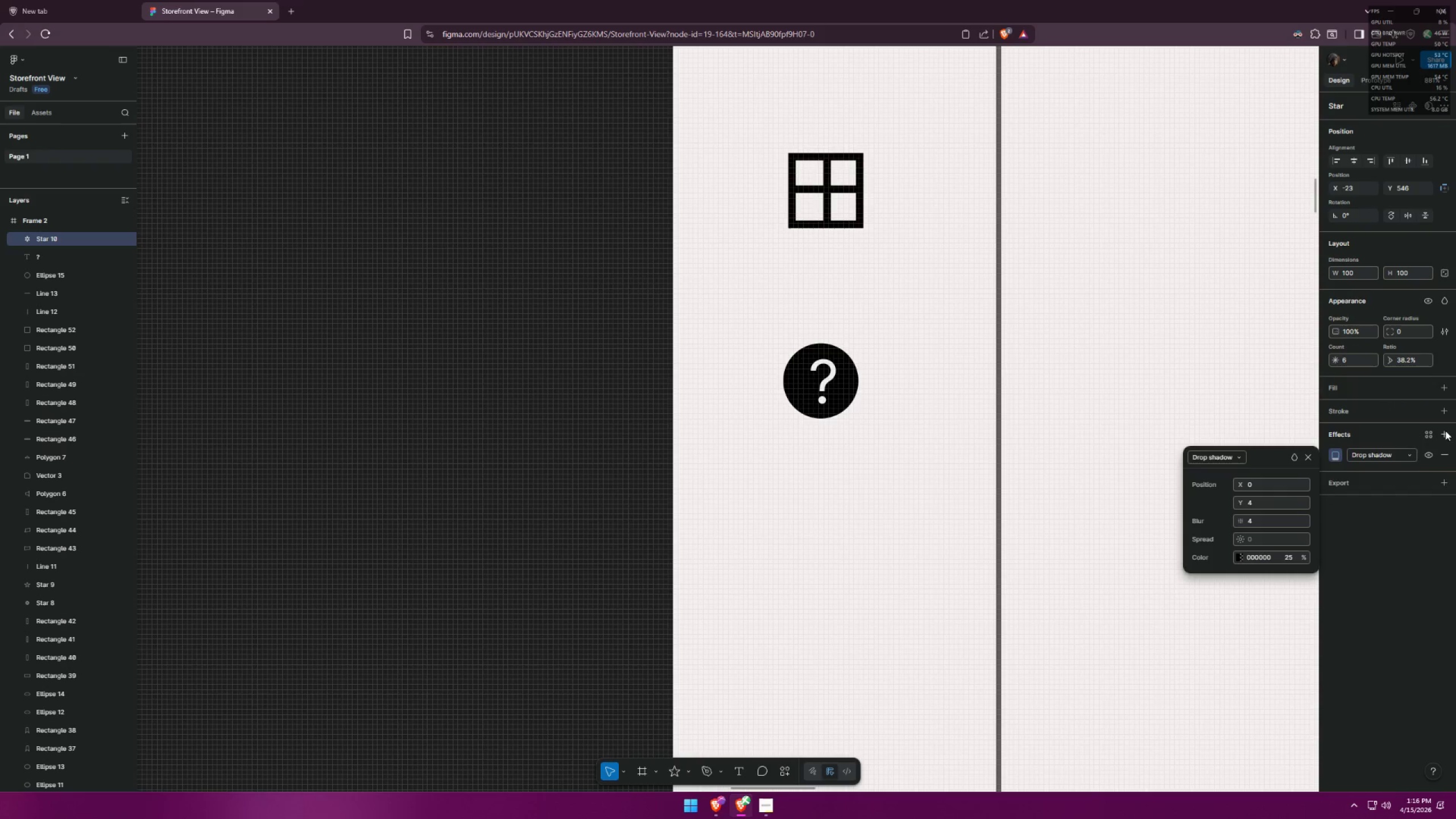 
hold_key(key=ShiftLeft, duration=1.53)
left_click_drag(start_coordinate=[1061, 283], to_coordinate=[569, 708])
 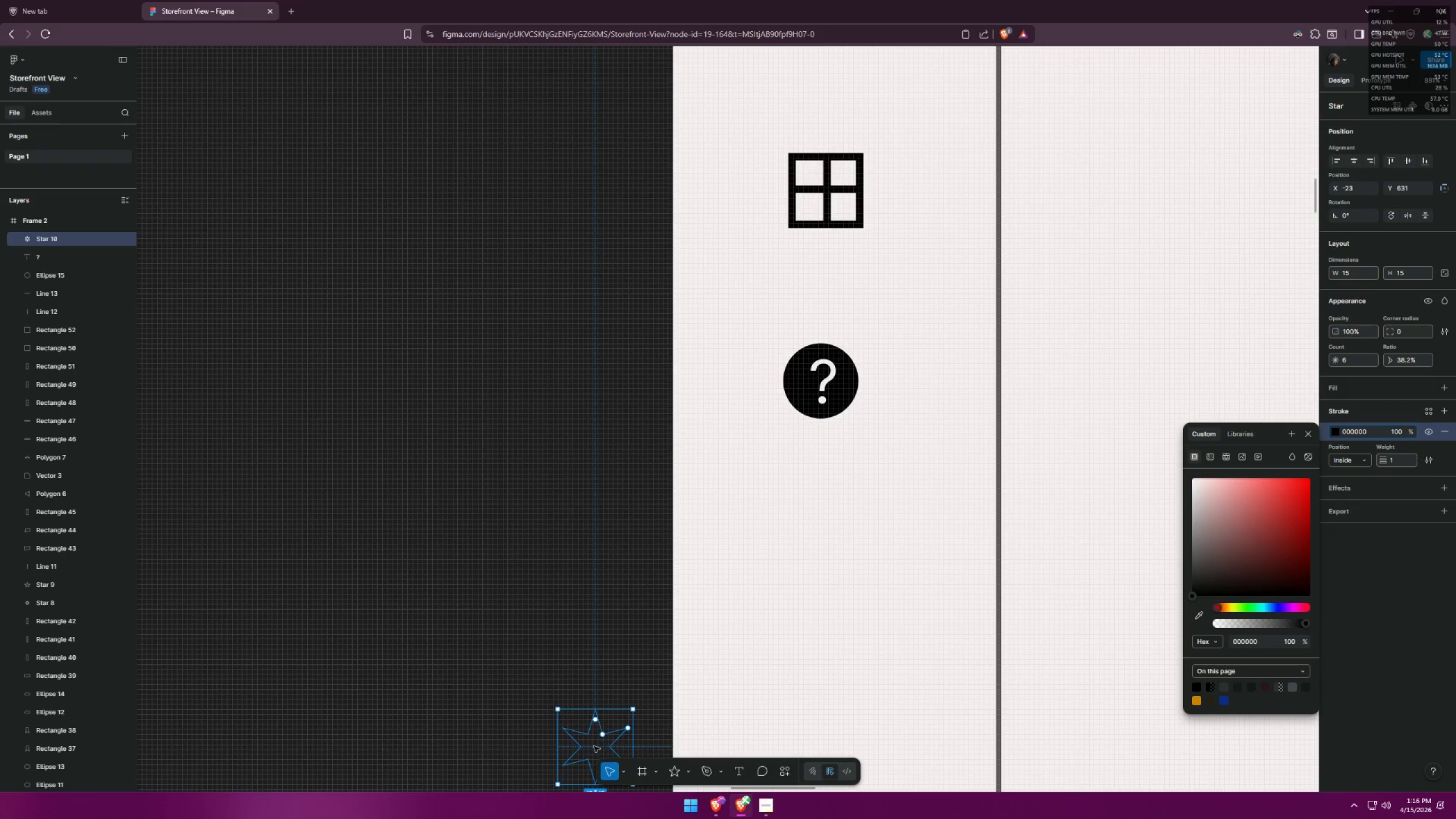 
key(Shift+ShiftLeft)
 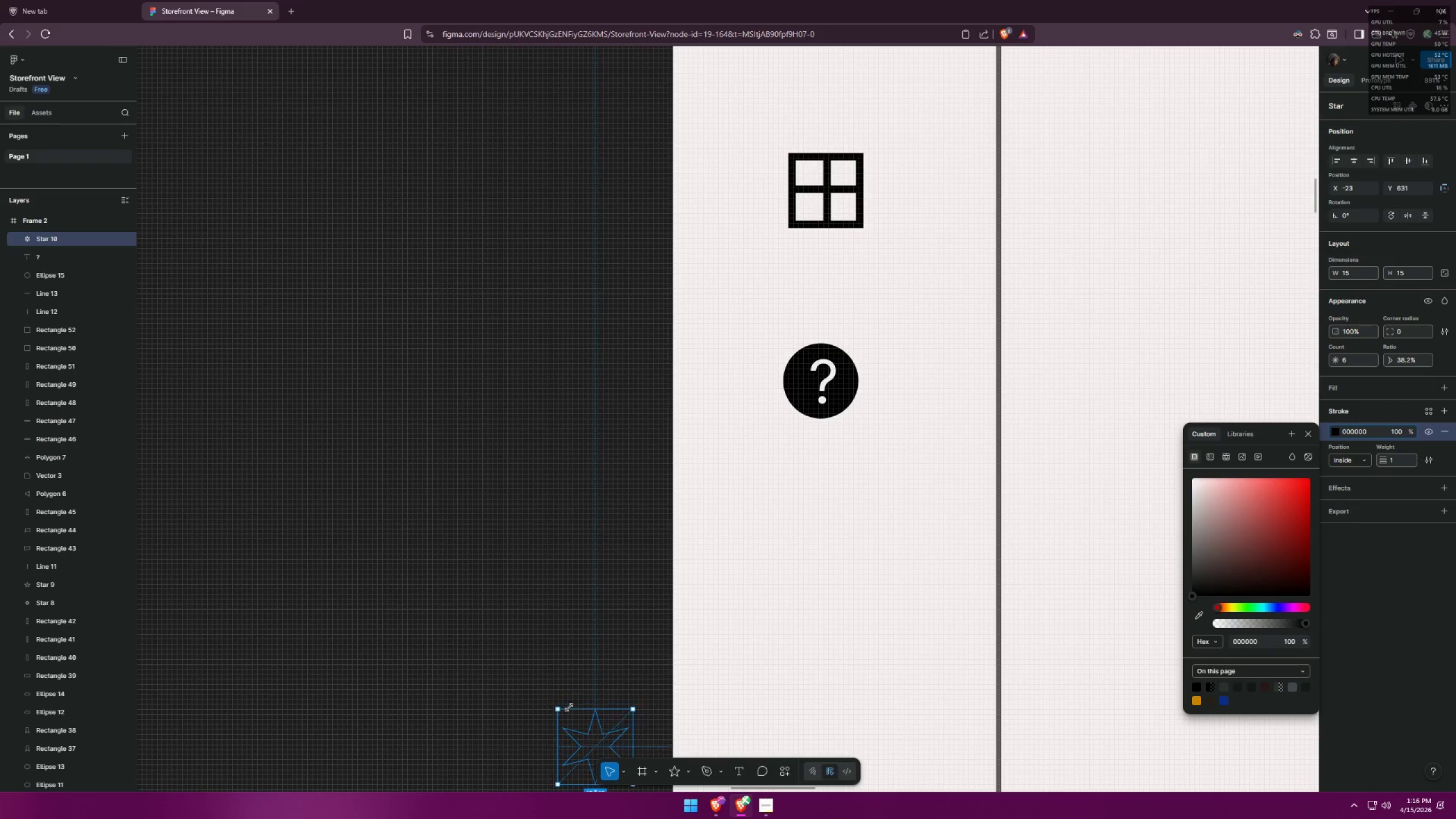 
key(Shift+ShiftLeft)
 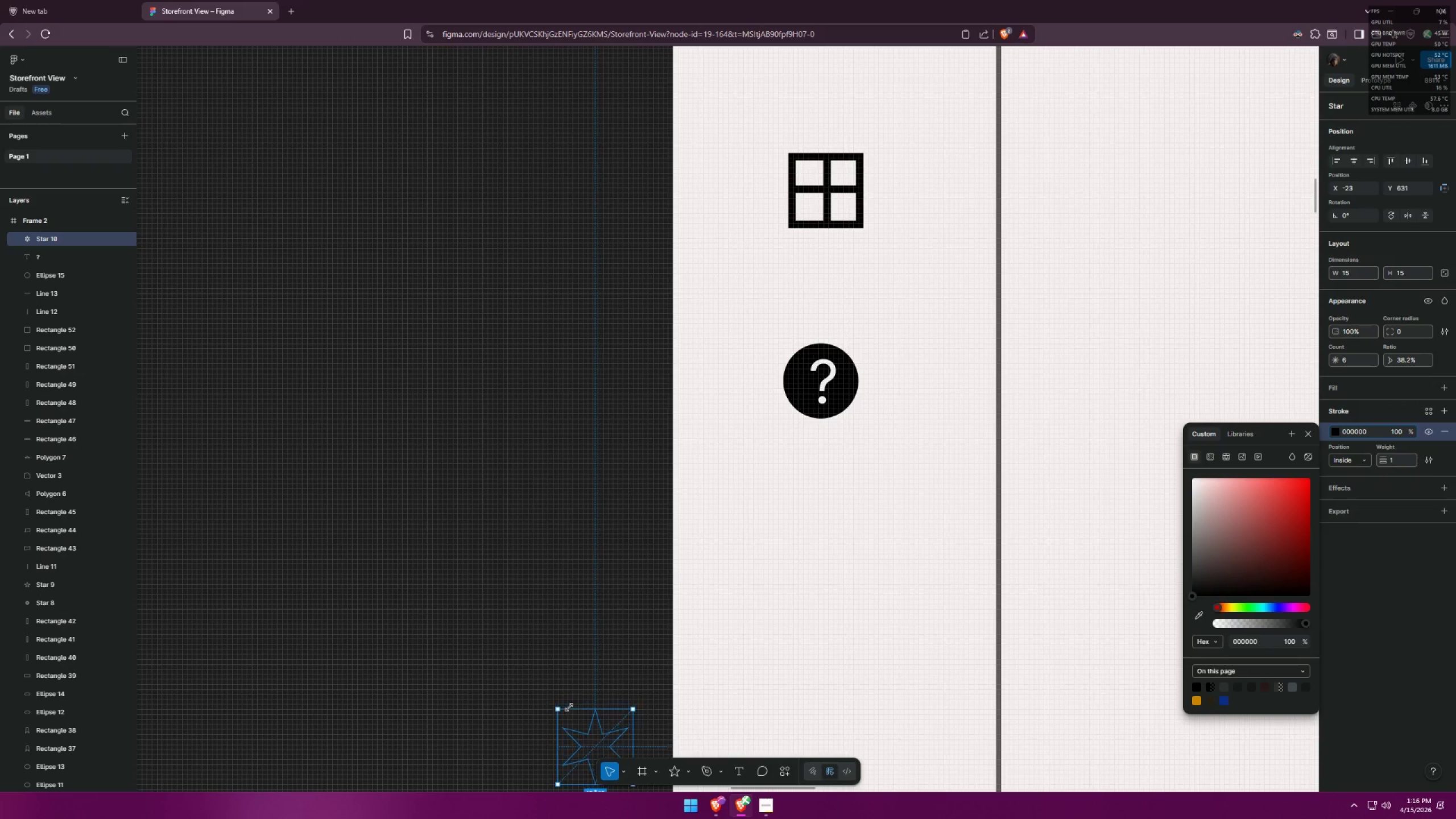 
key(Shift+ShiftLeft)
 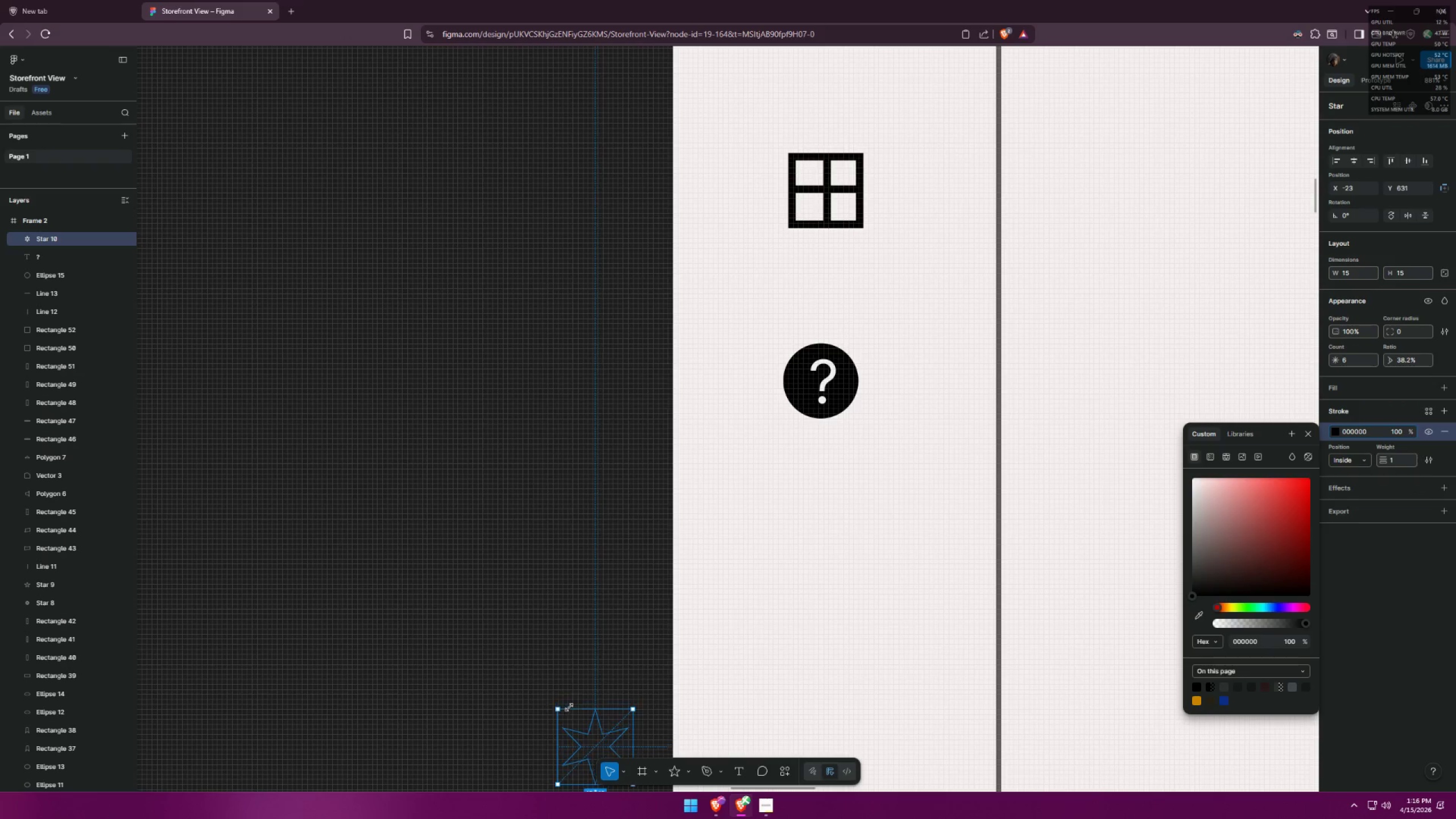 
key(Shift+ShiftLeft)
 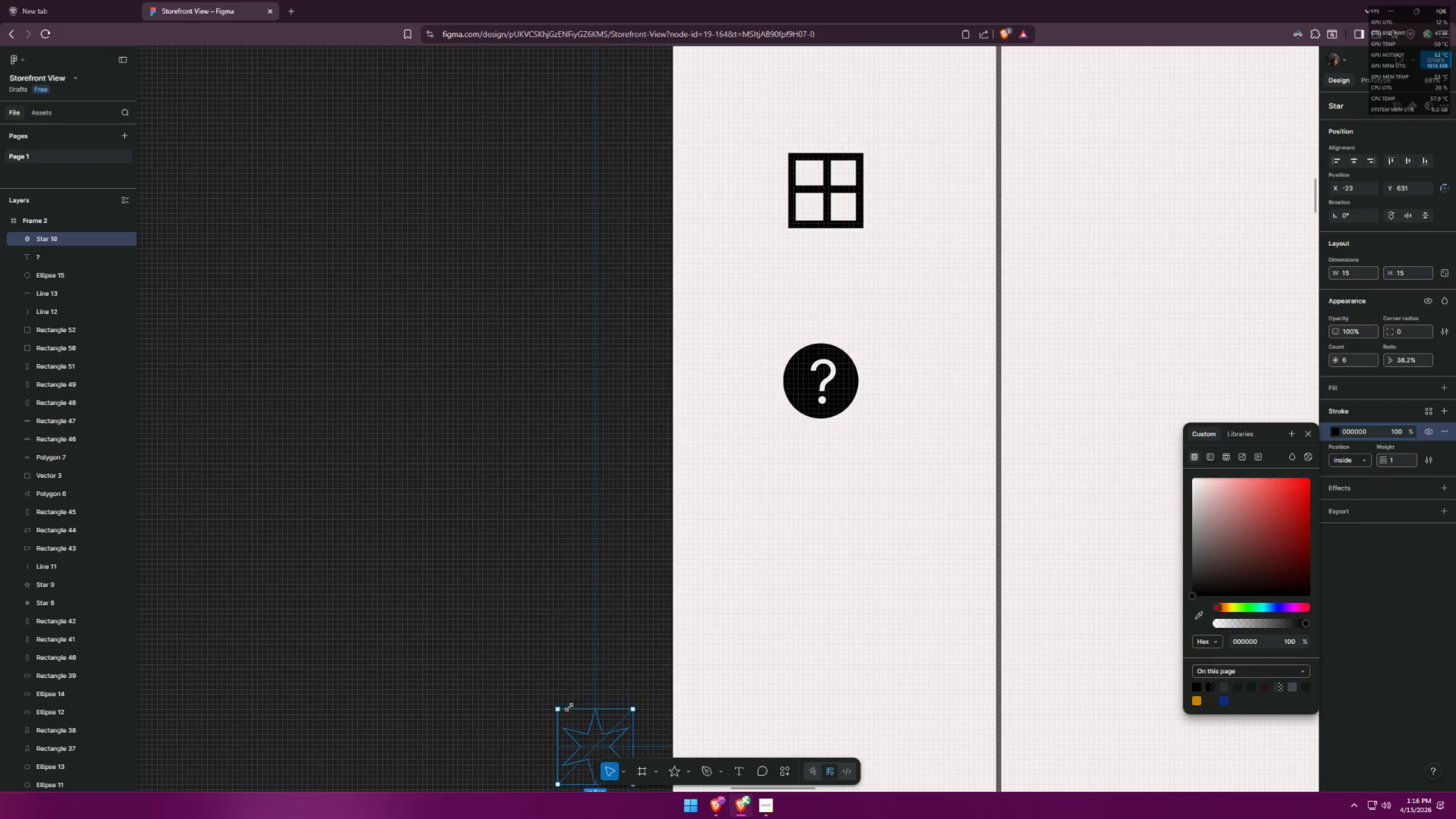 
key(Shift+ShiftLeft)
 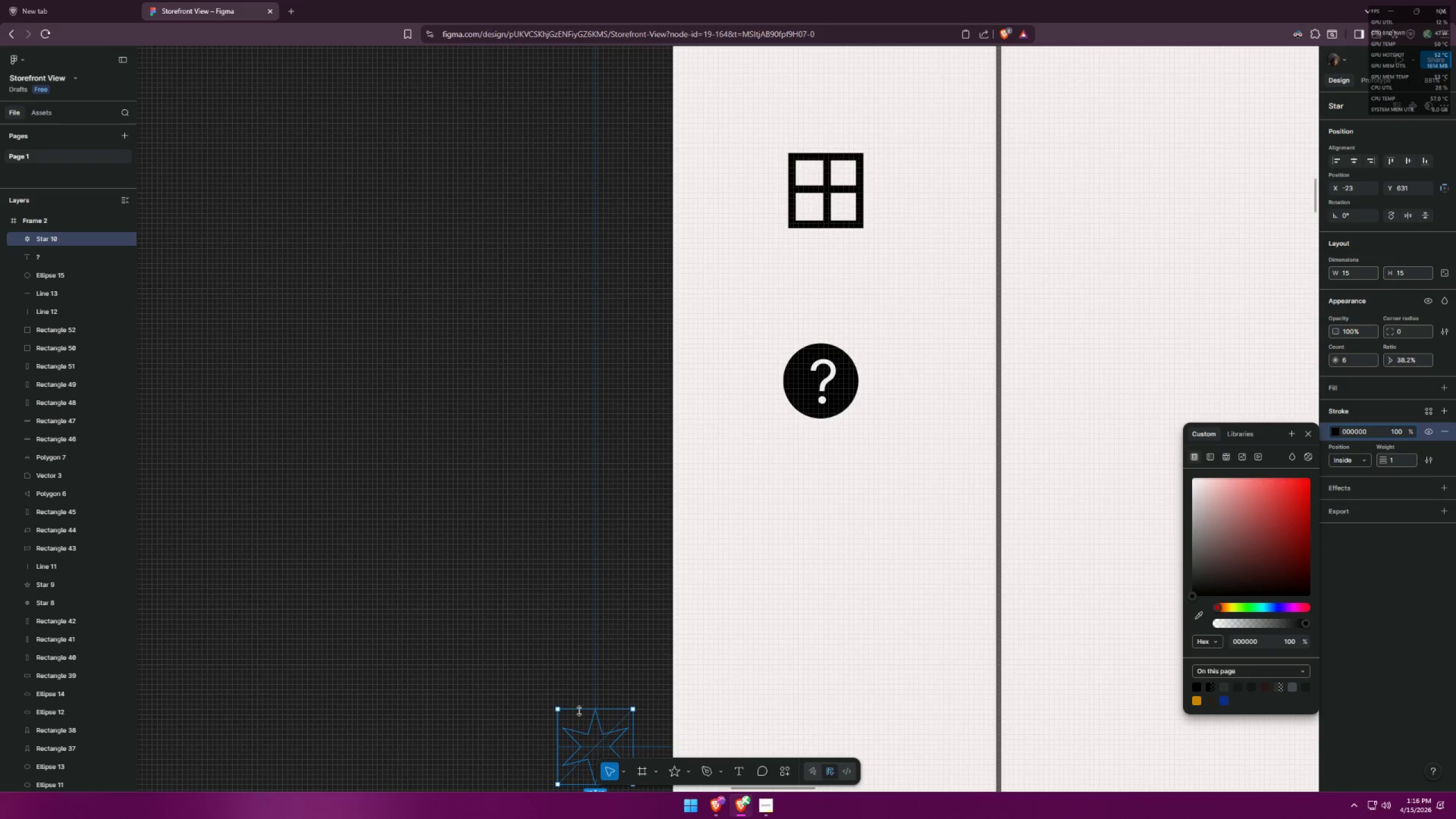 
key(Shift+ShiftLeft)
 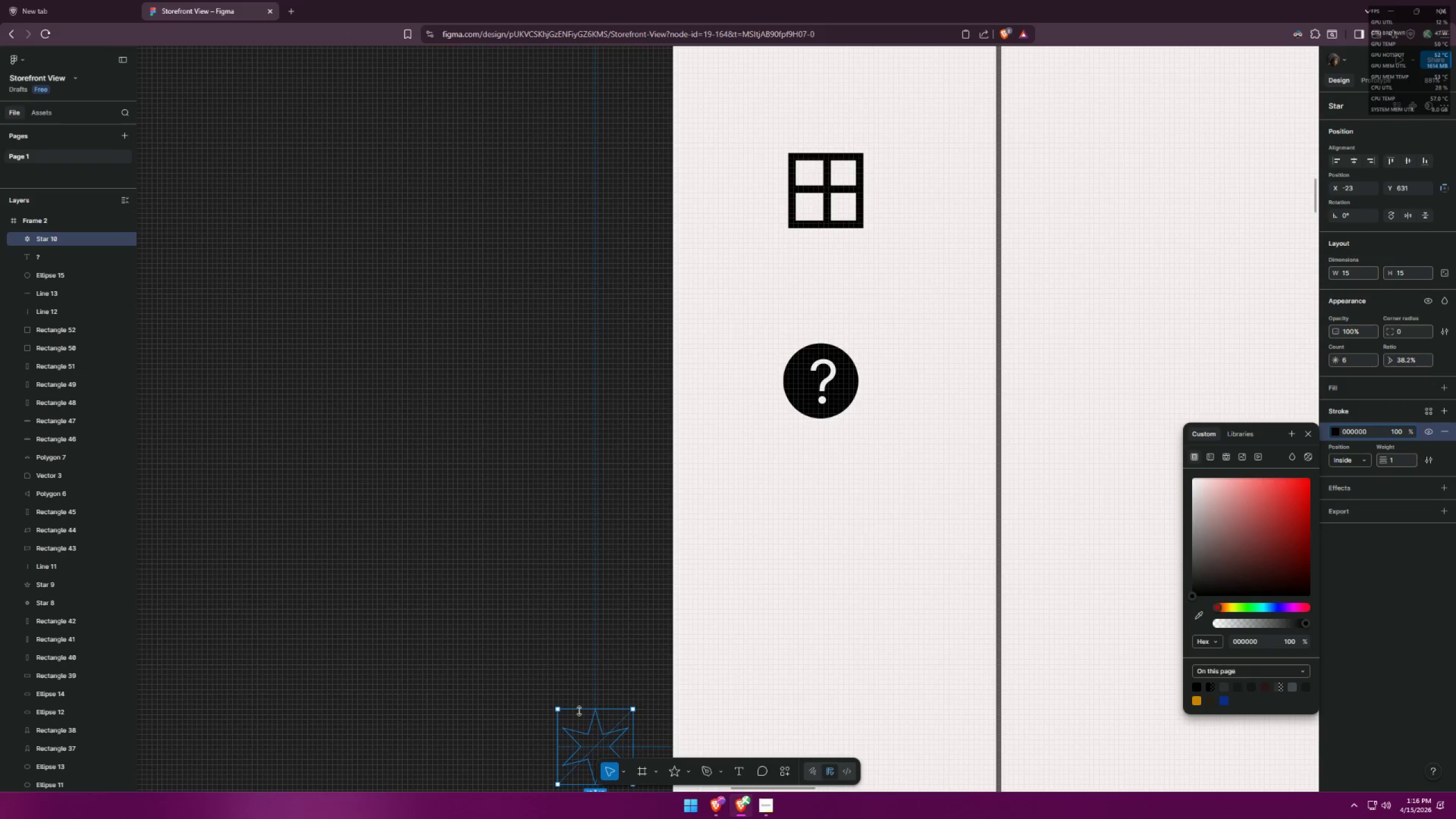 
key(Shift+ShiftLeft)
 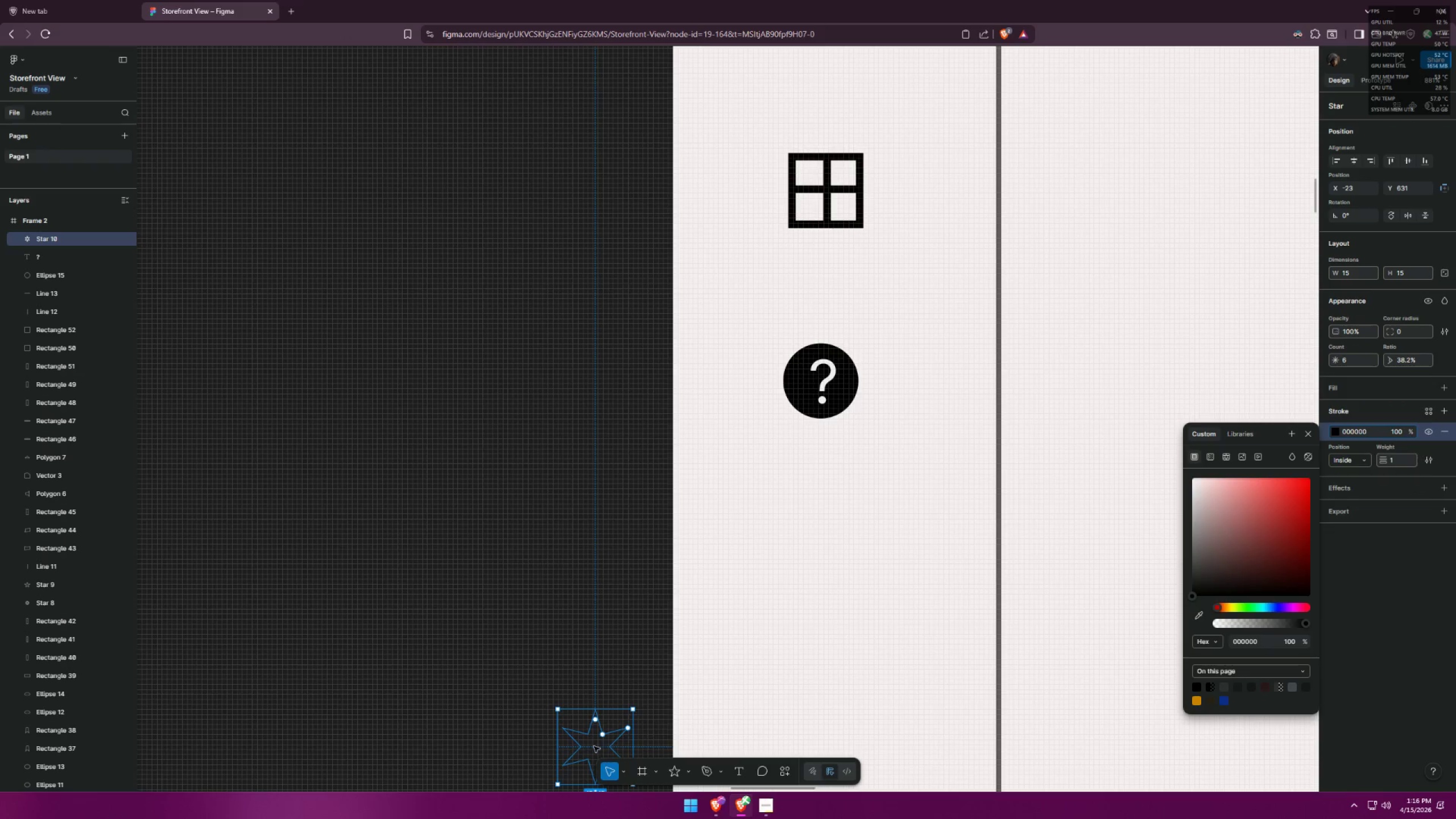 
left_click_drag(start_coordinate=[594, 747], to_coordinate=[824, 573])
 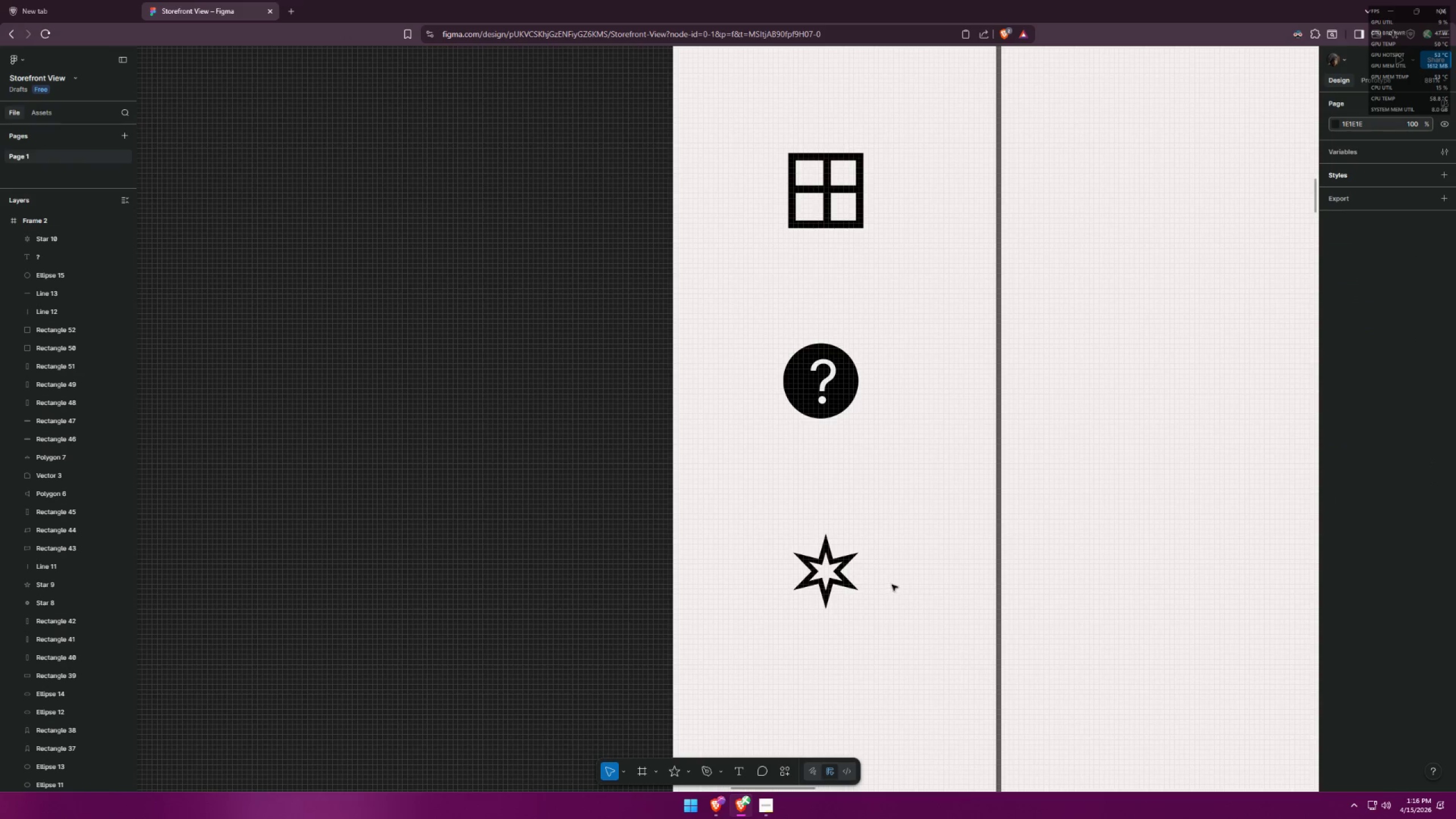 
double_click([837, 581])
 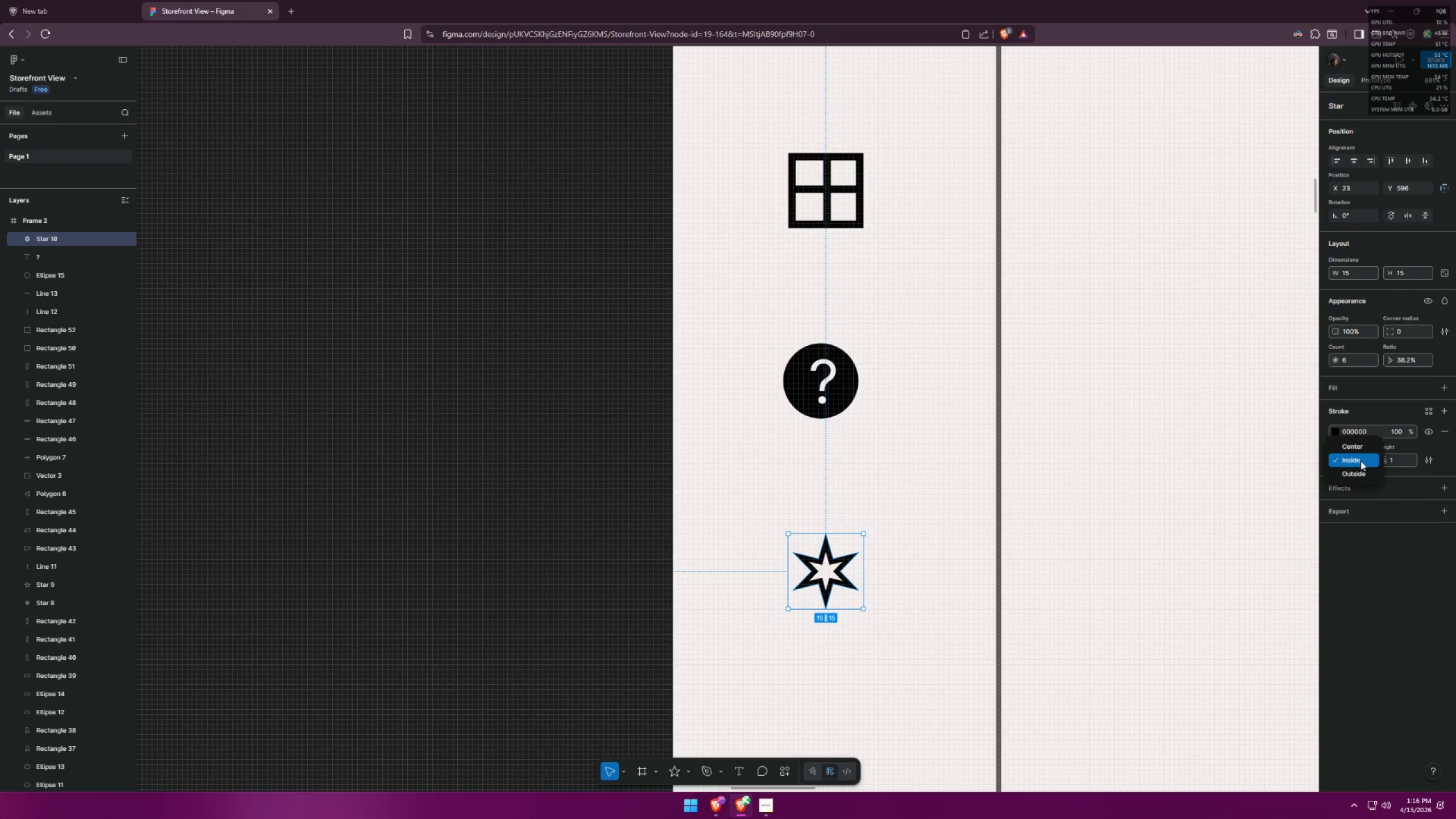 
left_click([1358, 474])
 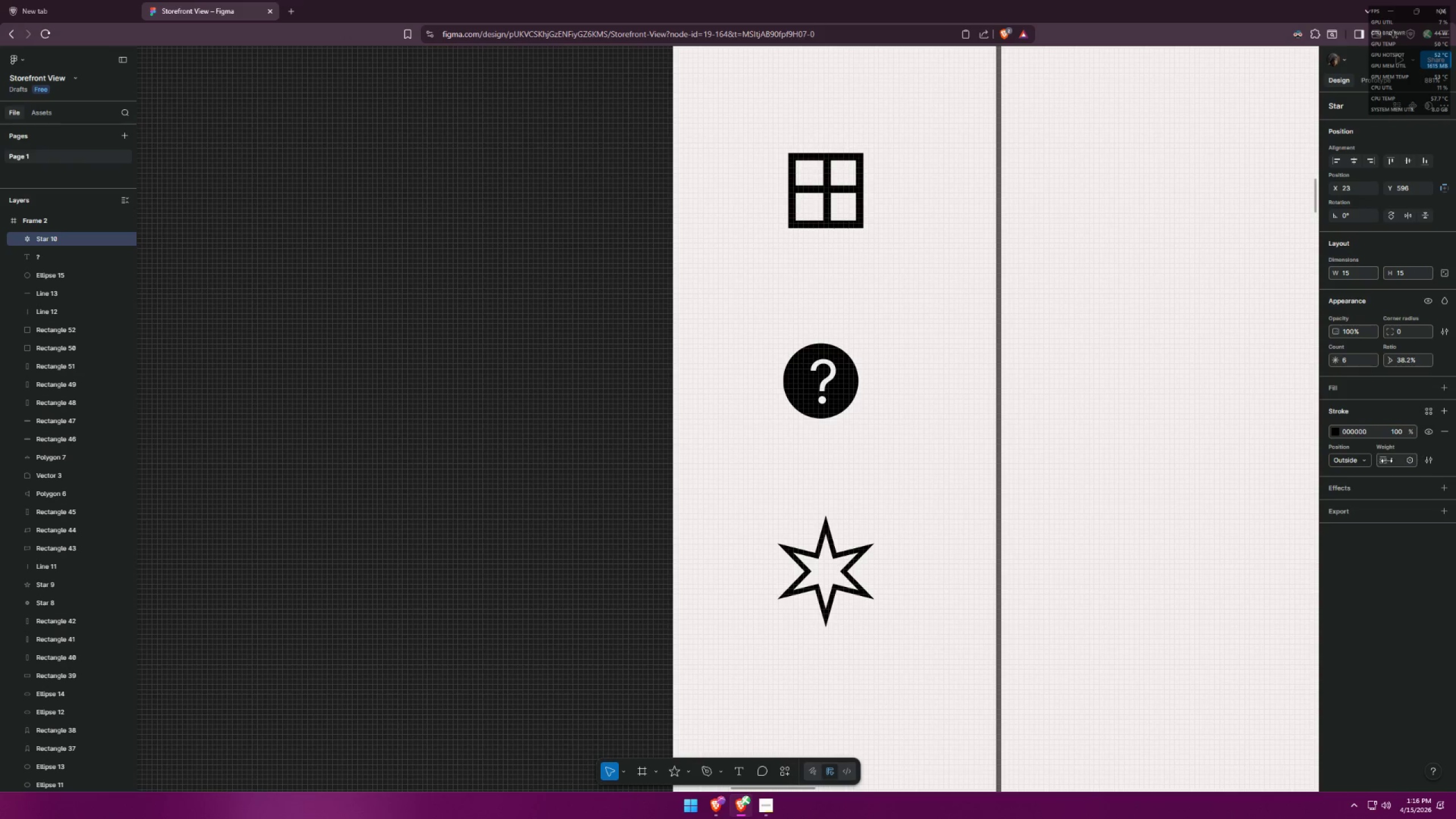 
left_click_drag(start_coordinate=[1387, 460], to_coordinate=[729, 417])
 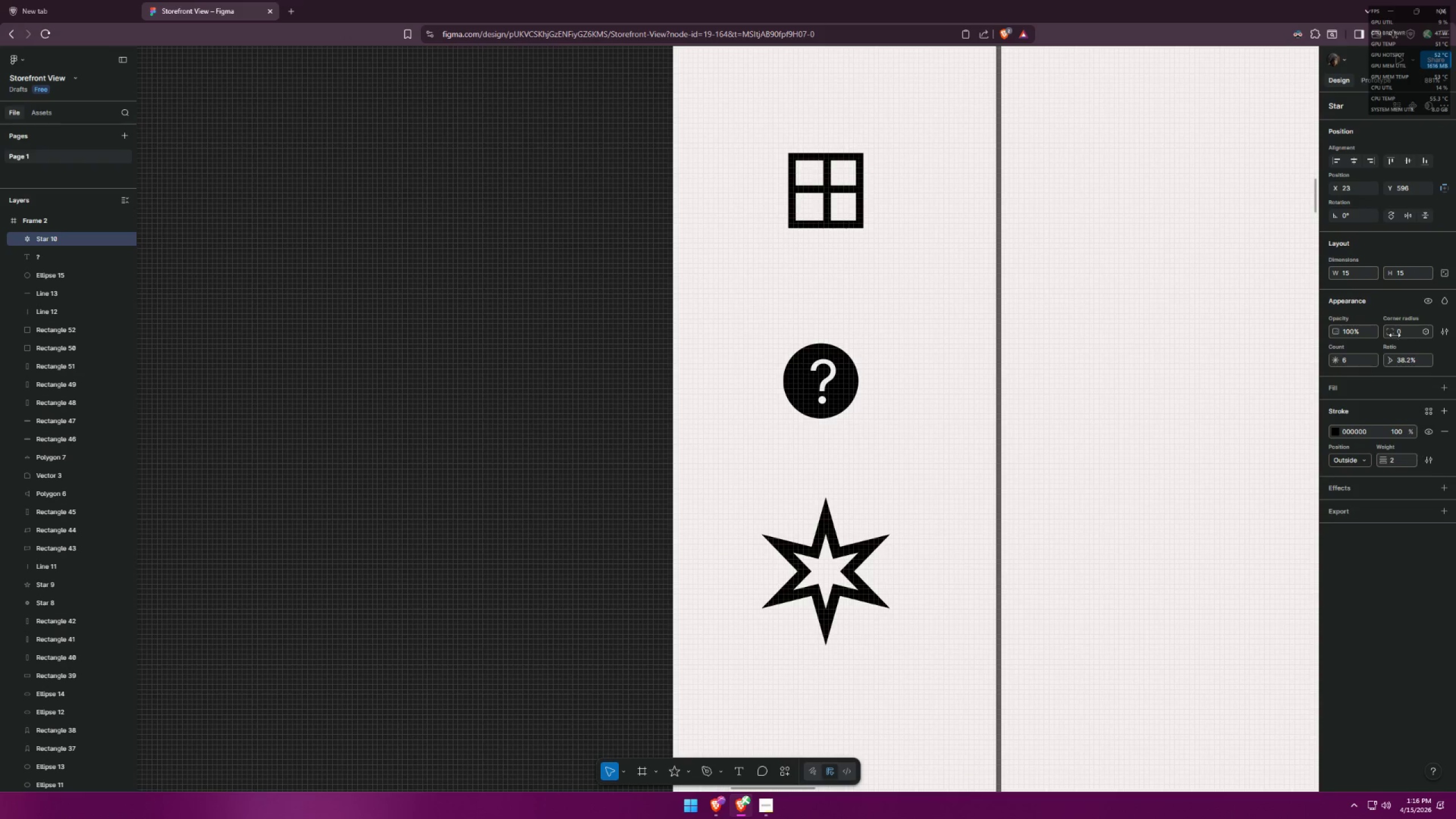 
left_click_drag(start_coordinate=[1392, 332], to_coordinate=[738, 419])
 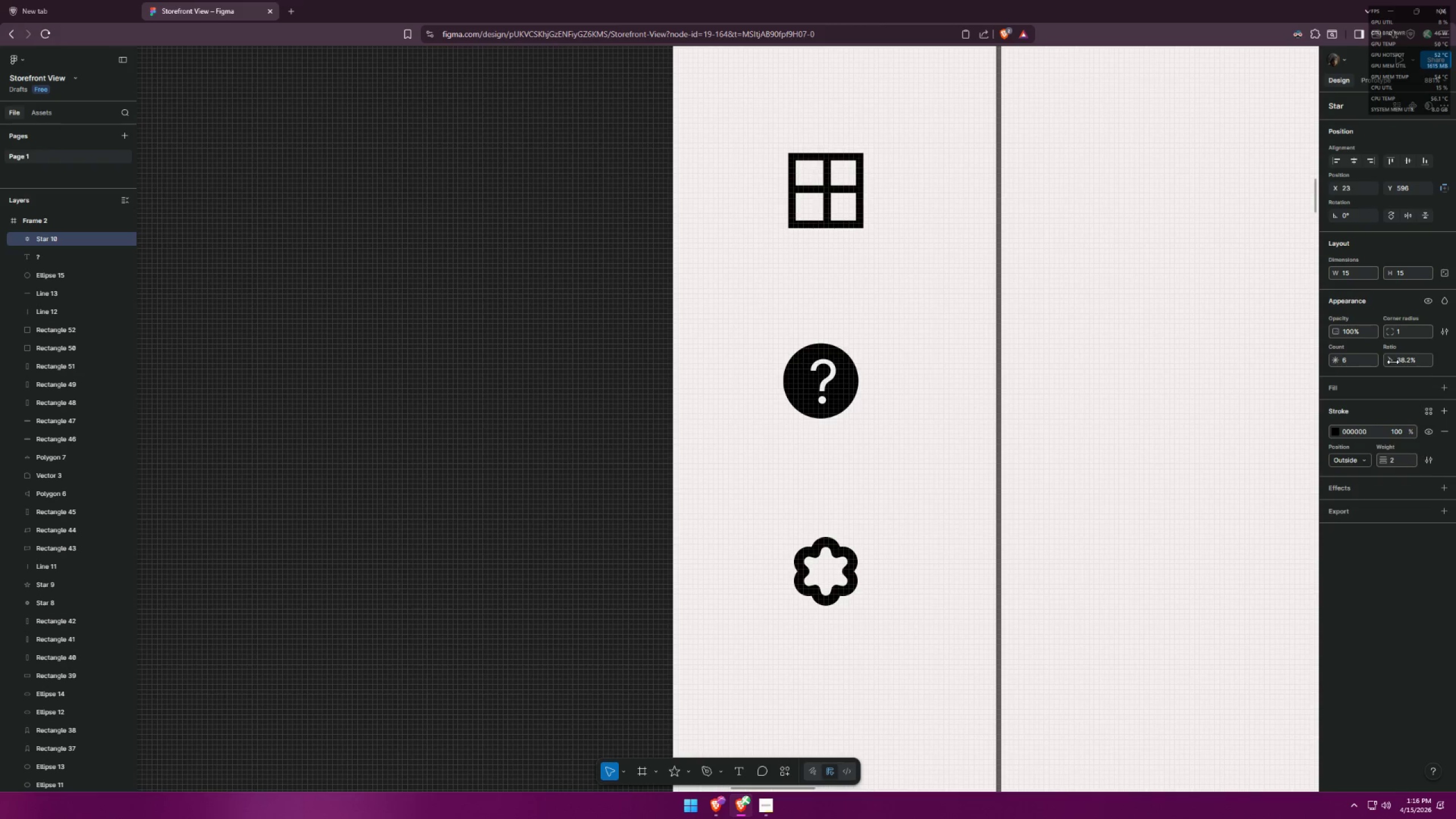 
left_click_drag(start_coordinate=[1393, 362], to_coordinate=[852, 373])
 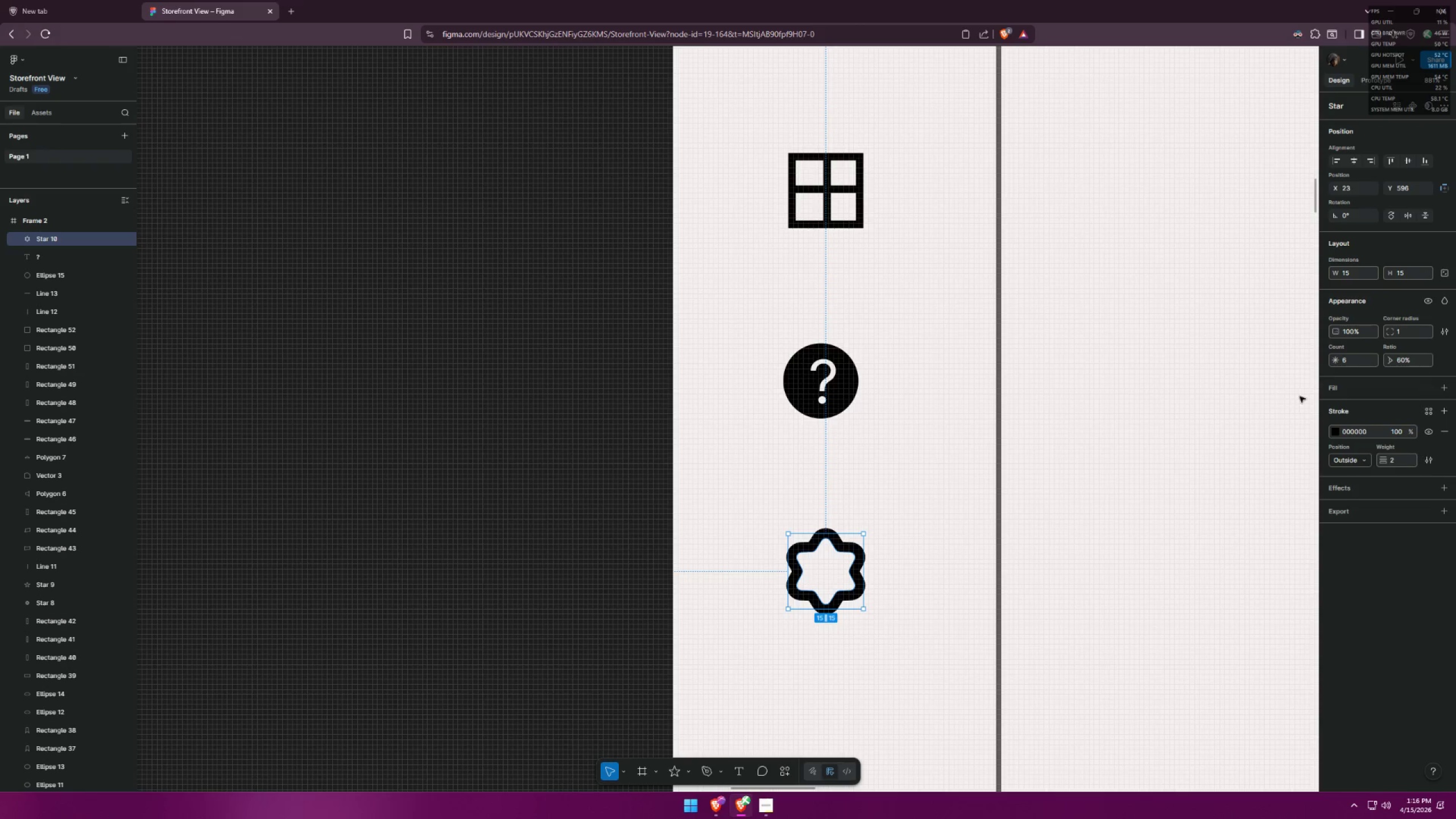 
key(Alt+AltLeft)
 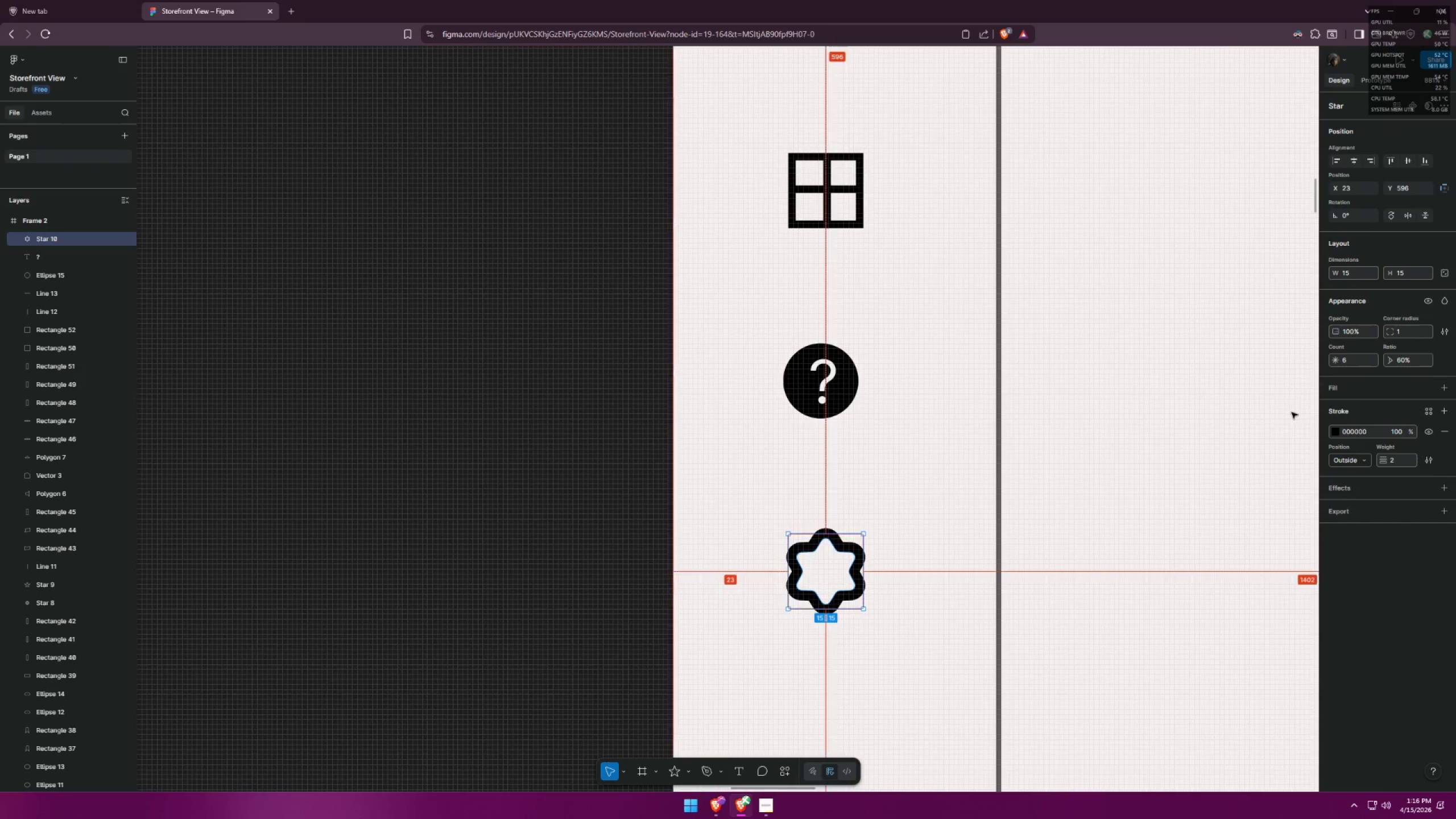 
key(Alt+Tab)
 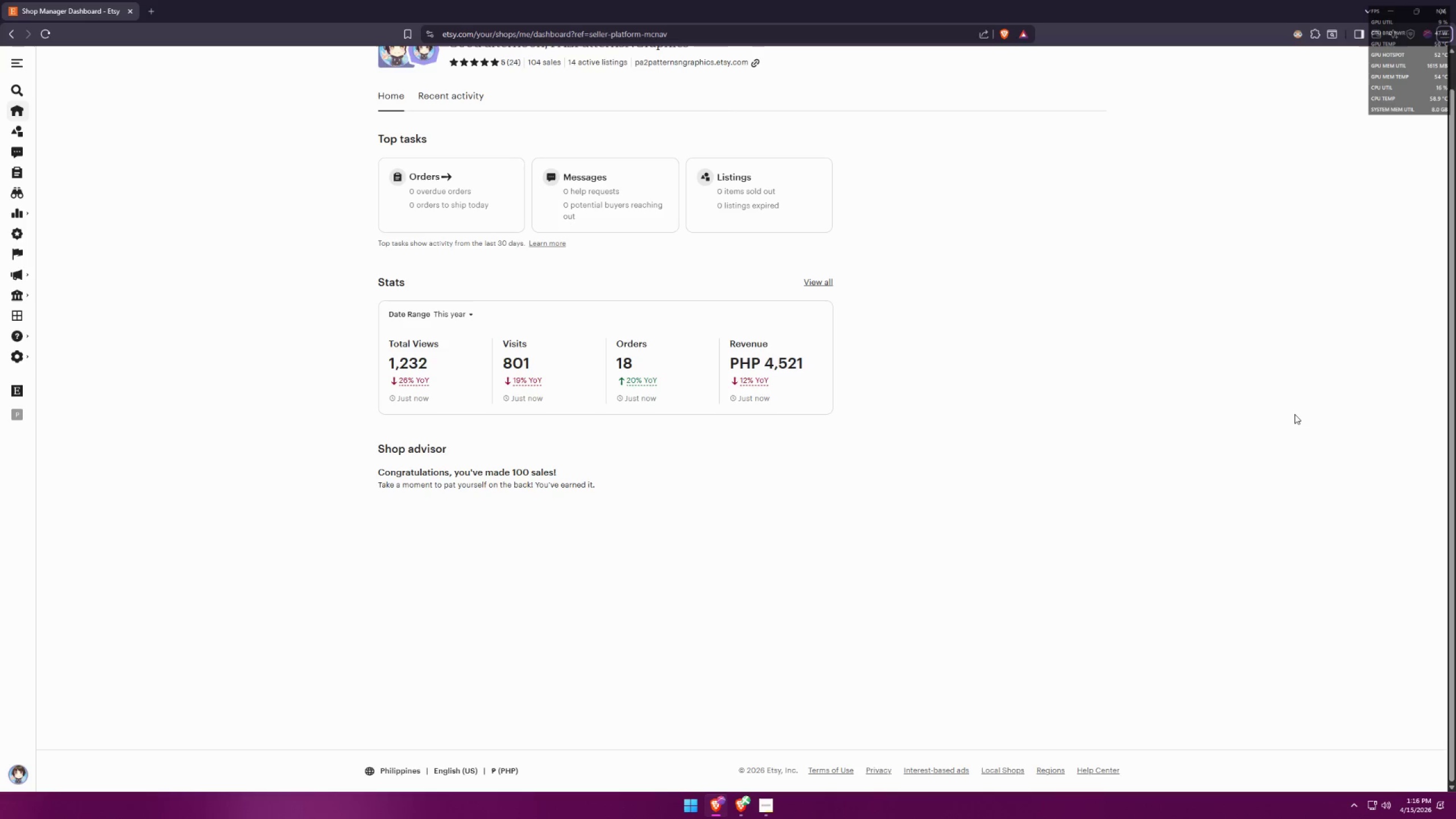 
key(Alt+AltLeft)
 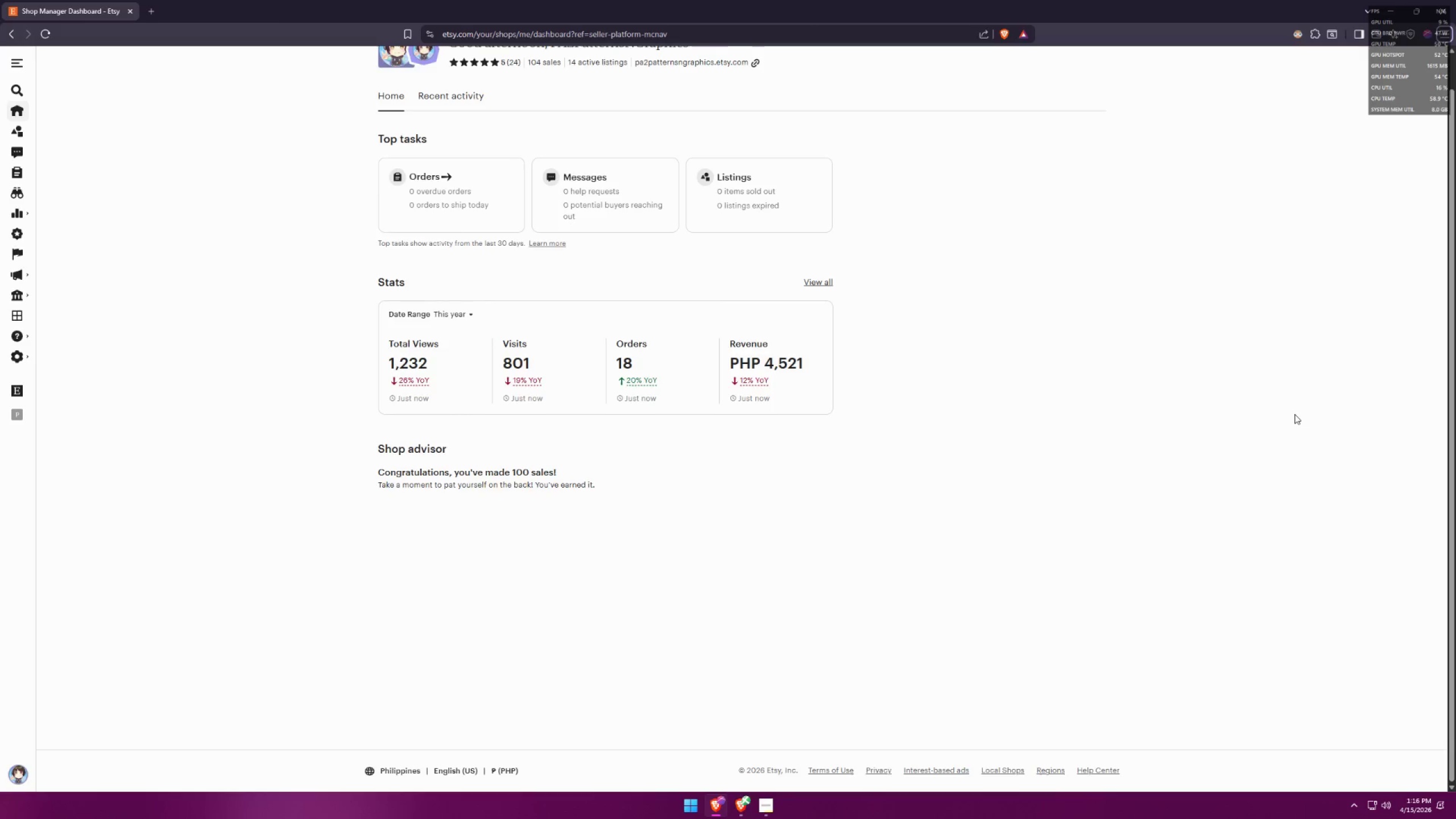 
key(Alt+Tab)
 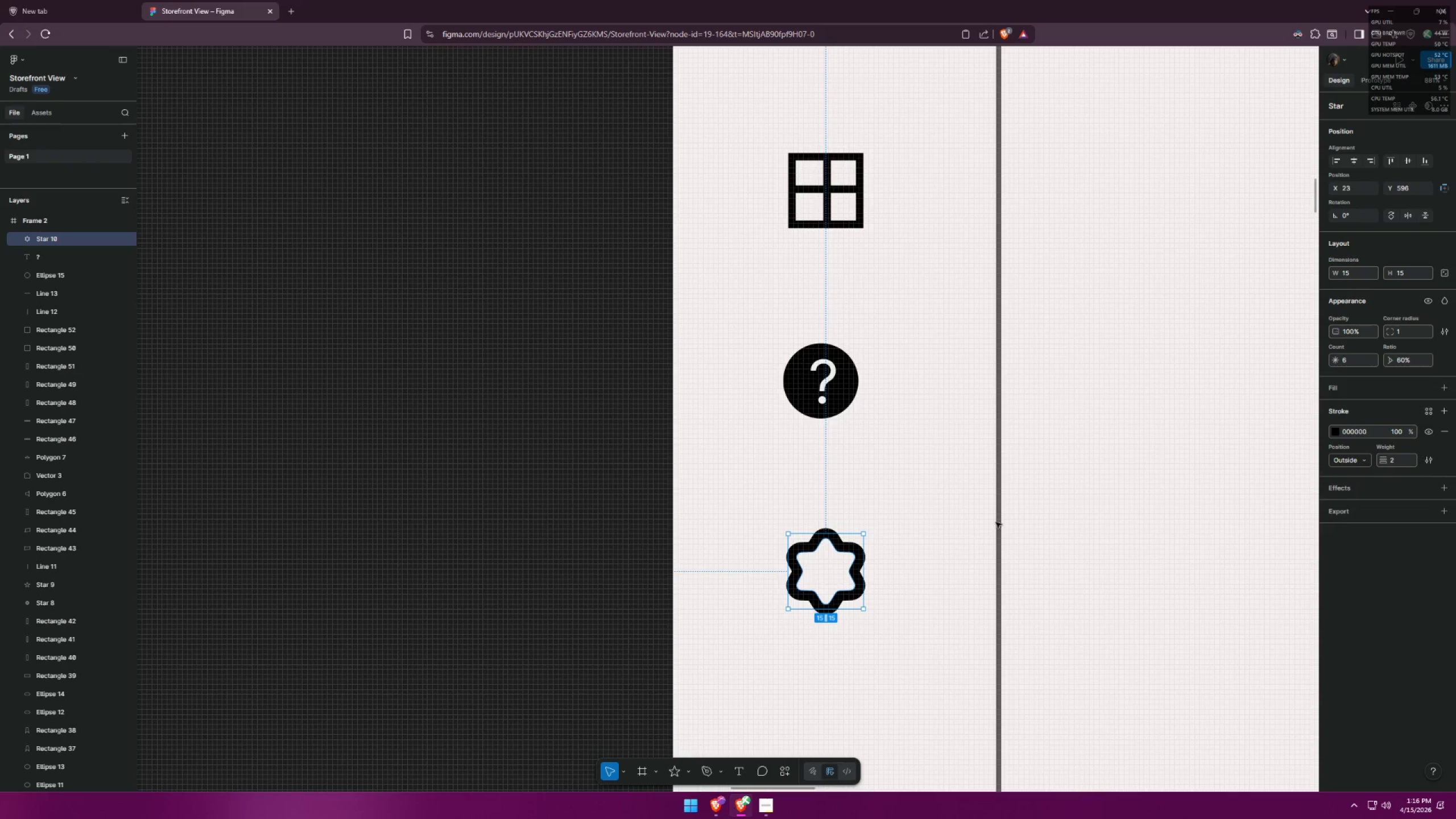 
key(Alt+AltLeft)
 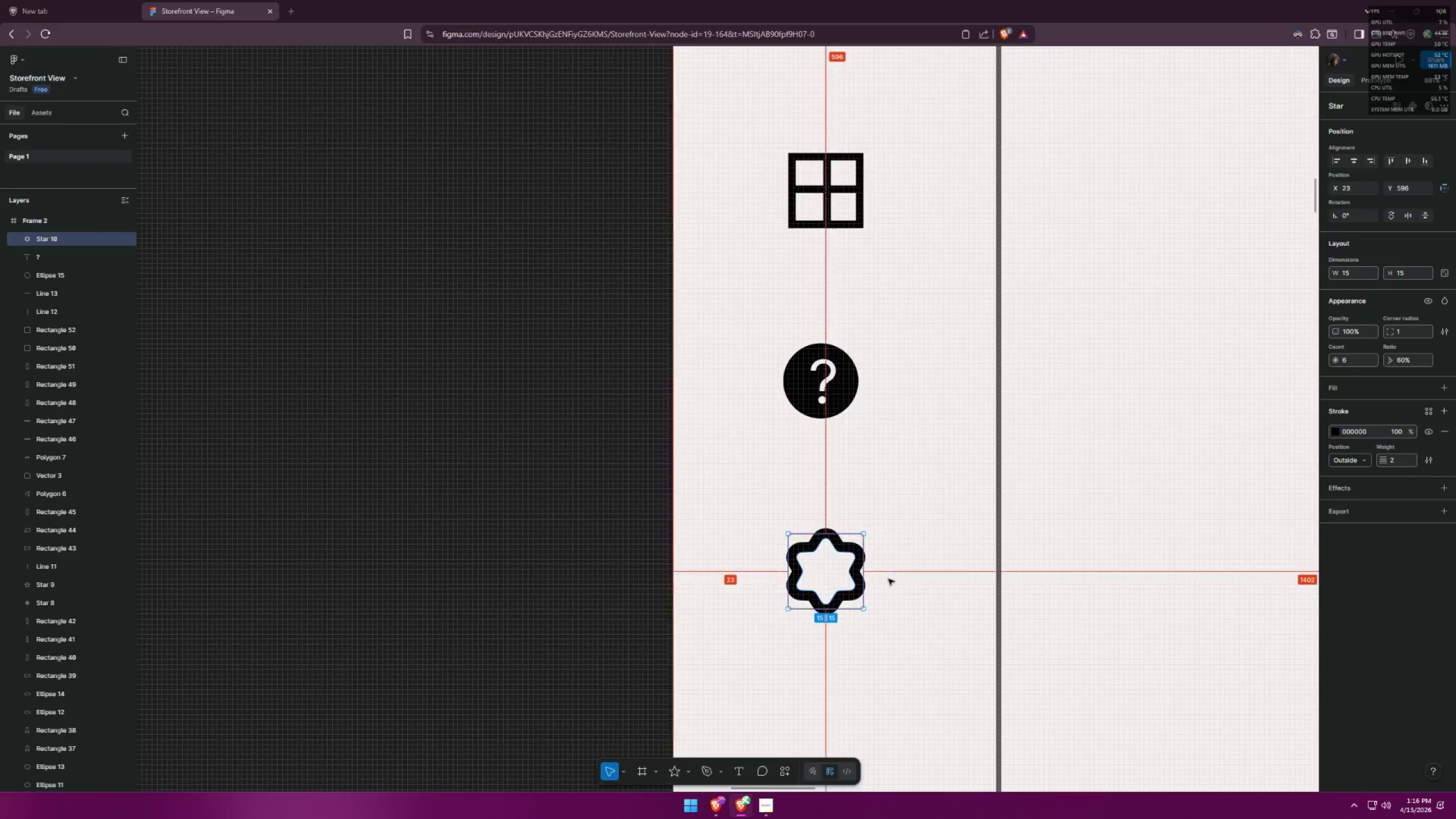 
key(Alt+Tab)
 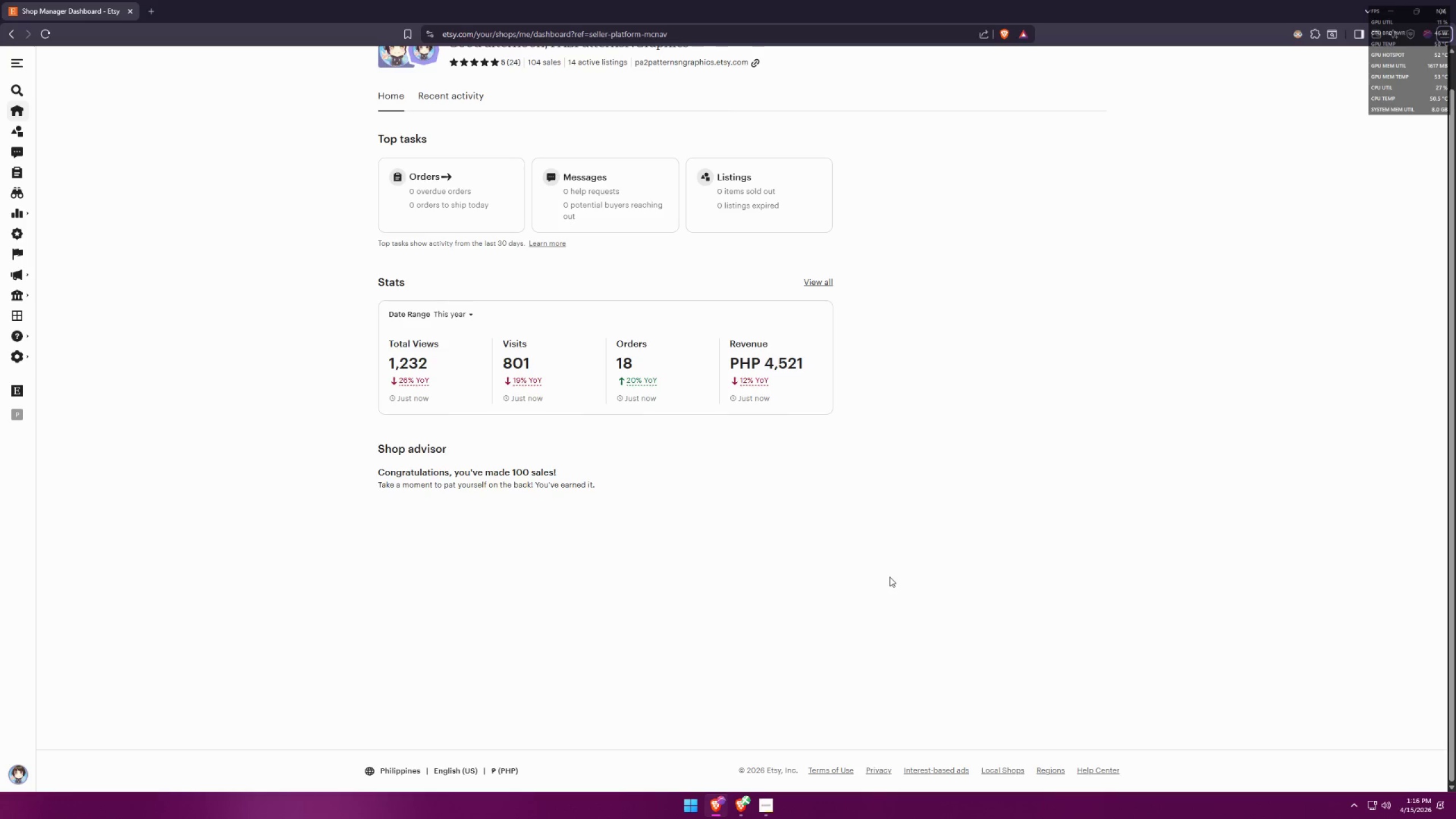 
key(Alt+AltLeft)
 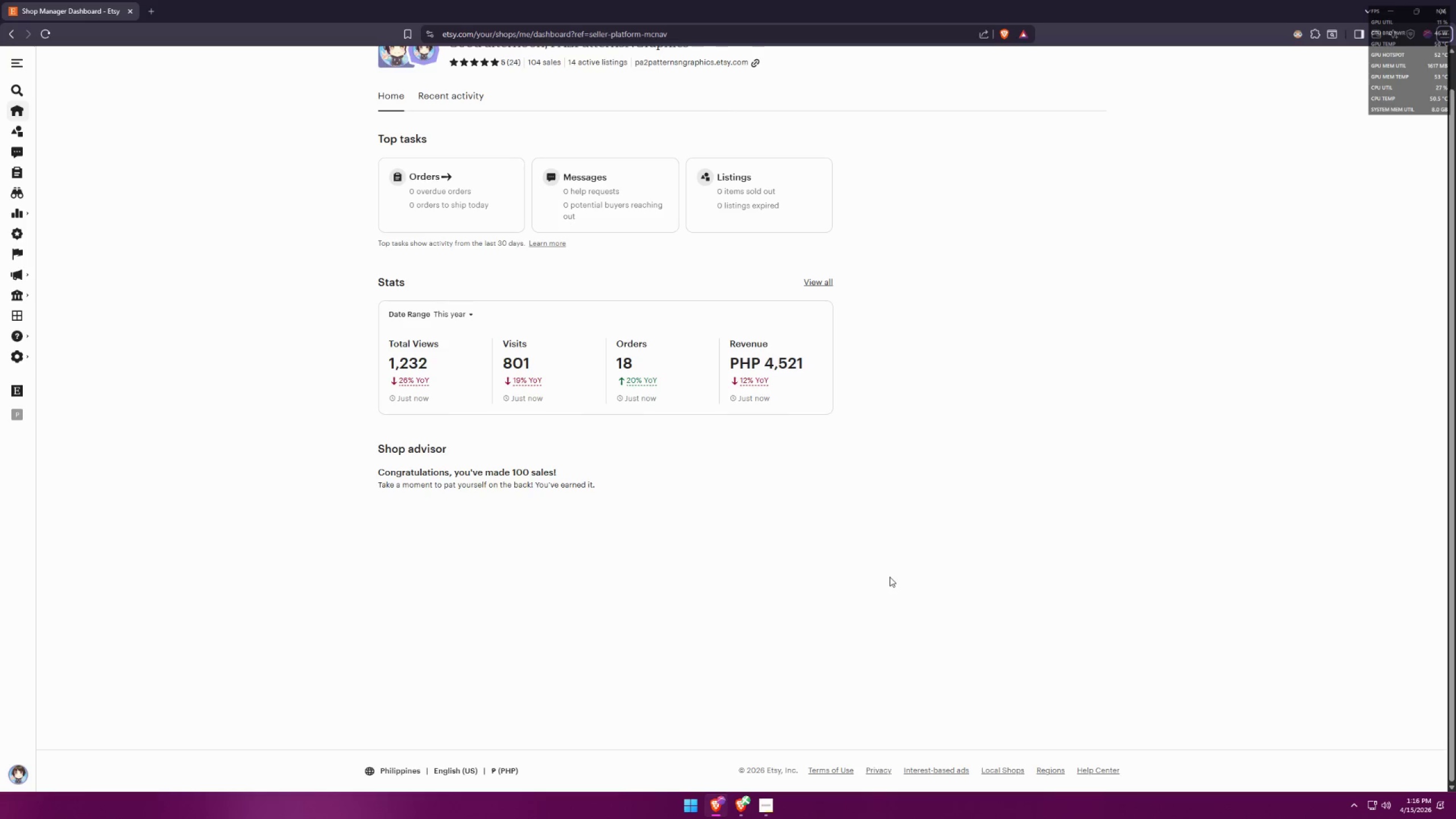 
key(Alt+Tab)
 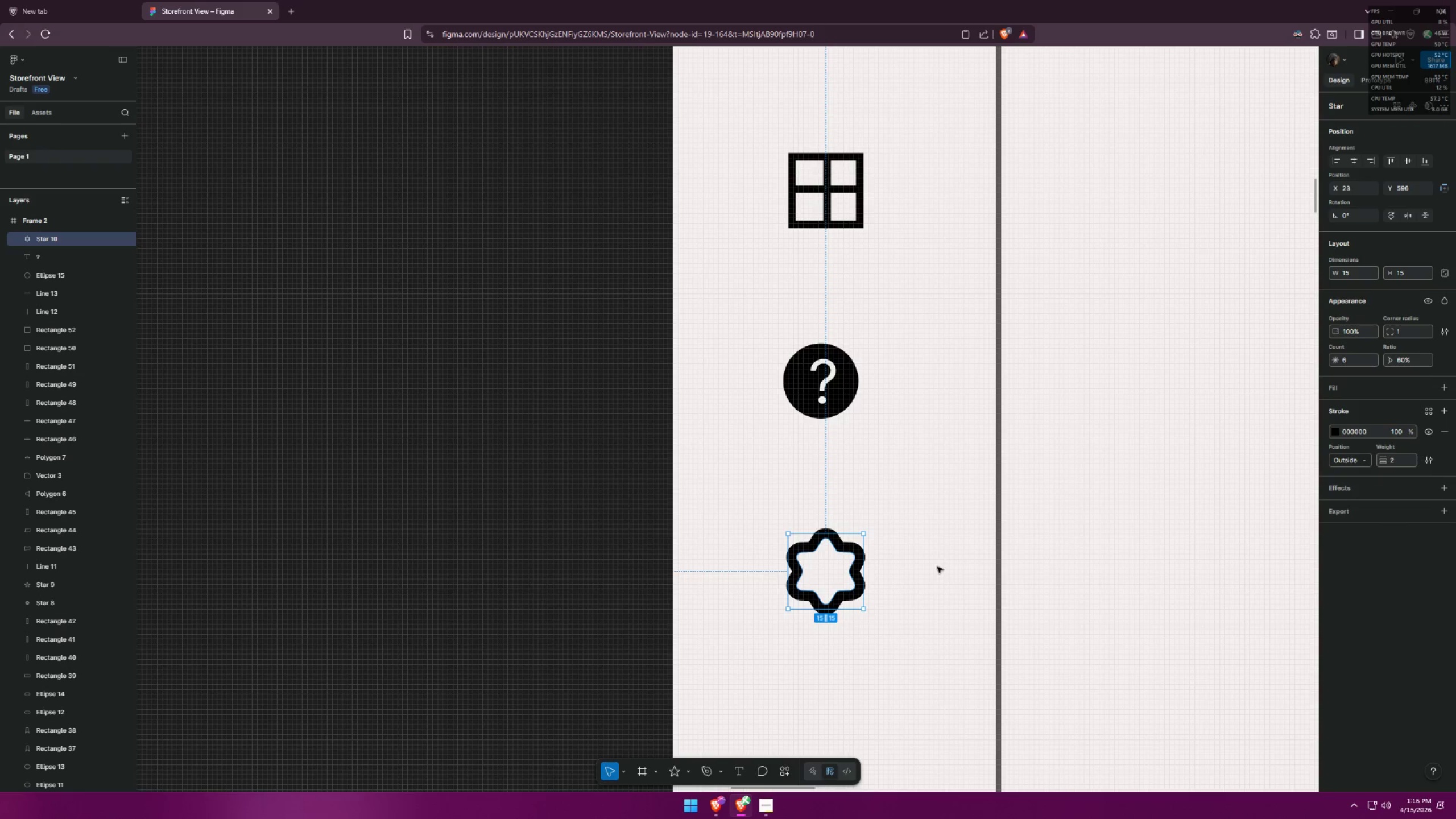 
key(Alt+AltLeft)
 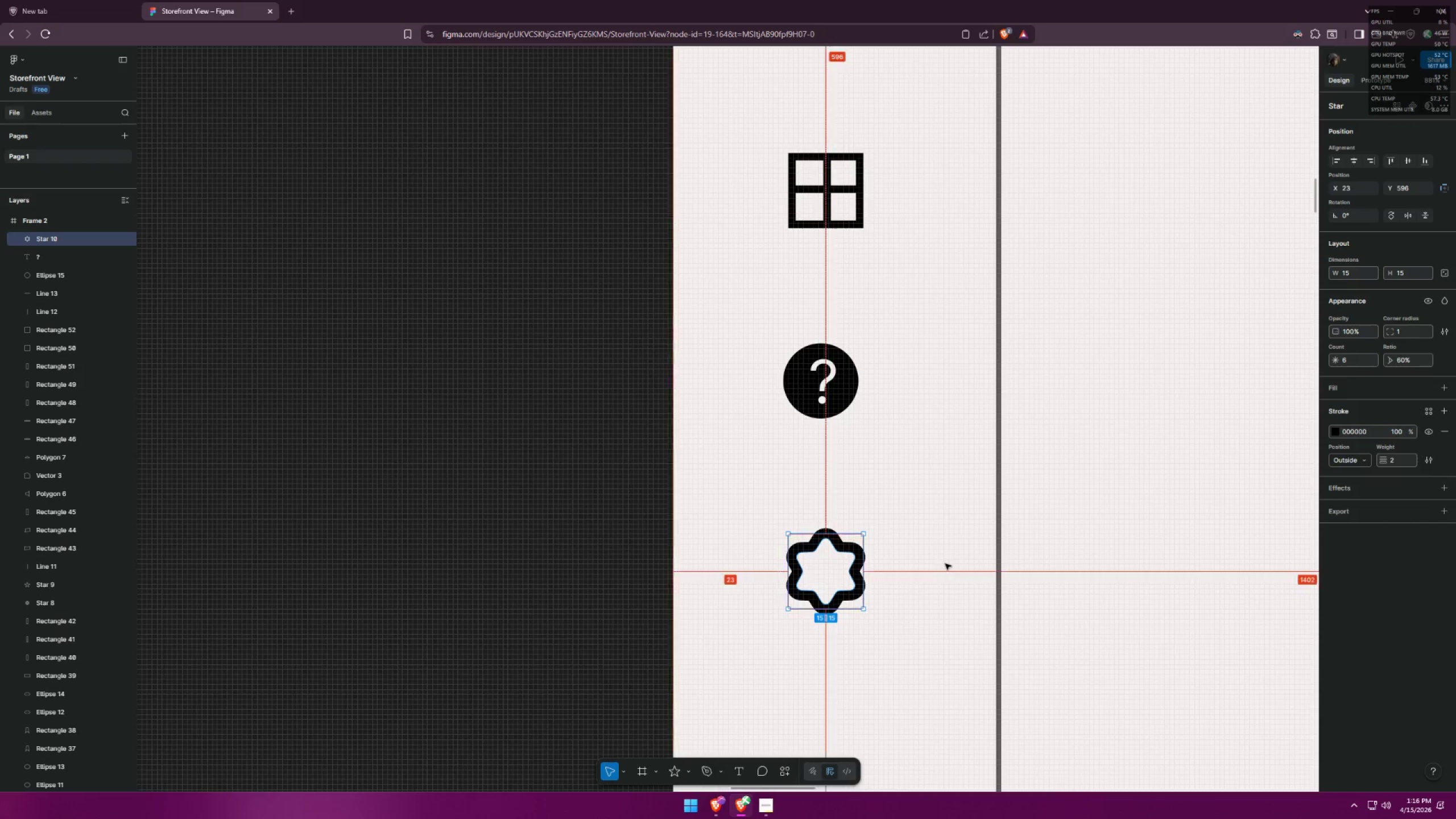 
key(Alt+Tab)
 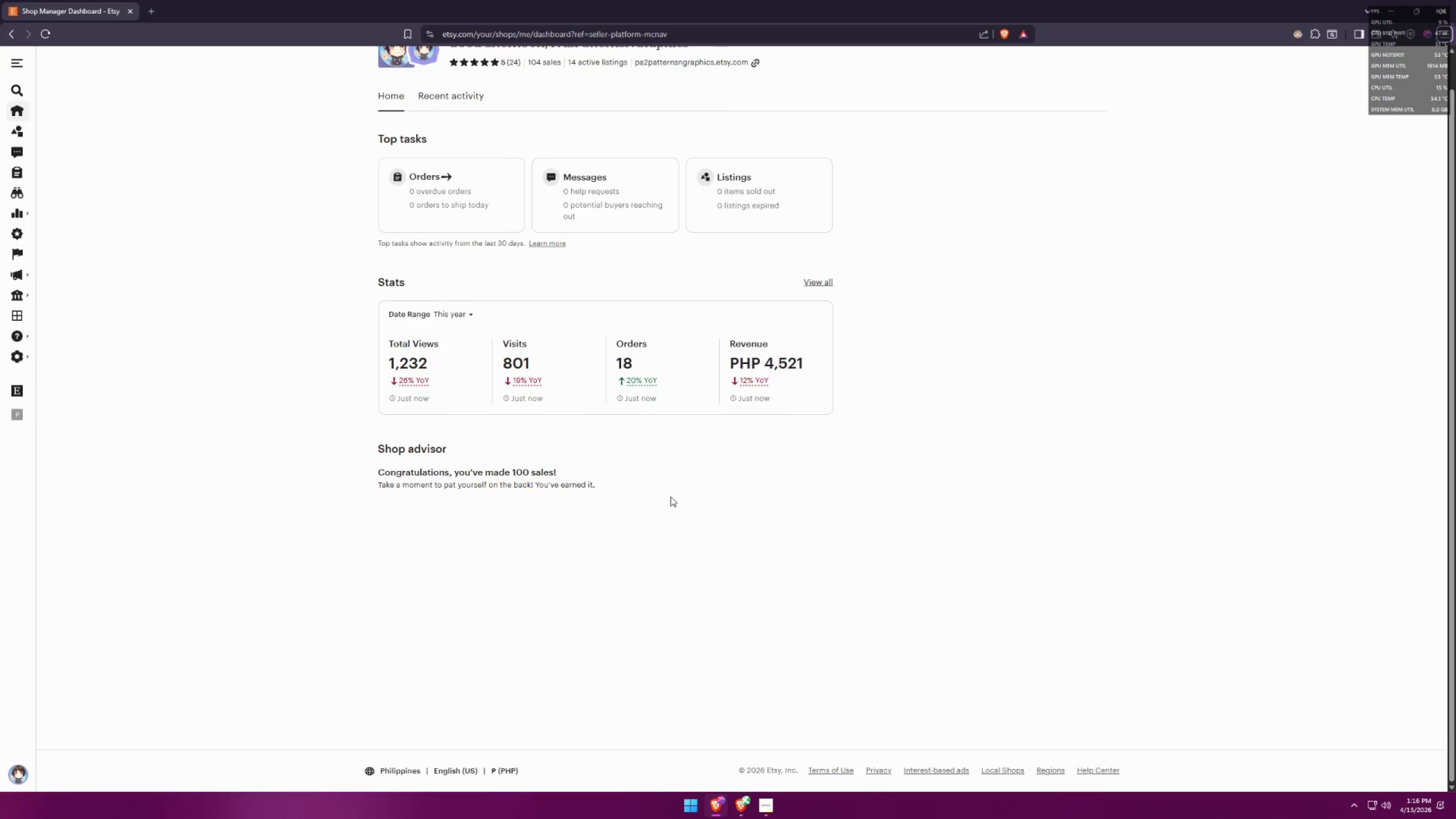 
key(Alt+AltLeft)
 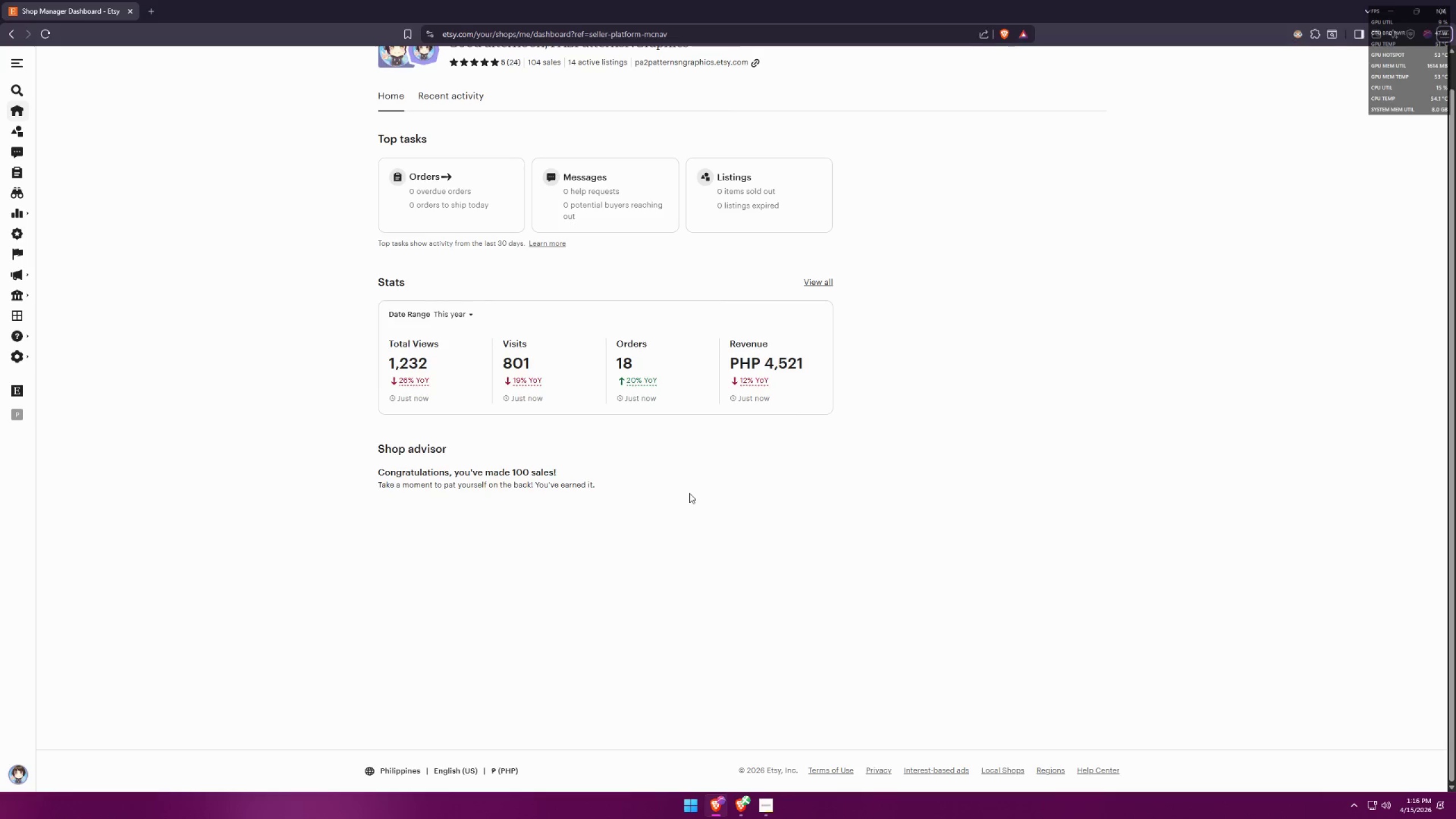 
key(Alt+Tab)
 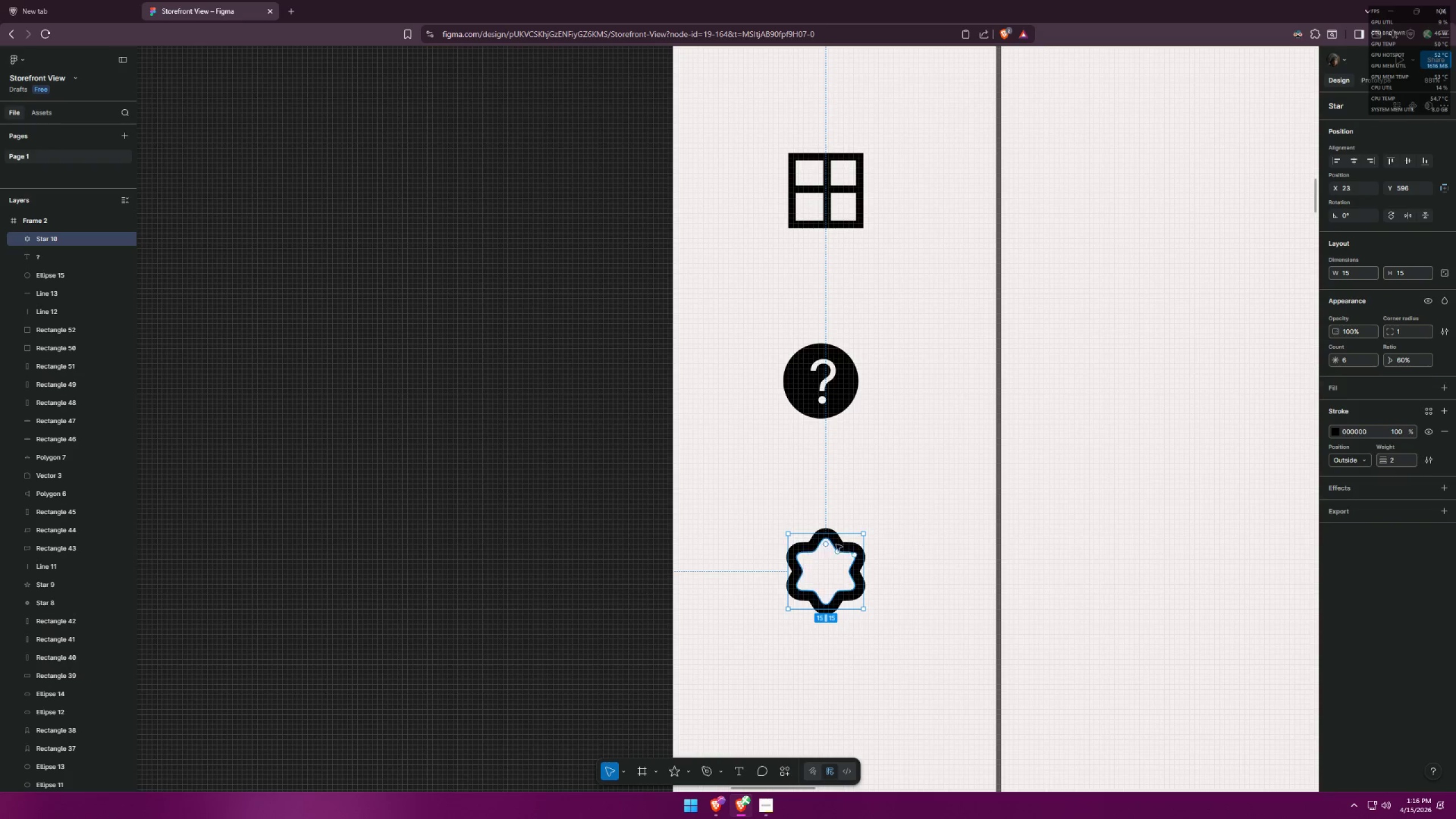 
key(Alt+AltLeft)
 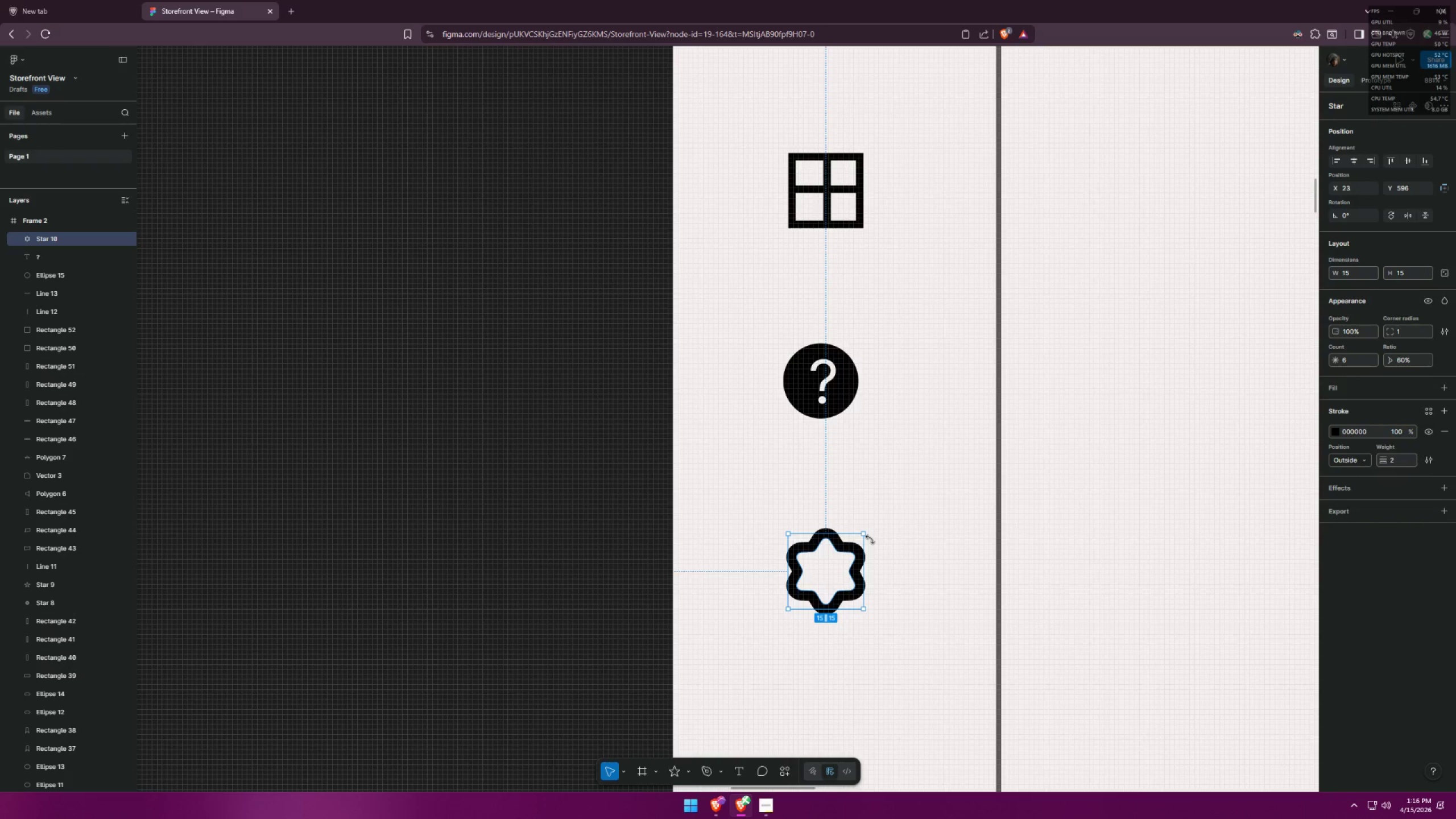 
key(Alt+Tab)
 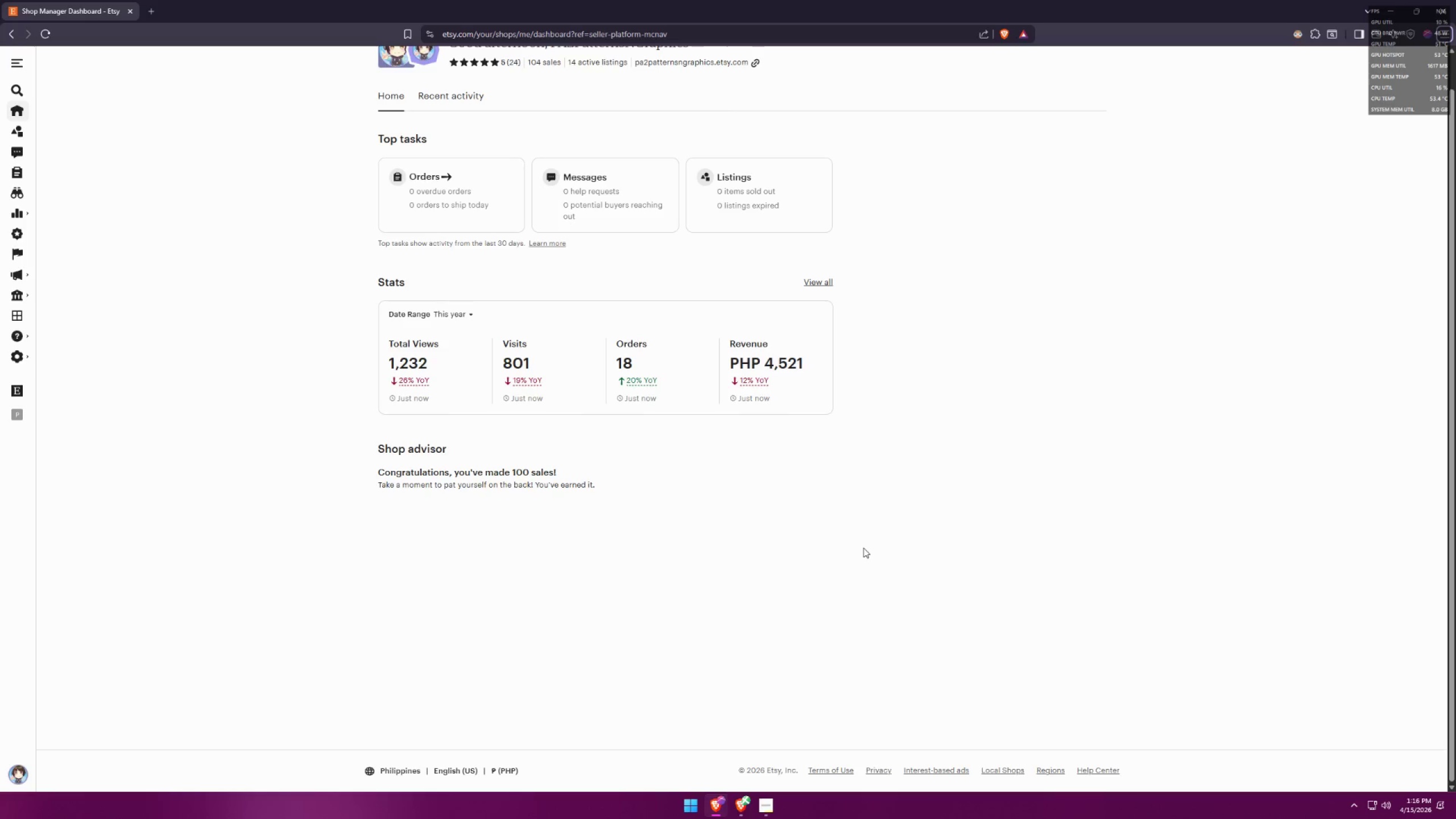 
key(Alt+AltLeft)
 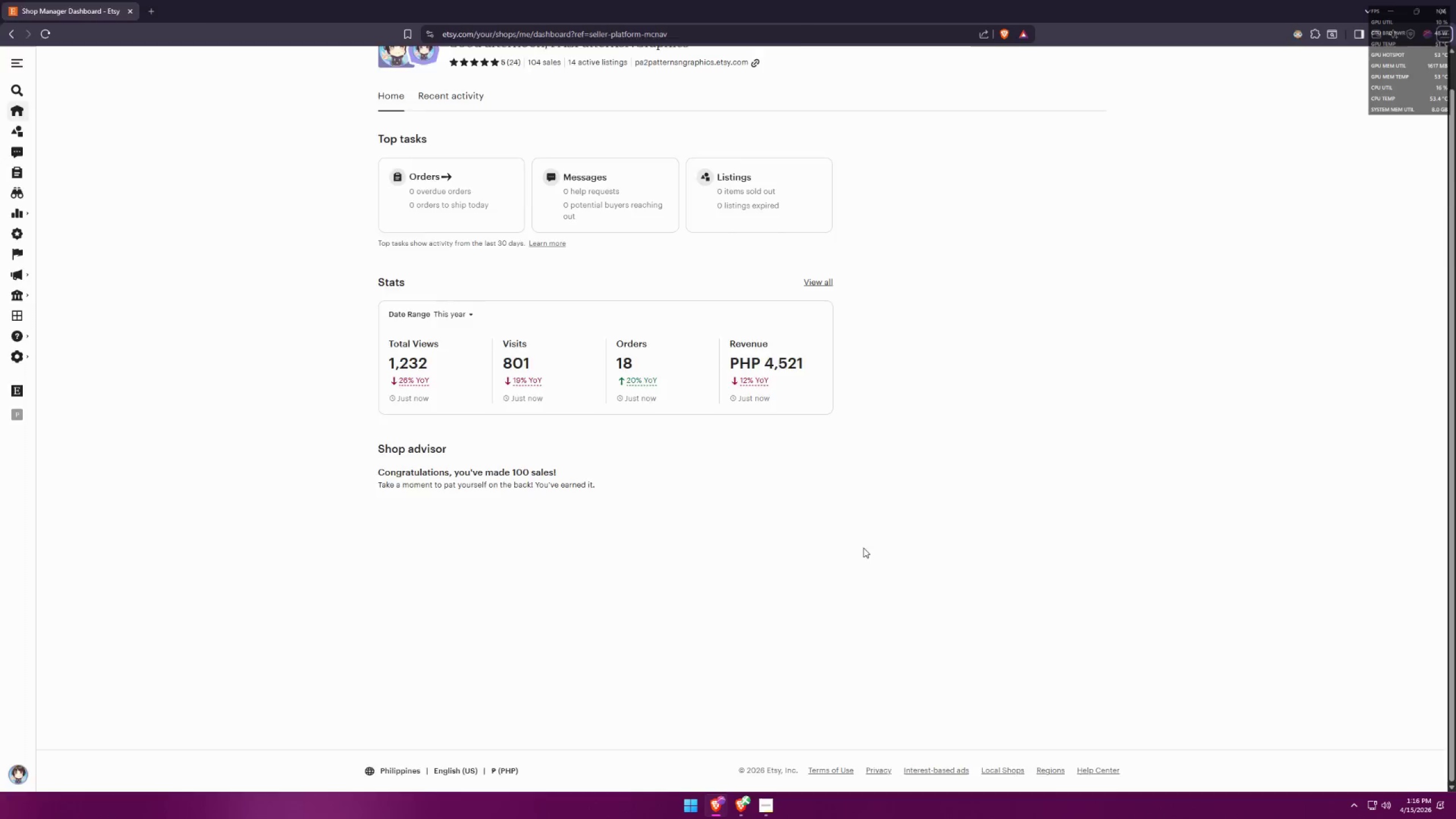 
key(Alt+Tab)
 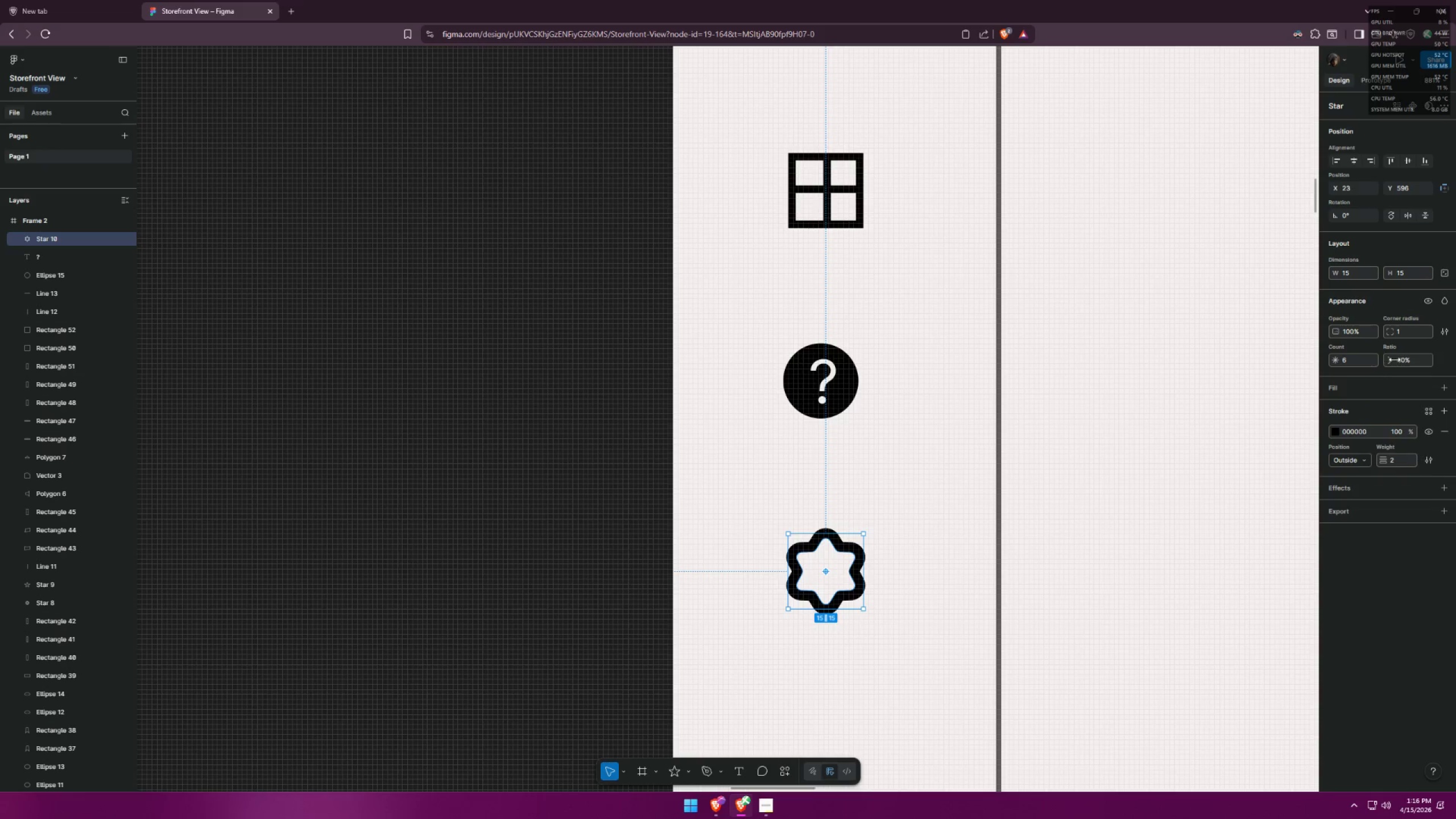 
left_click_drag(start_coordinate=[1395, 359], to_coordinate=[706, 422])
 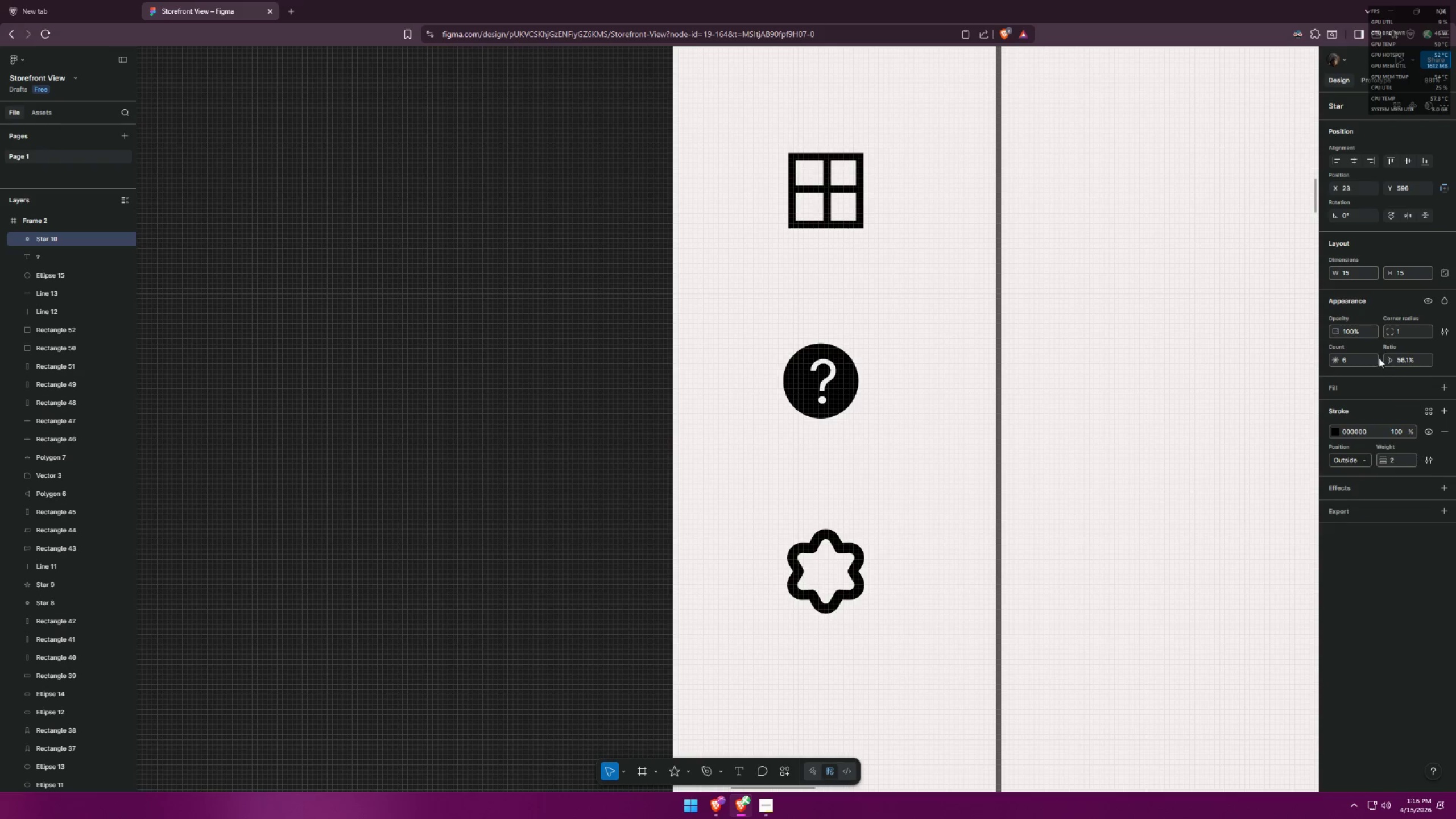 
left_click([1376, 357])
 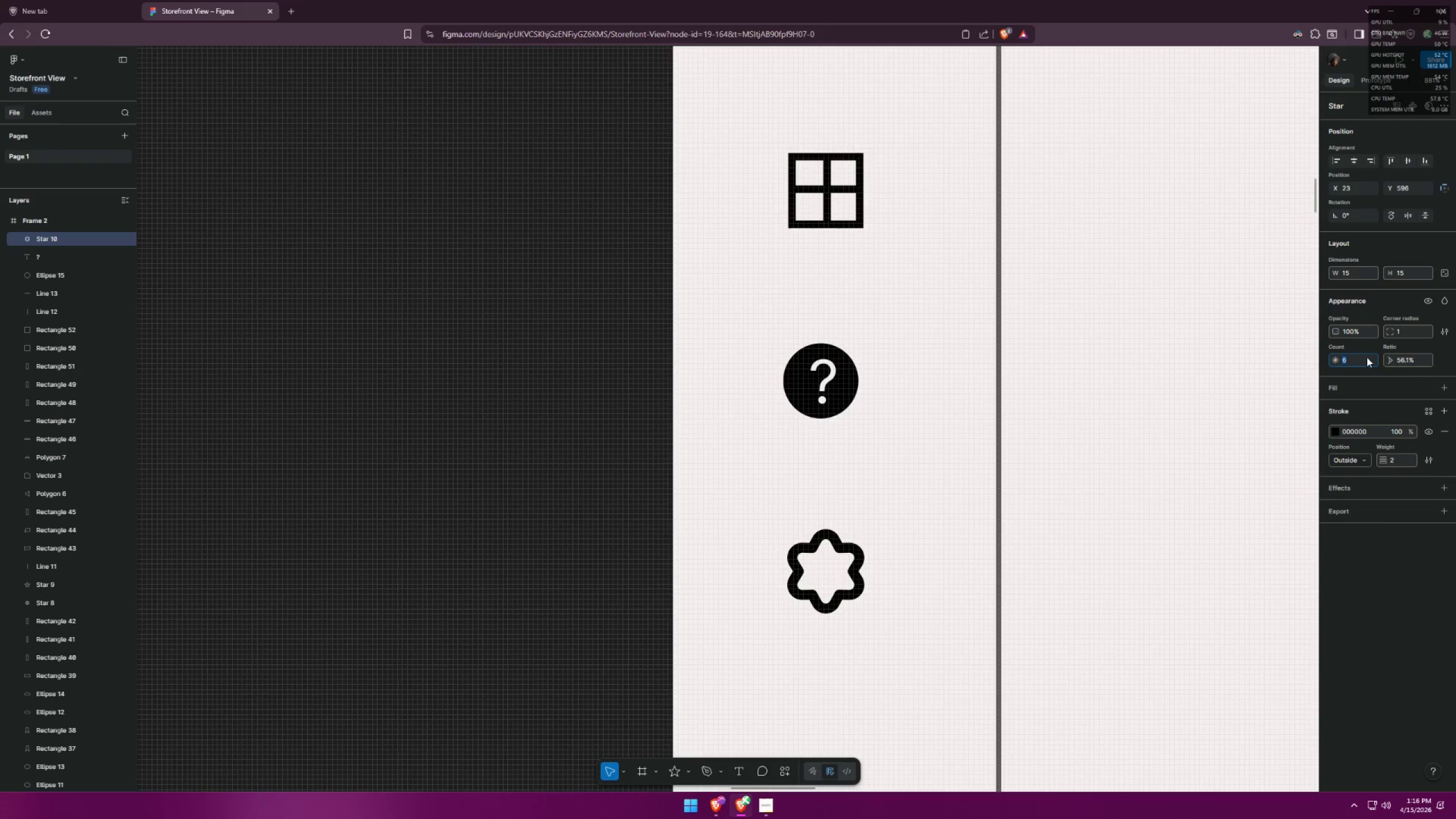 
left_click_drag(start_coordinate=[1360, 359], to_coordinate=[1331, 359])
 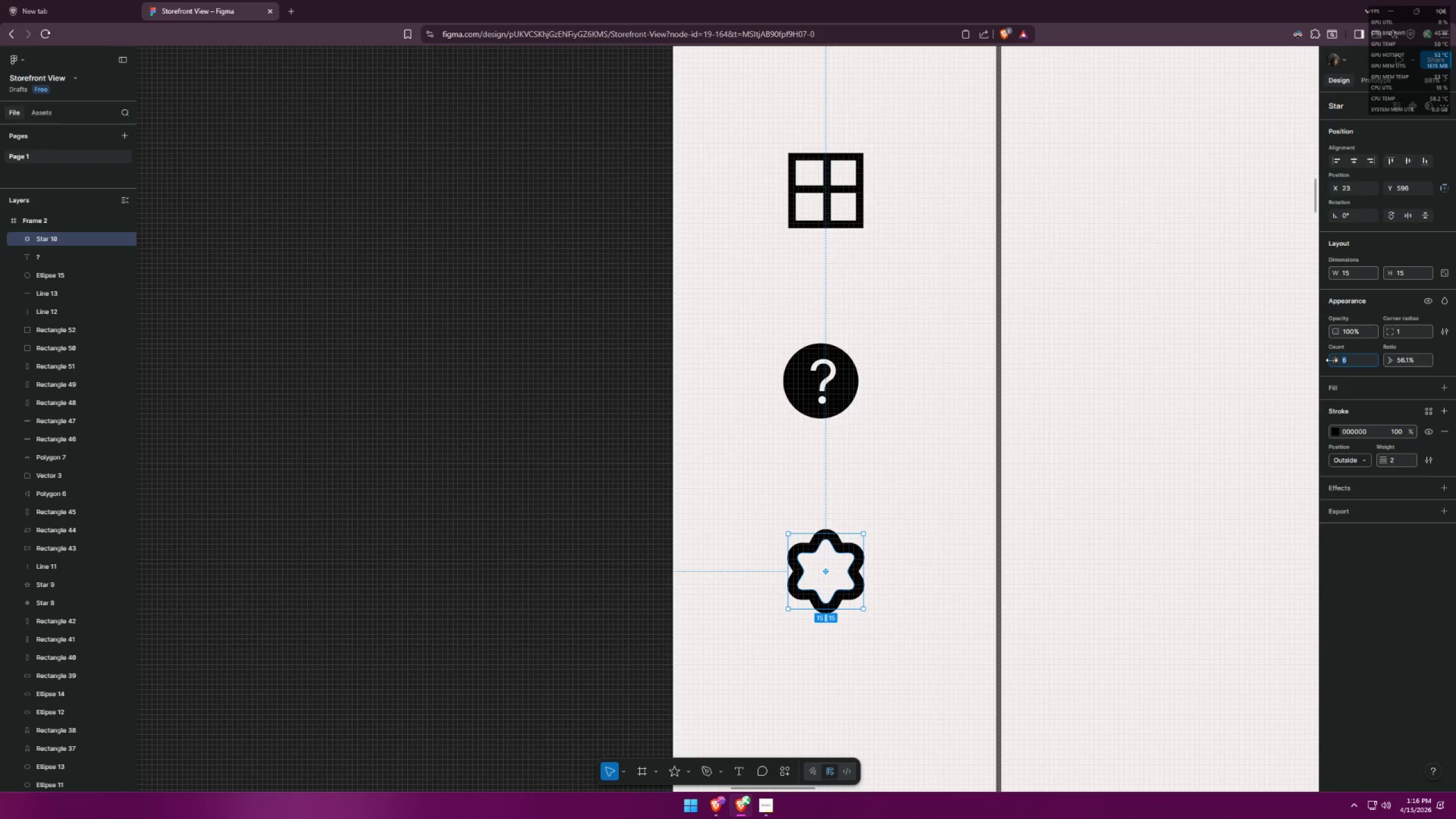 
key(7)
 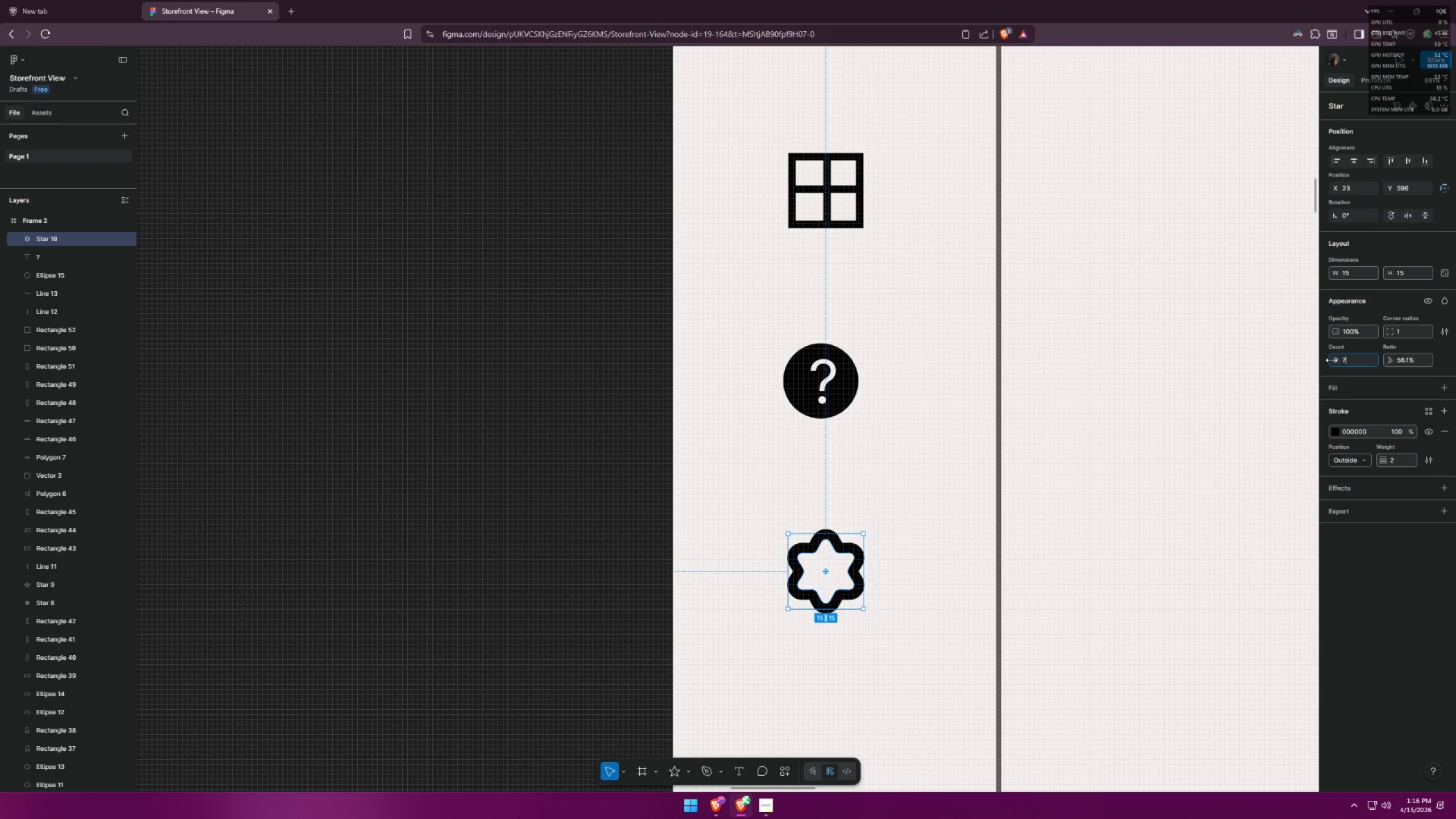 
key(Enter)
 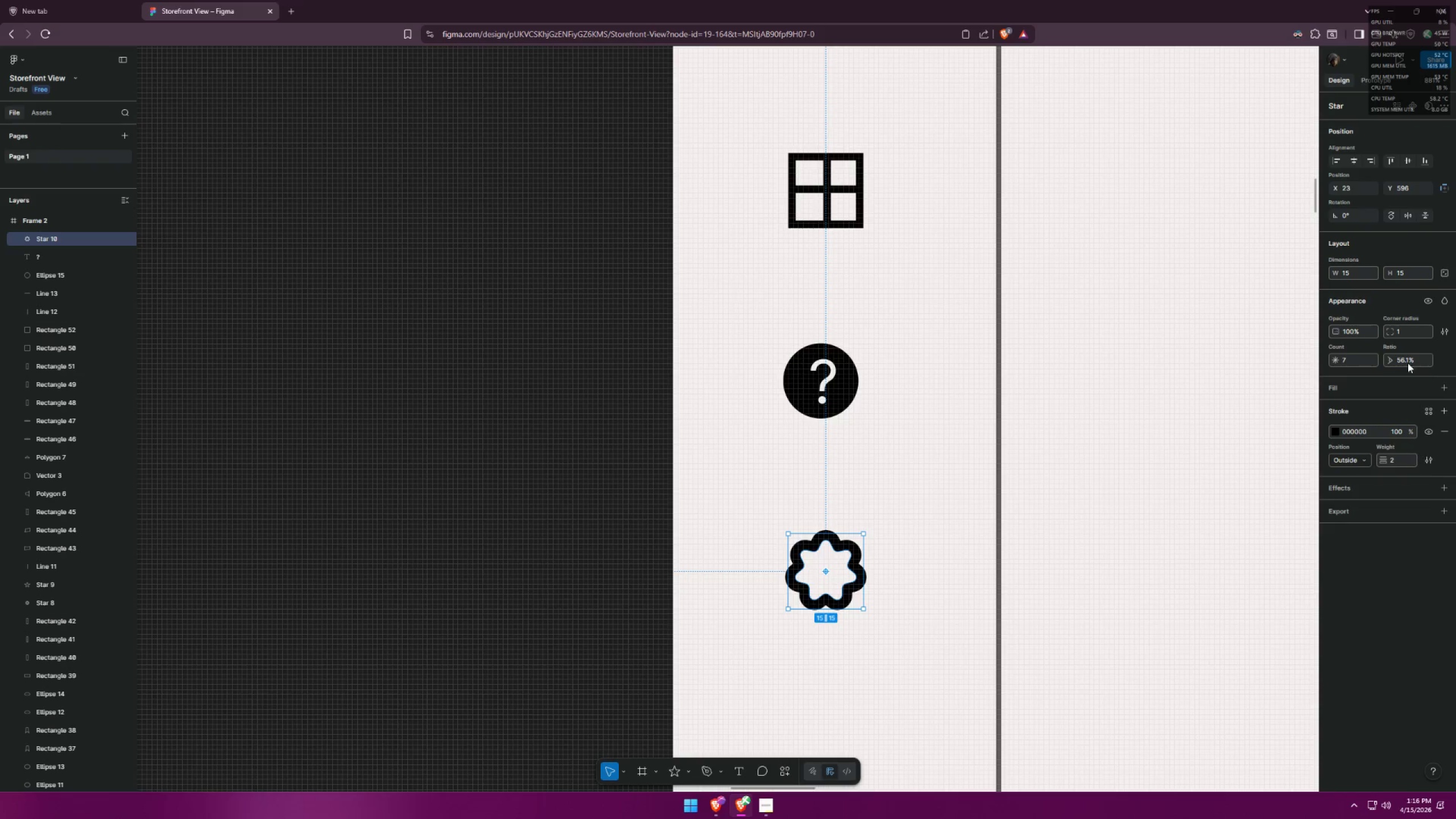 
left_click_drag(start_coordinate=[1396, 355], to_coordinate=[853, 386])
 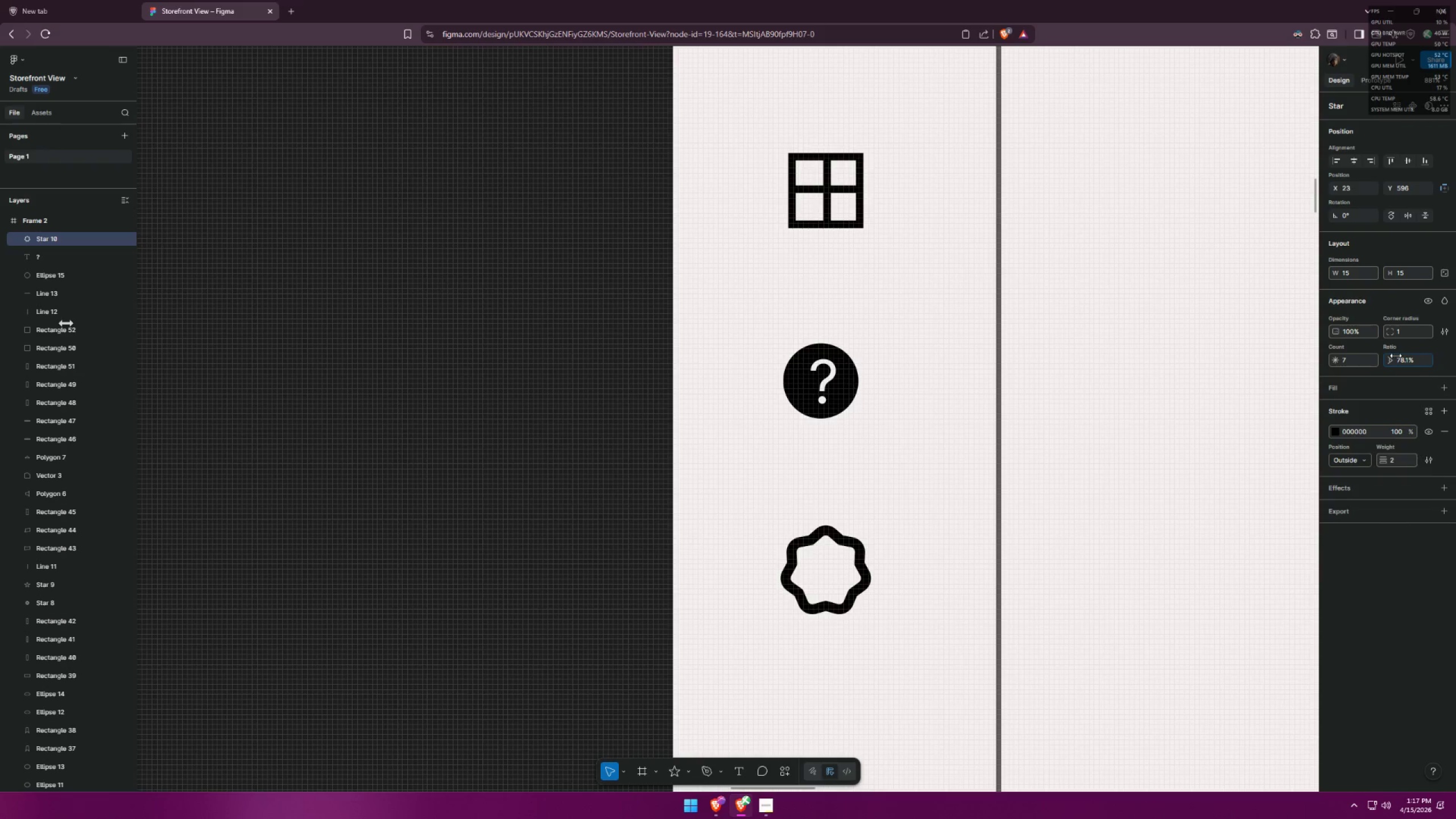 
key(Alt+AltLeft)
 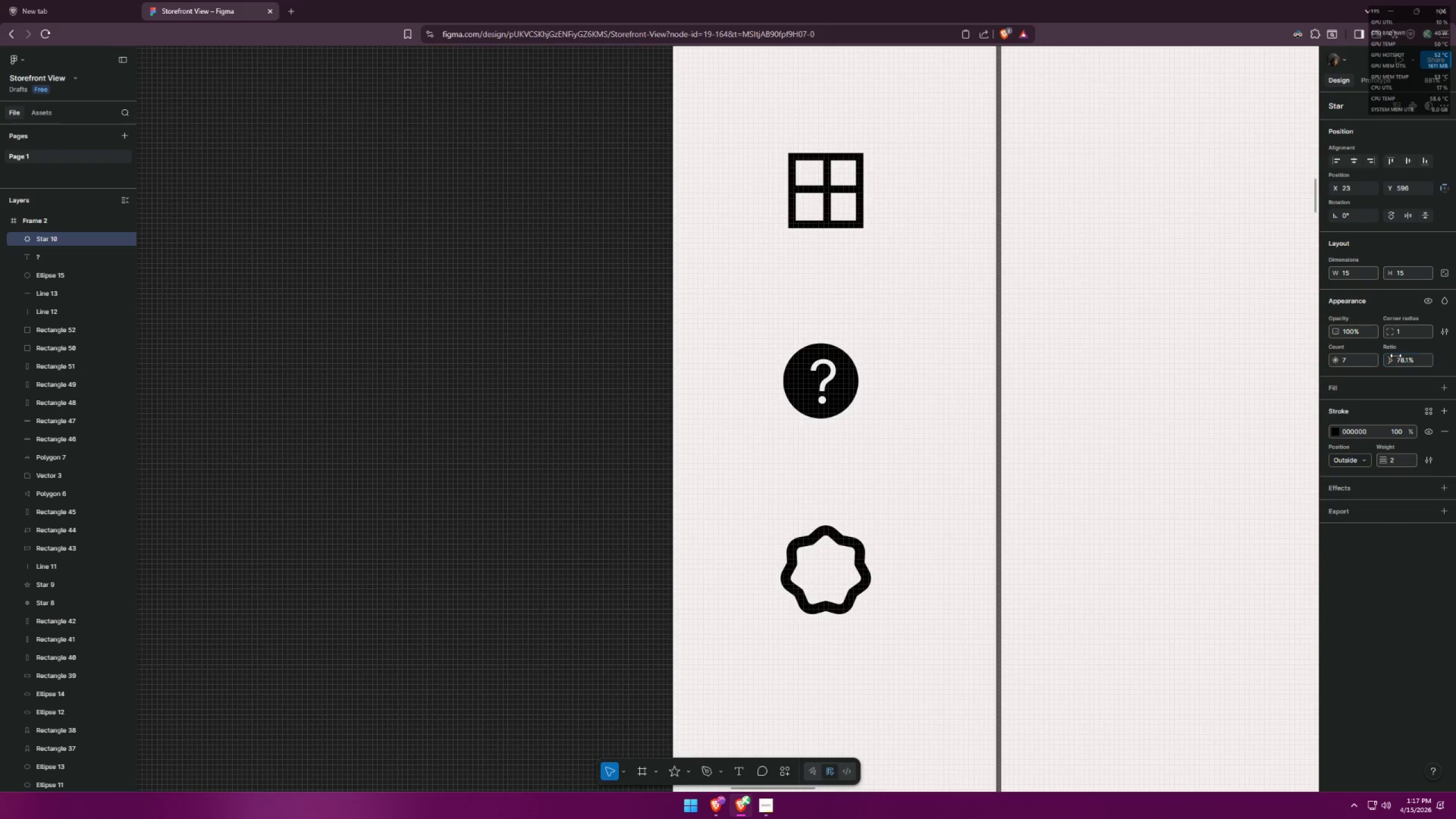 
key(Alt+Tab)
 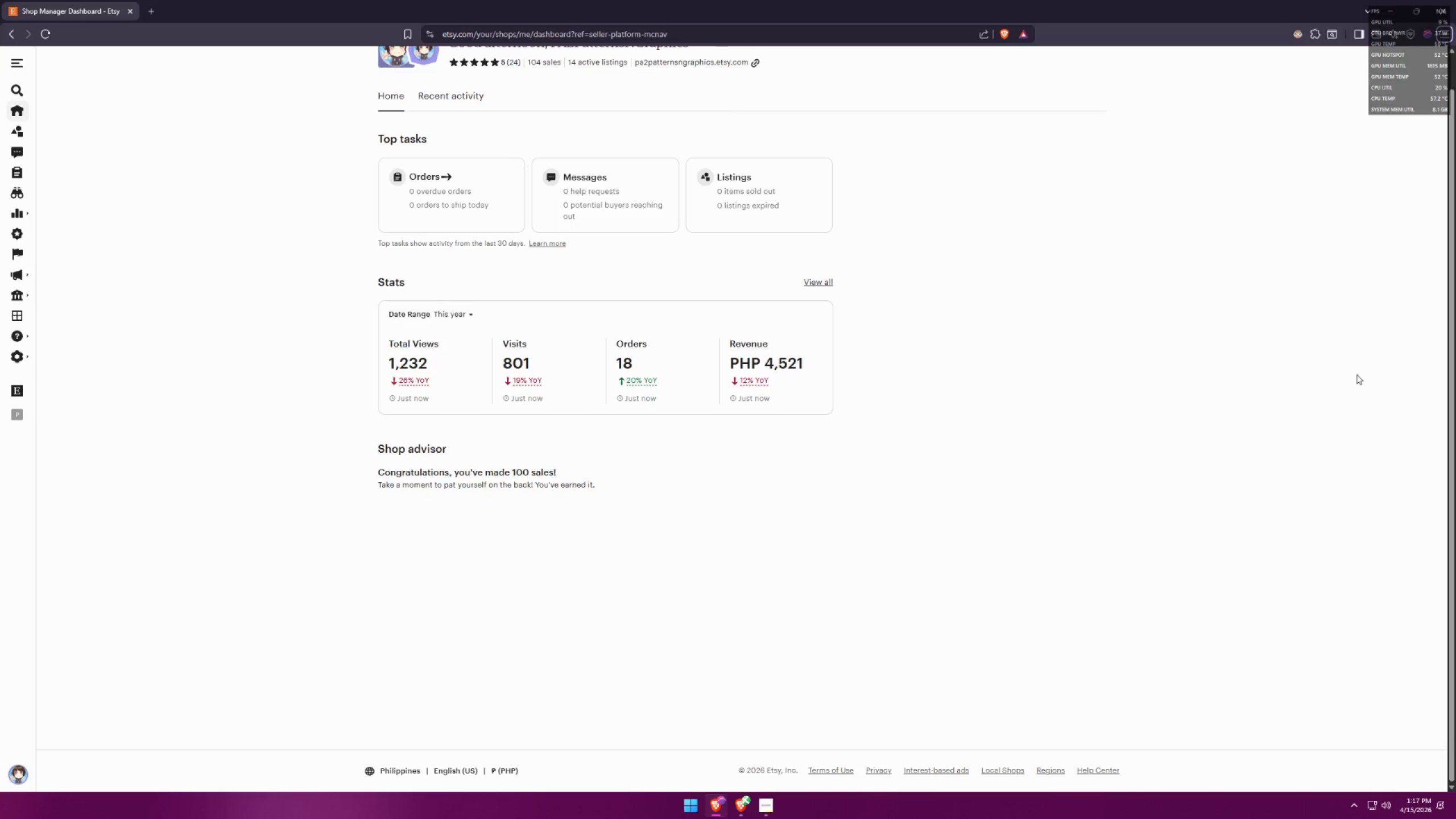 
key(Alt+AltLeft)
 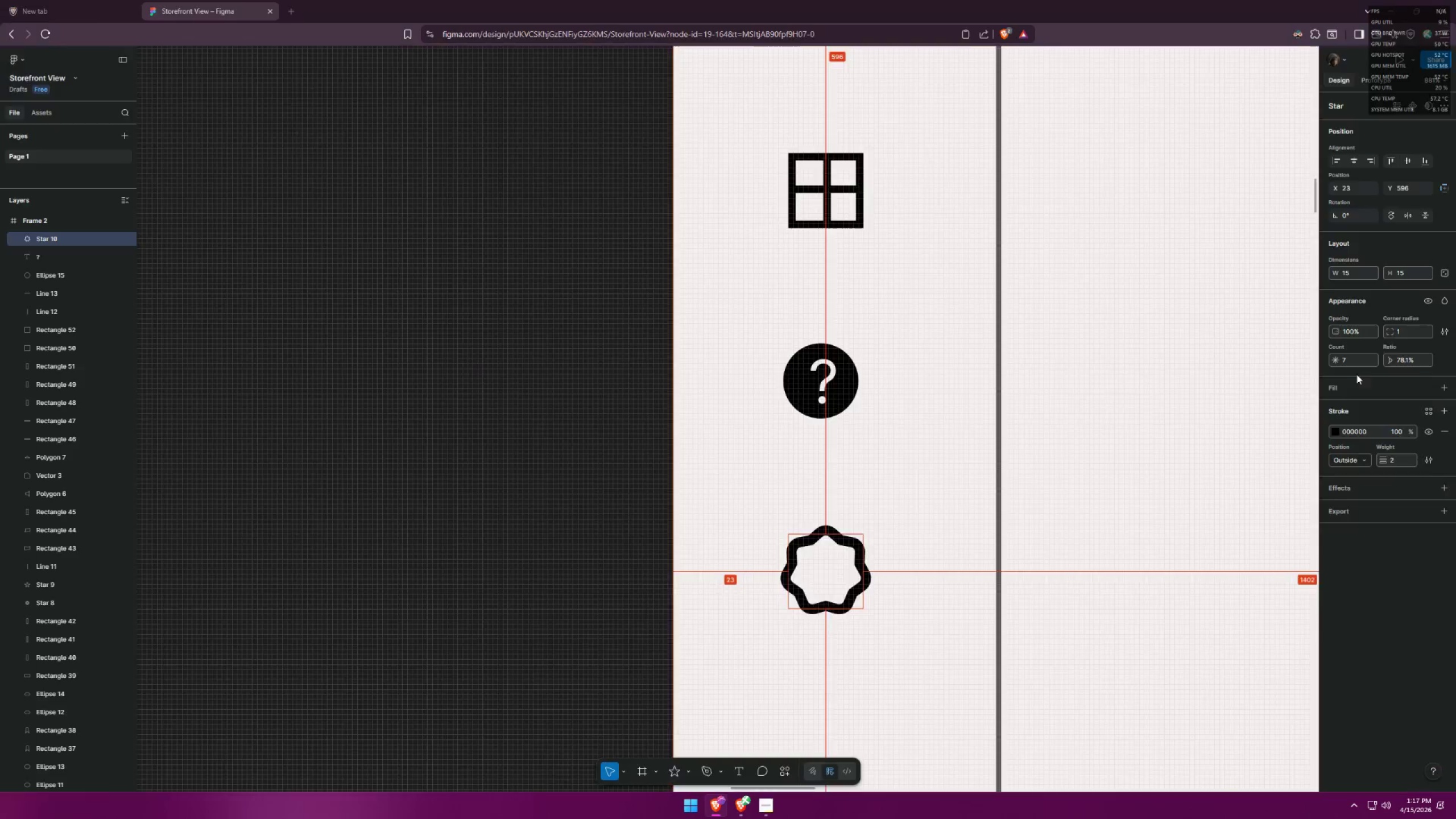 
key(Alt+Tab)
 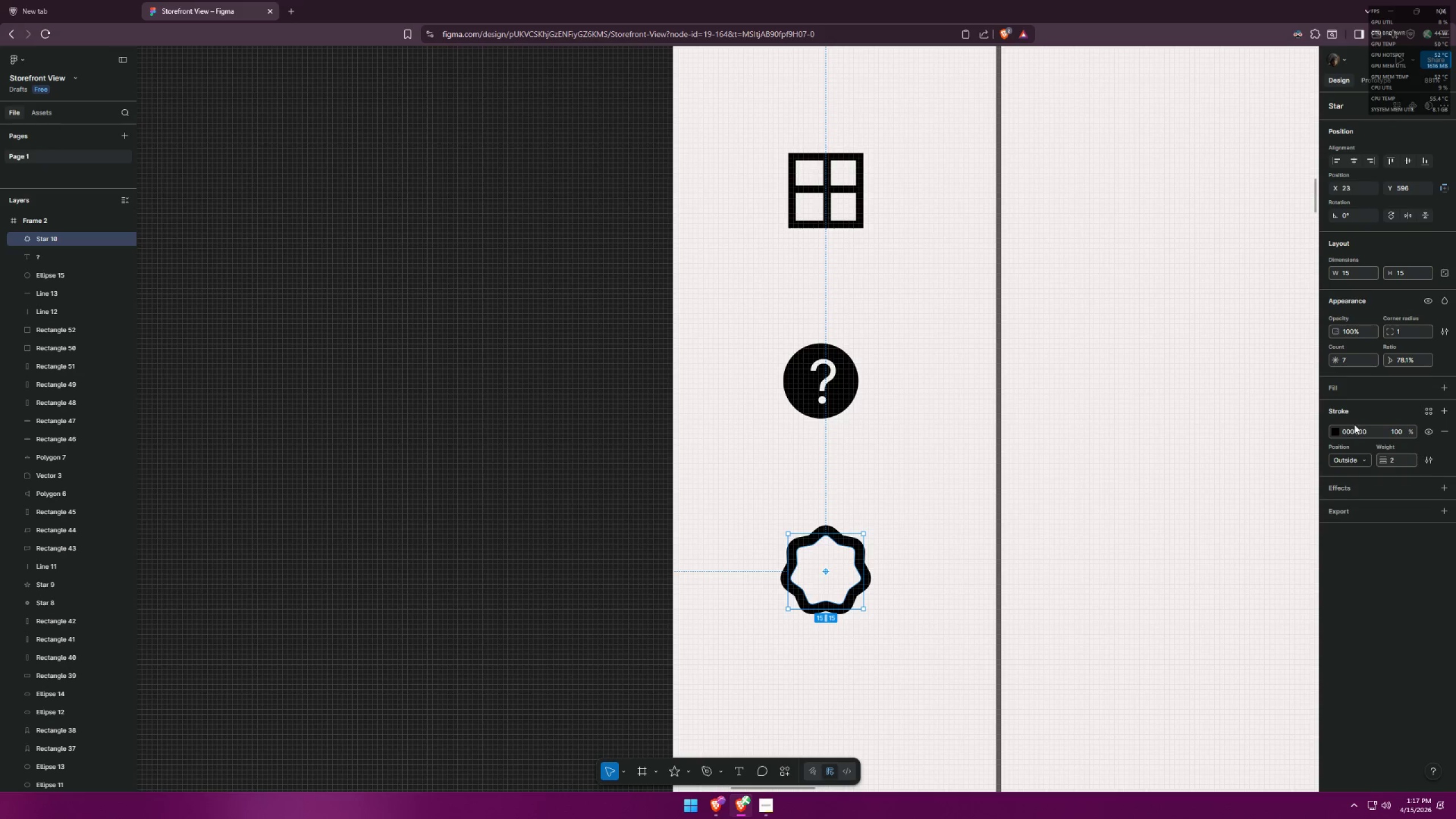 
left_click_drag(start_coordinate=[1360, 361], to_coordinate=[1336, 358])
 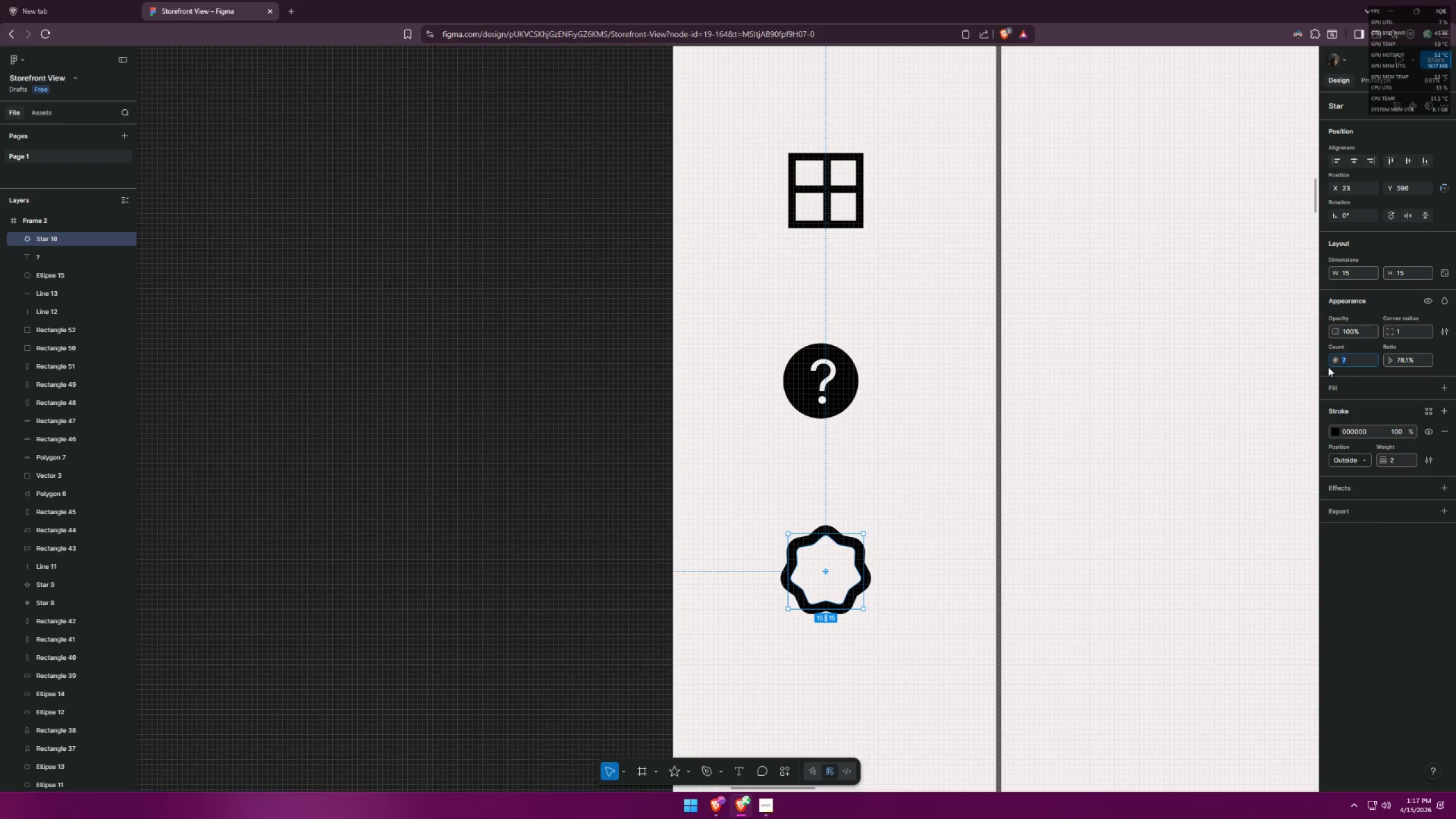 
type(10)
 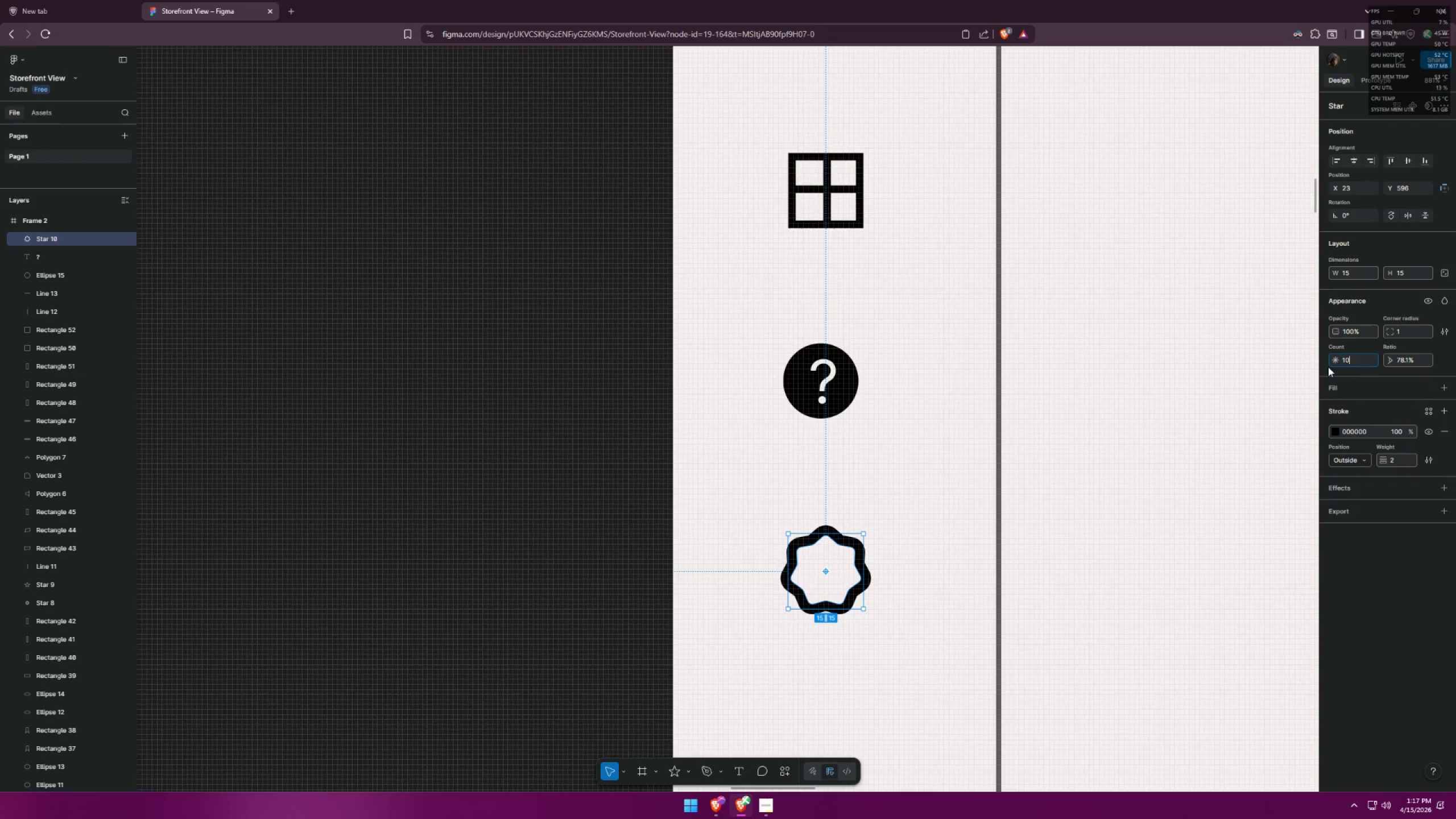 
key(Enter)
 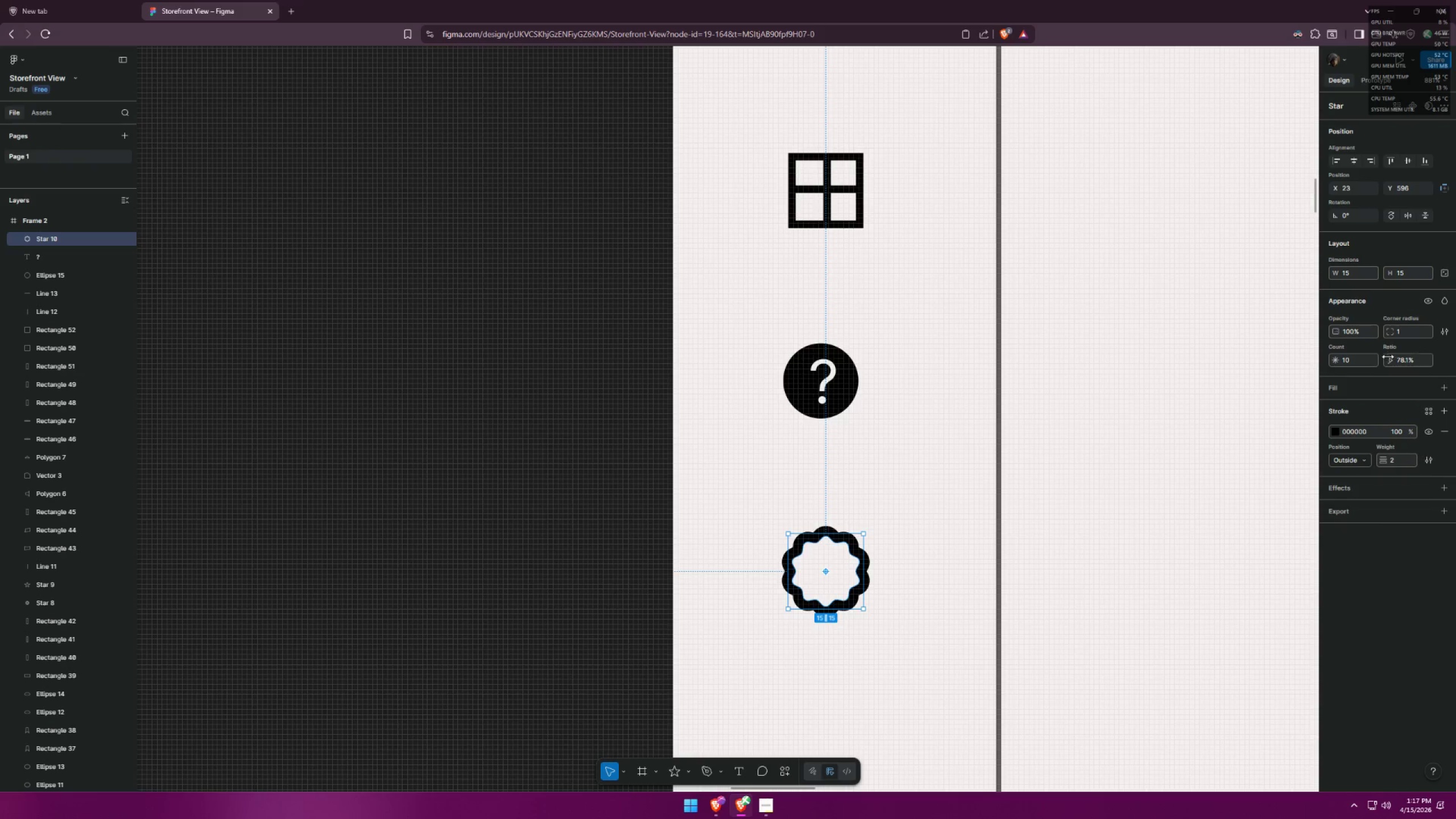 
left_click_drag(start_coordinate=[1393, 361], to_coordinate=[819, 395])
 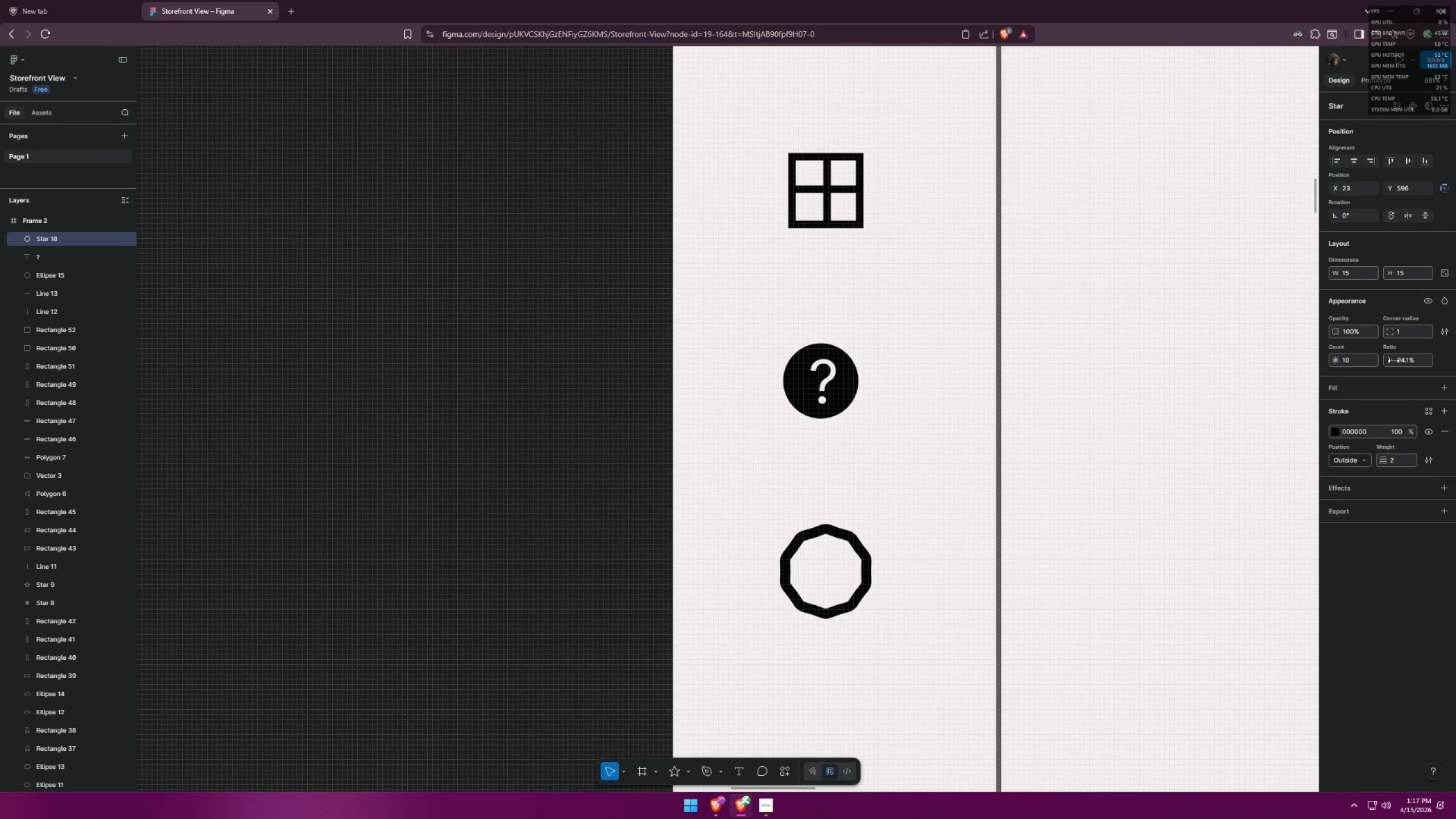 
key(Alt+AltLeft)
 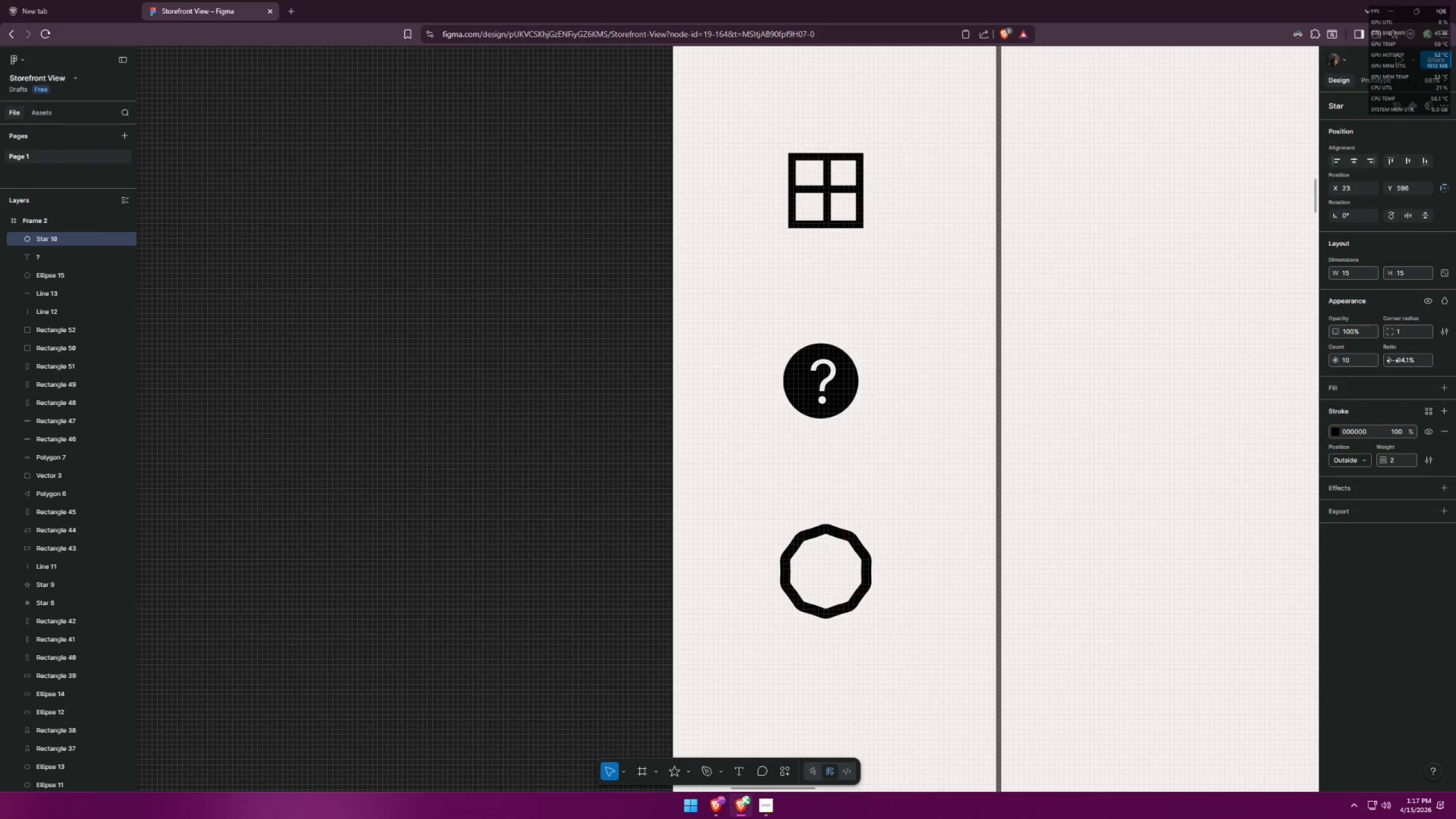 
key(Alt+Tab)
 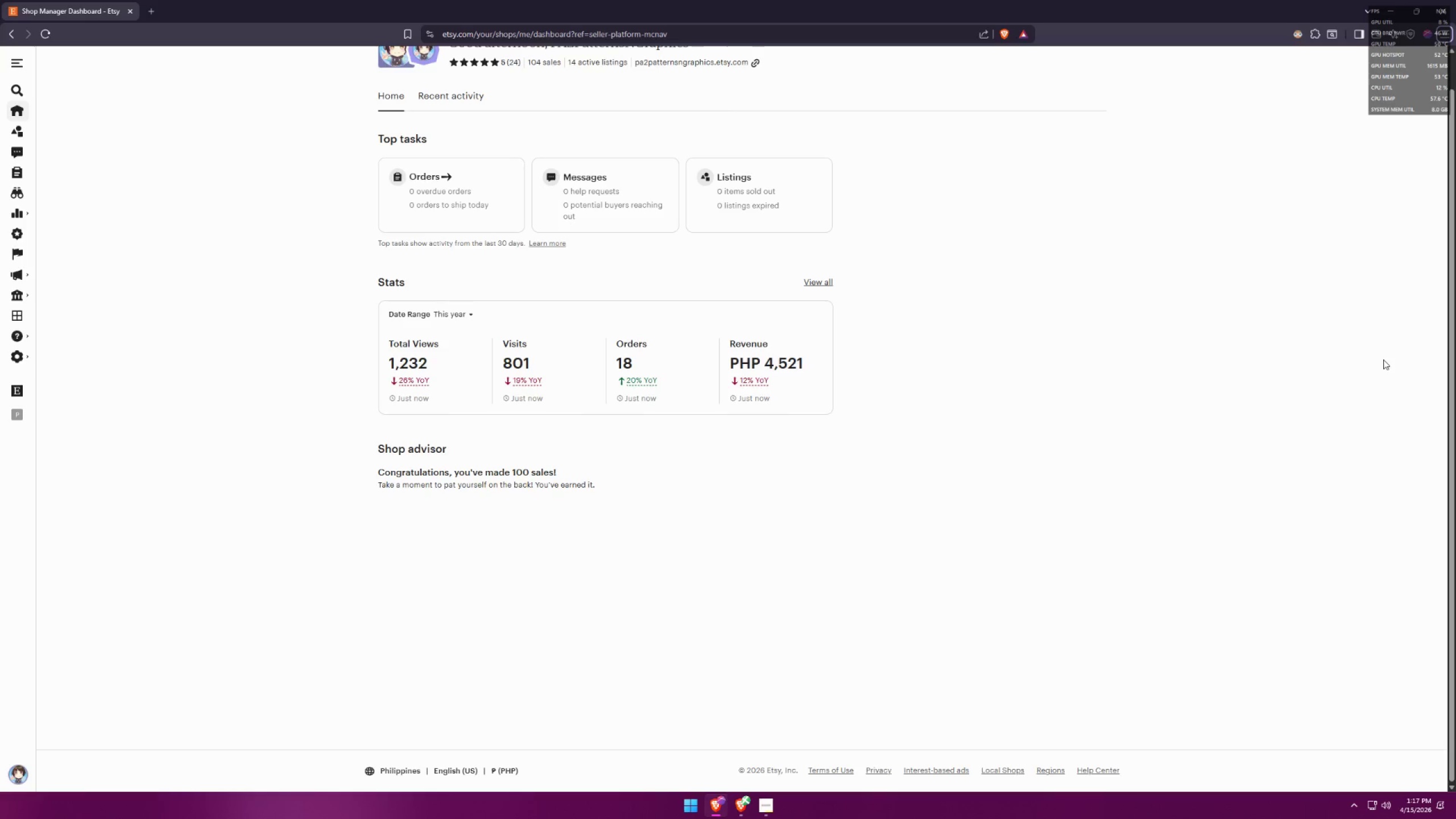 
key(Alt+AltLeft)
 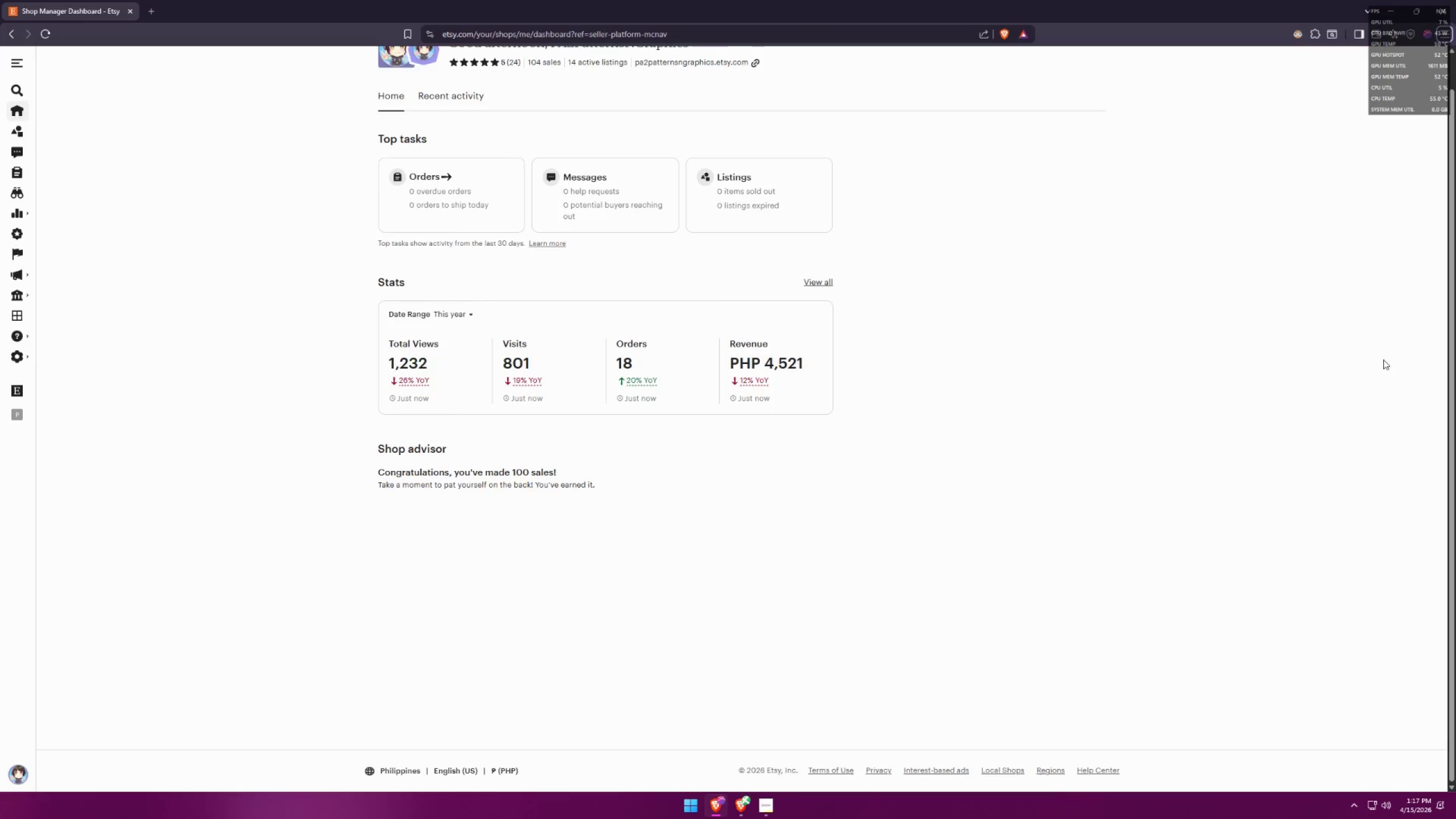 
key(Alt+Tab)
 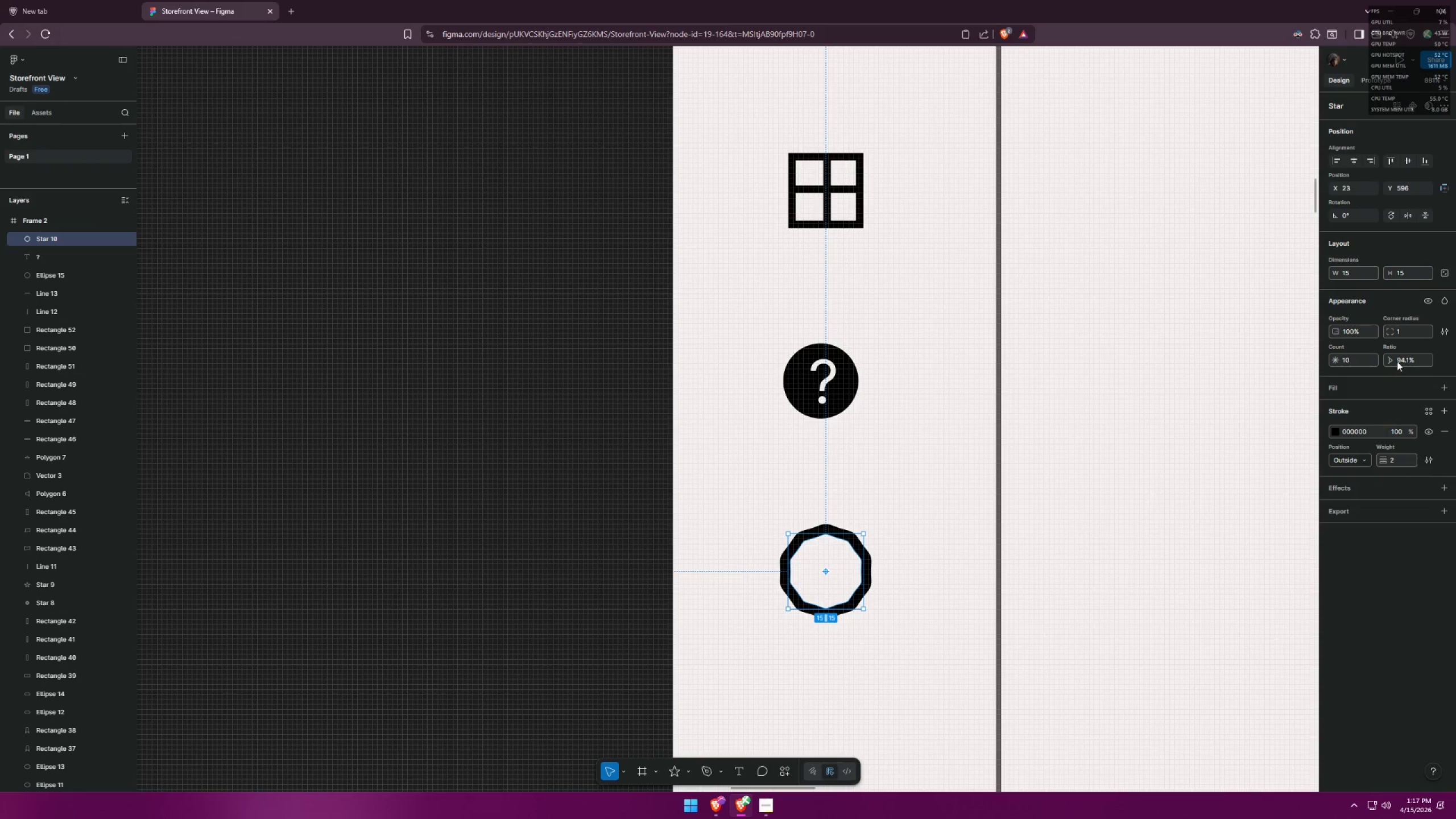 
left_click_drag(start_coordinate=[1356, 365], to_coordinate=[1330, 360])
 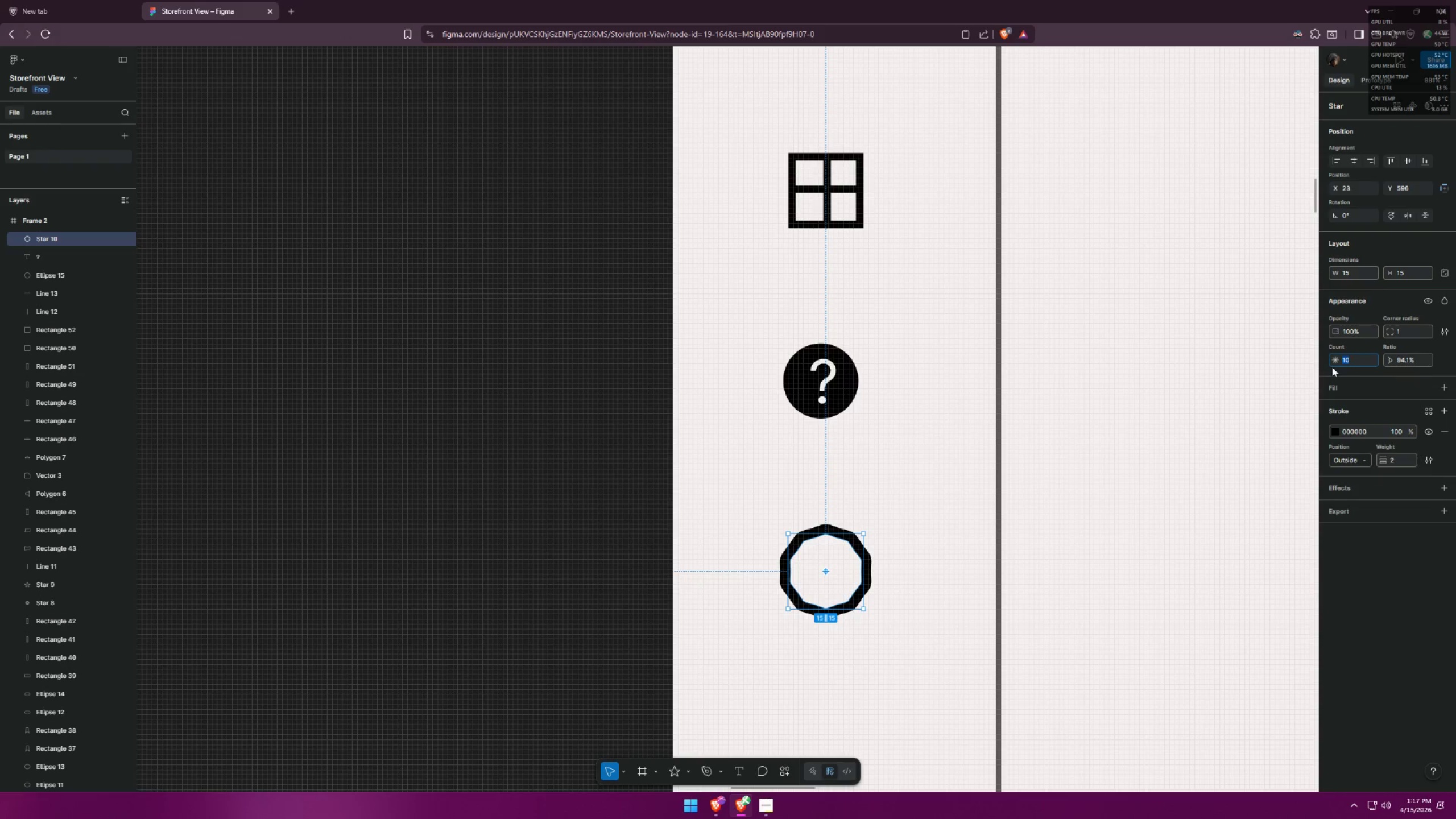 
key(6)
 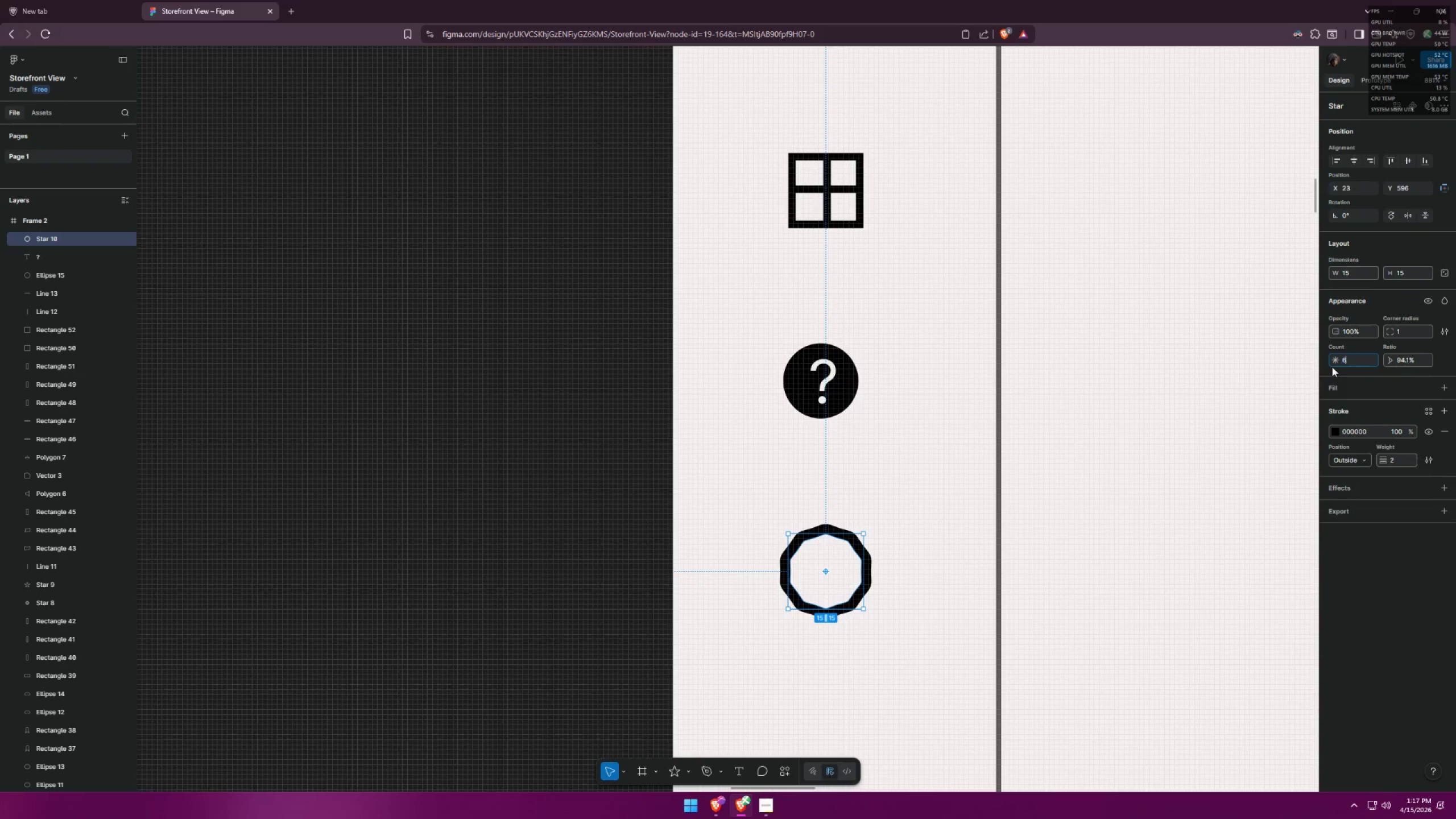 
key(Enter)
 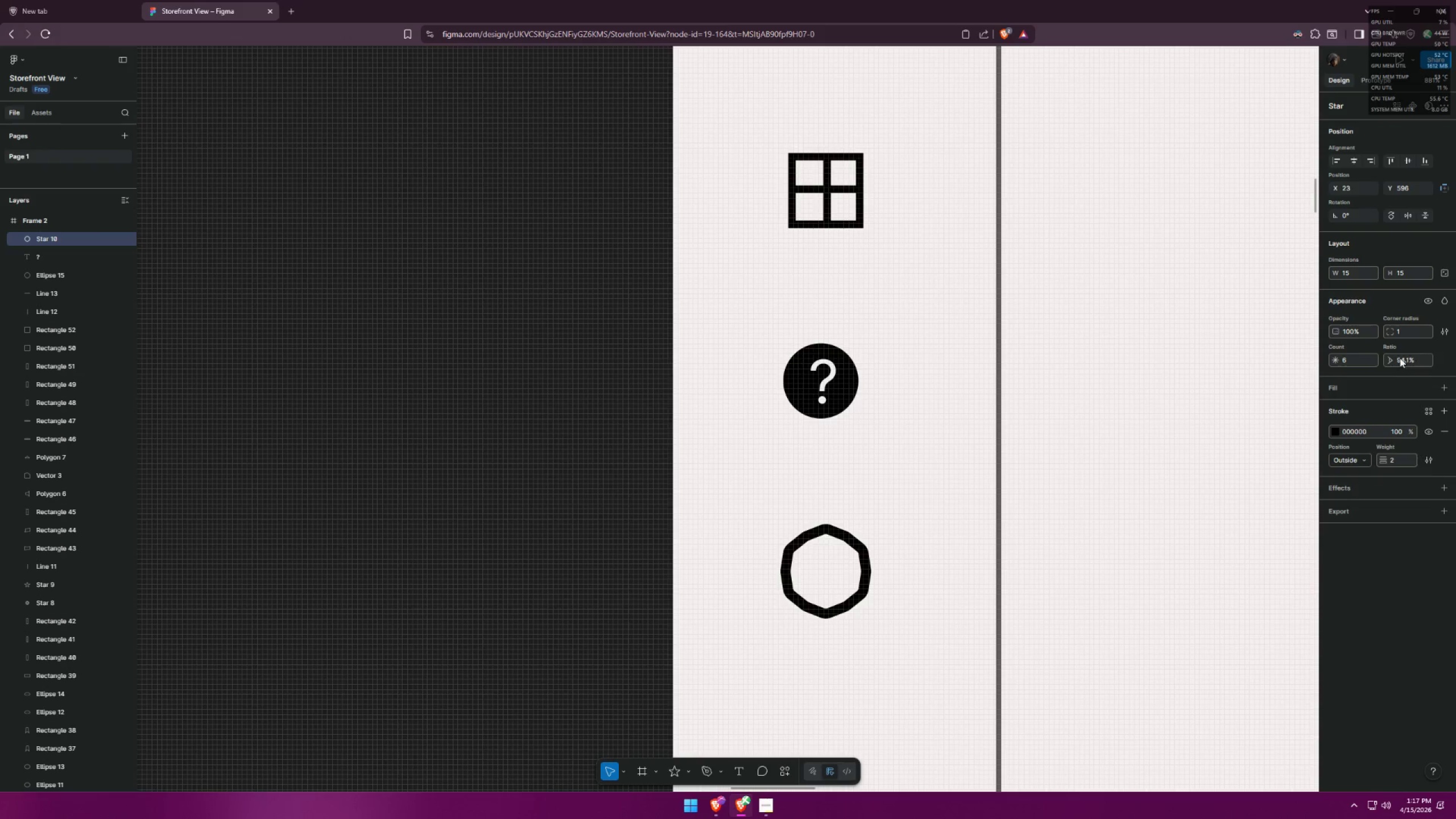 
left_click_drag(start_coordinate=[1392, 361], to_coordinate=[523, 407])
 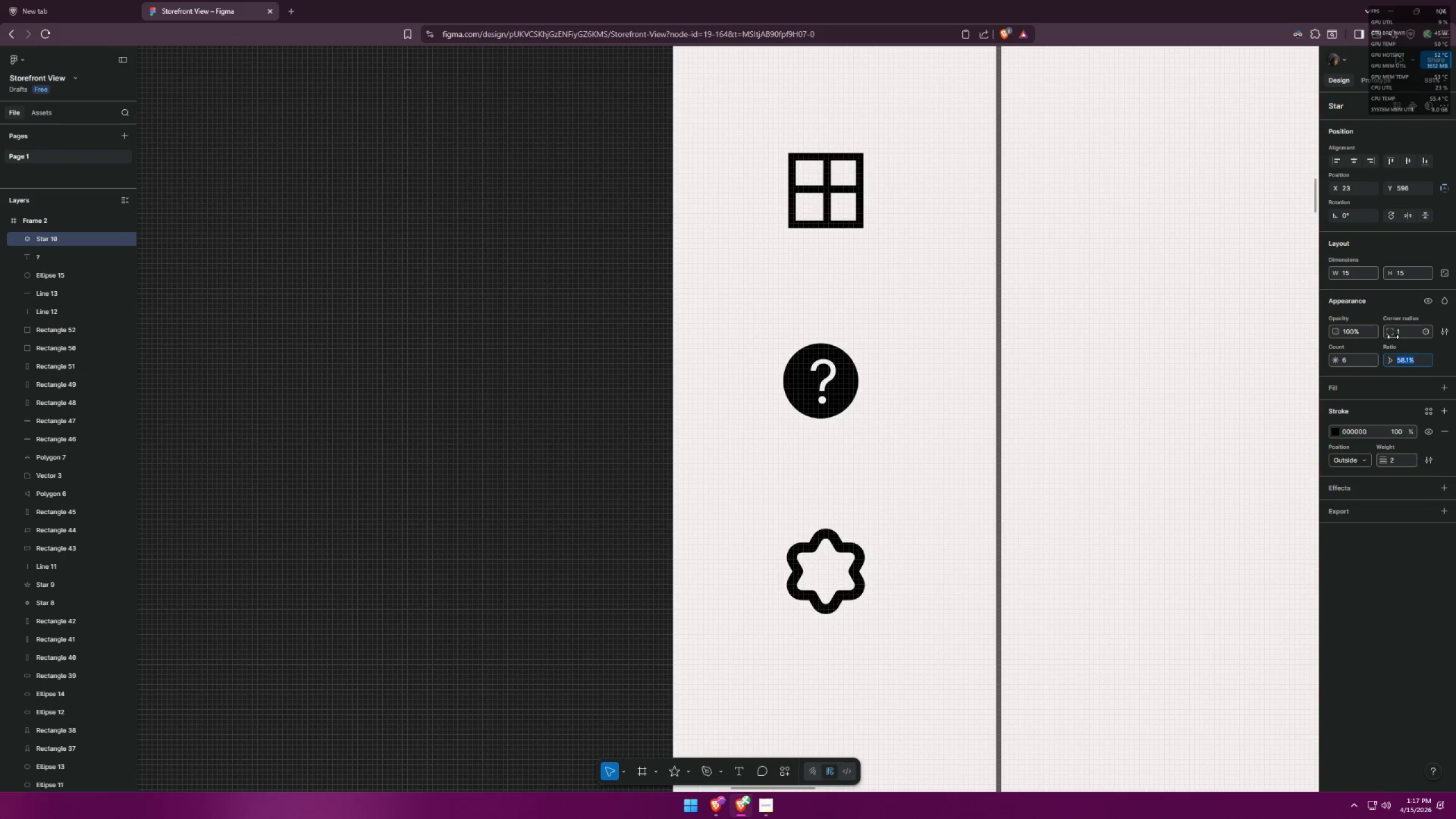 
left_click_drag(start_coordinate=[1395, 333], to_coordinate=[748, 413])
 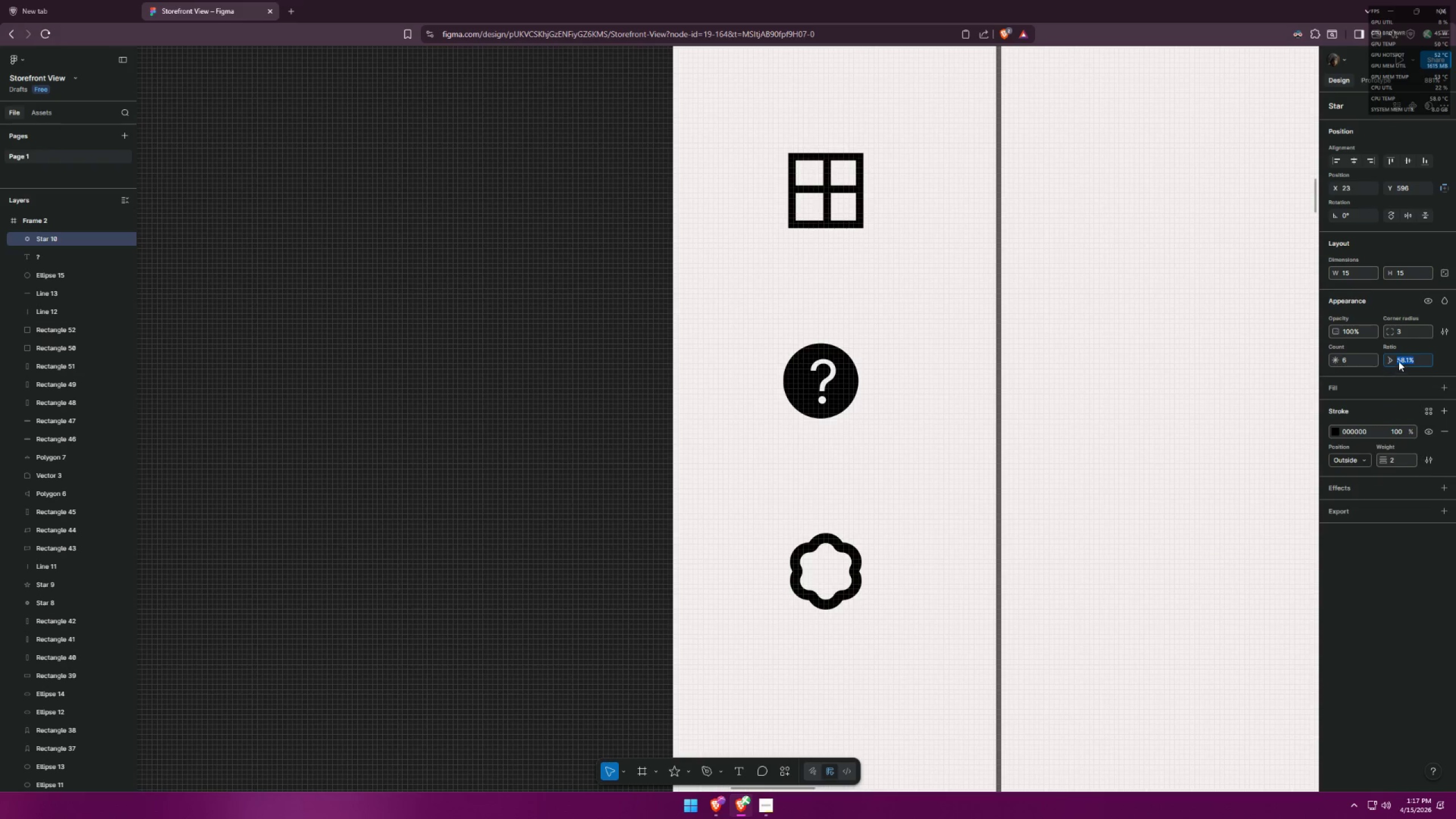 
left_click_drag(start_coordinate=[1391, 359], to_coordinate=[789, 422])
 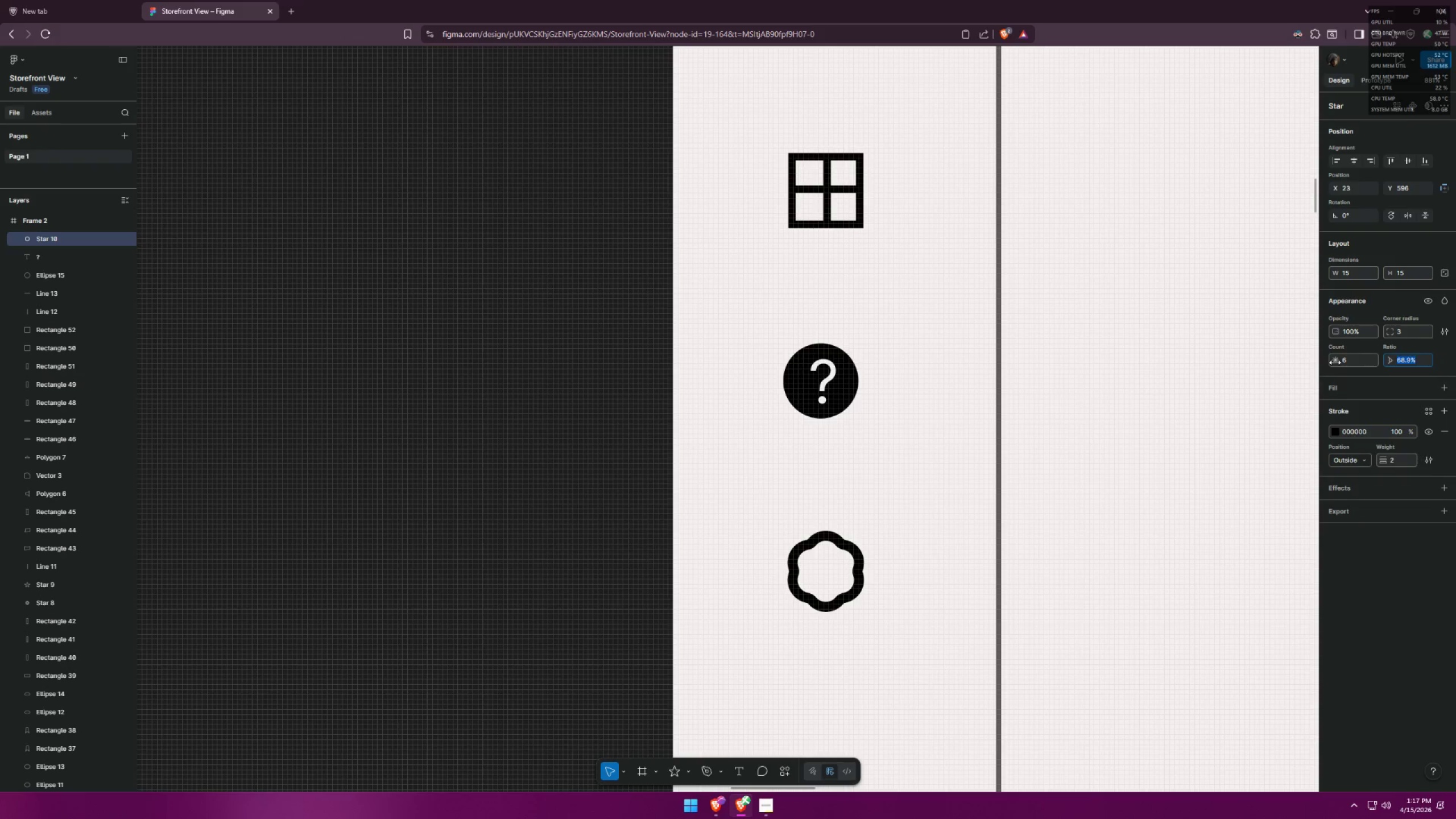 
left_click_drag(start_coordinate=[1347, 358], to_coordinate=[1321, 356])
 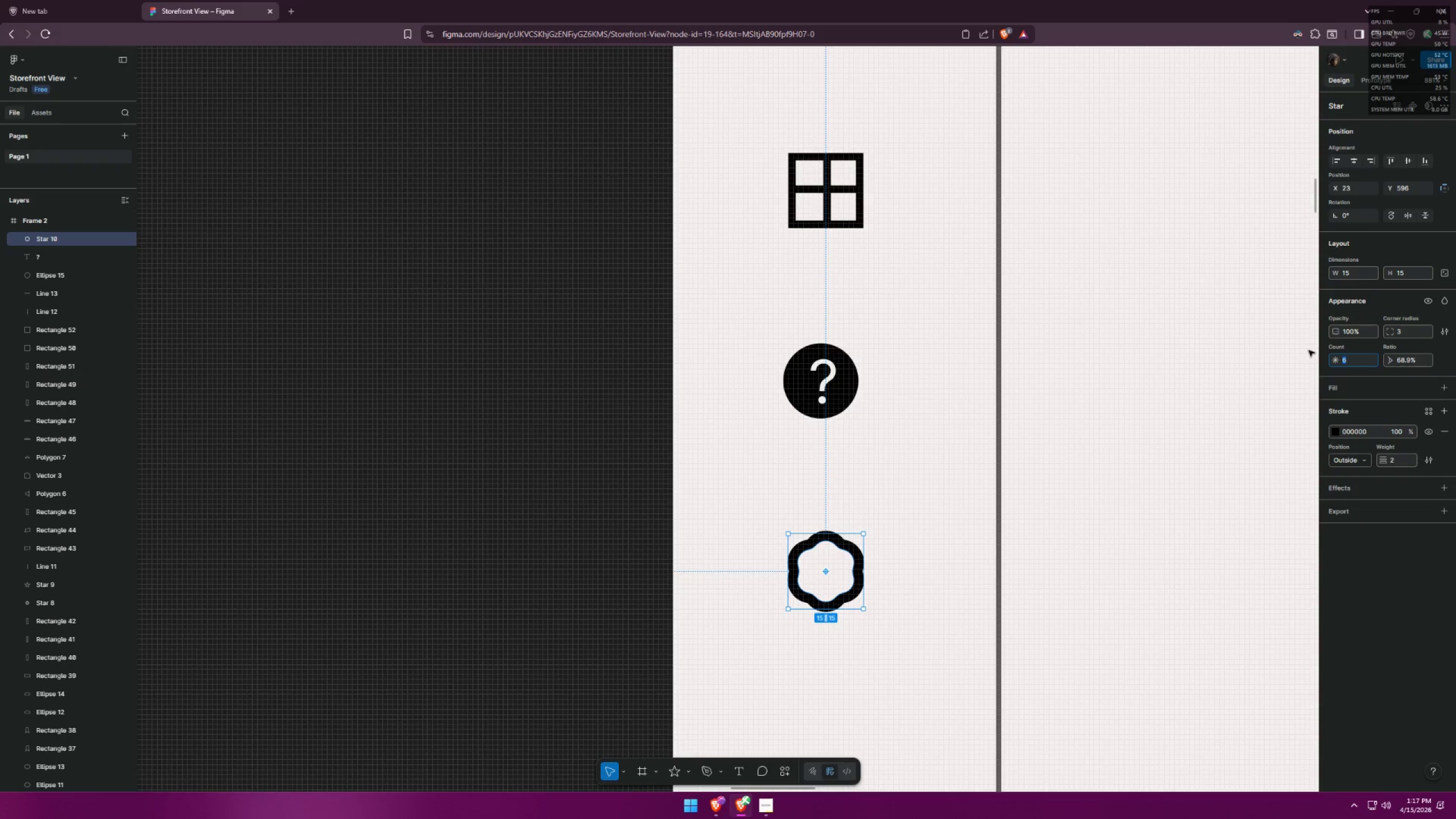 
key(8)
 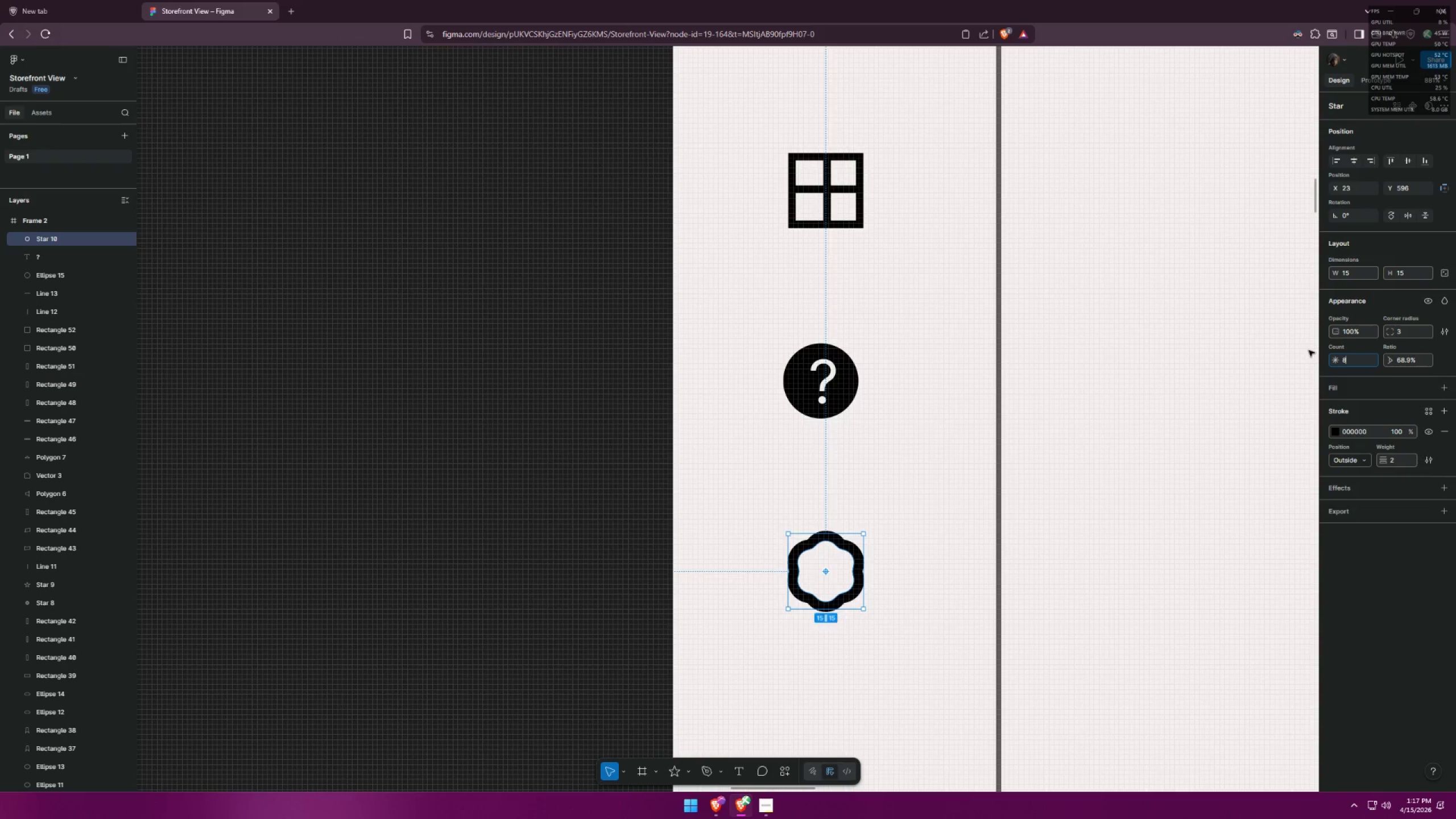 
key(Enter)
 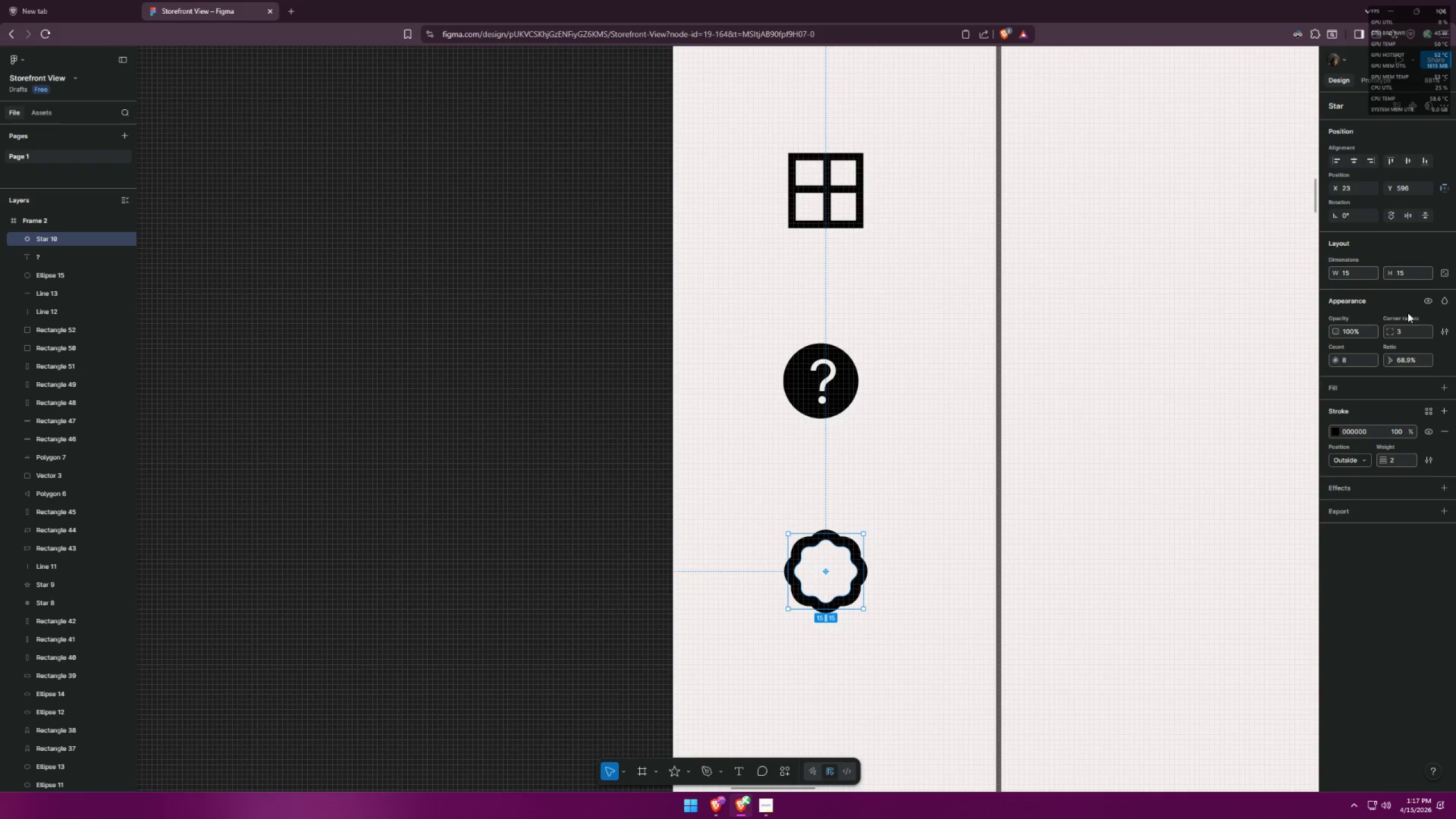 
left_click_drag(start_coordinate=[1393, 332], to_coordinate=[689, 403])
 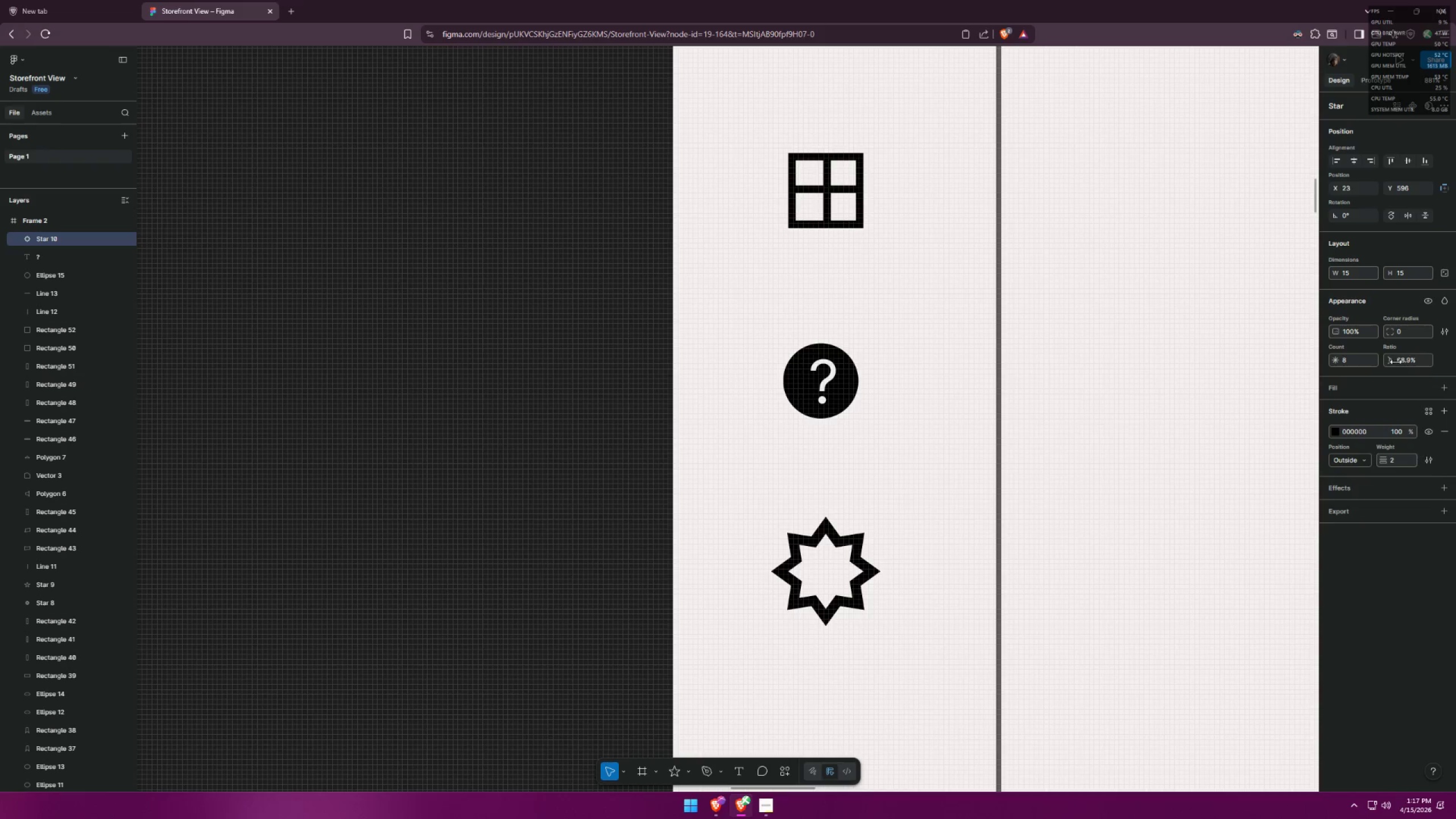 
left_click_drag(start_coordinate=[1395, 362], to_coordinate=[835, 405])
 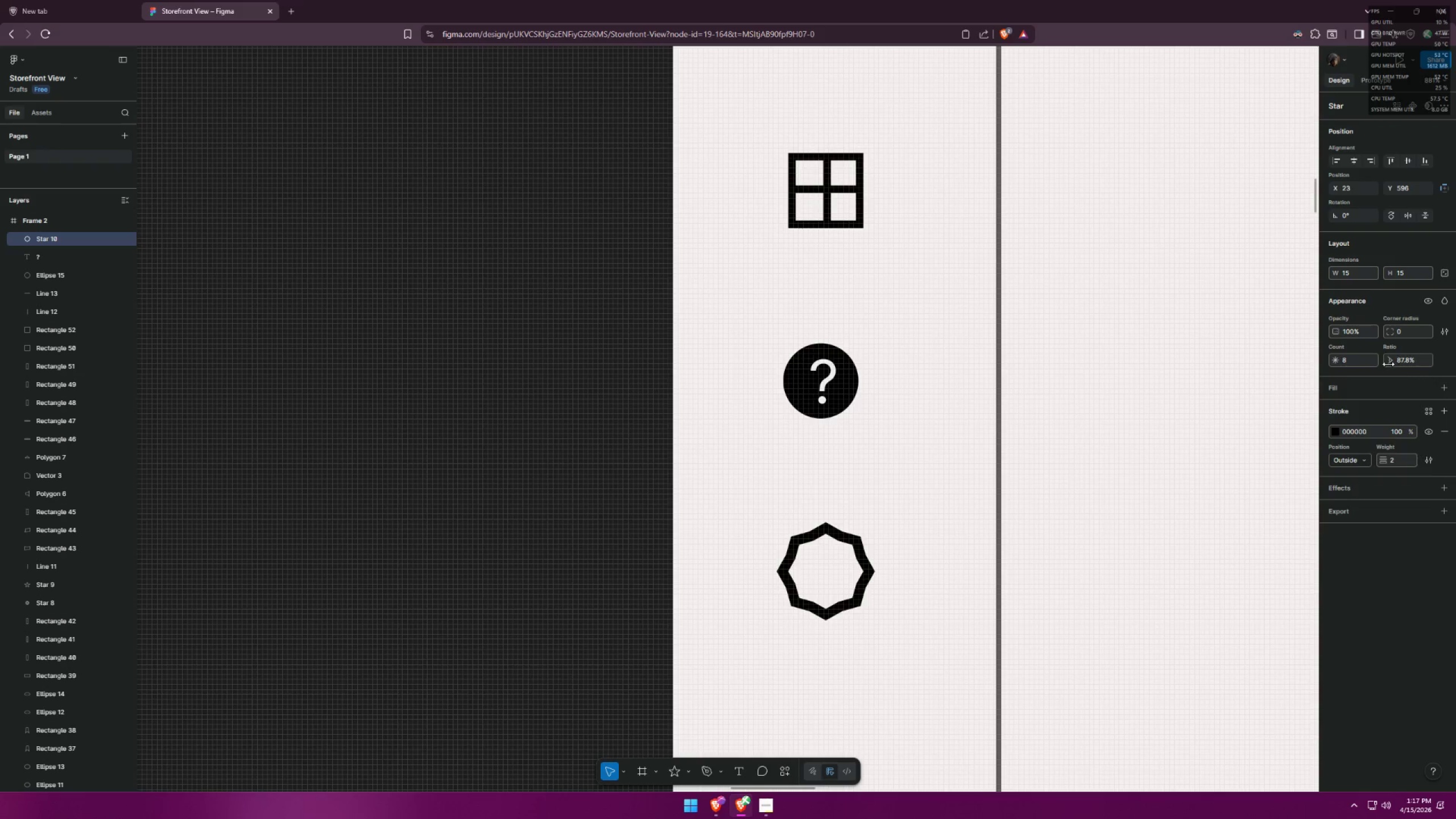 
key(Alt+AltLeft)
 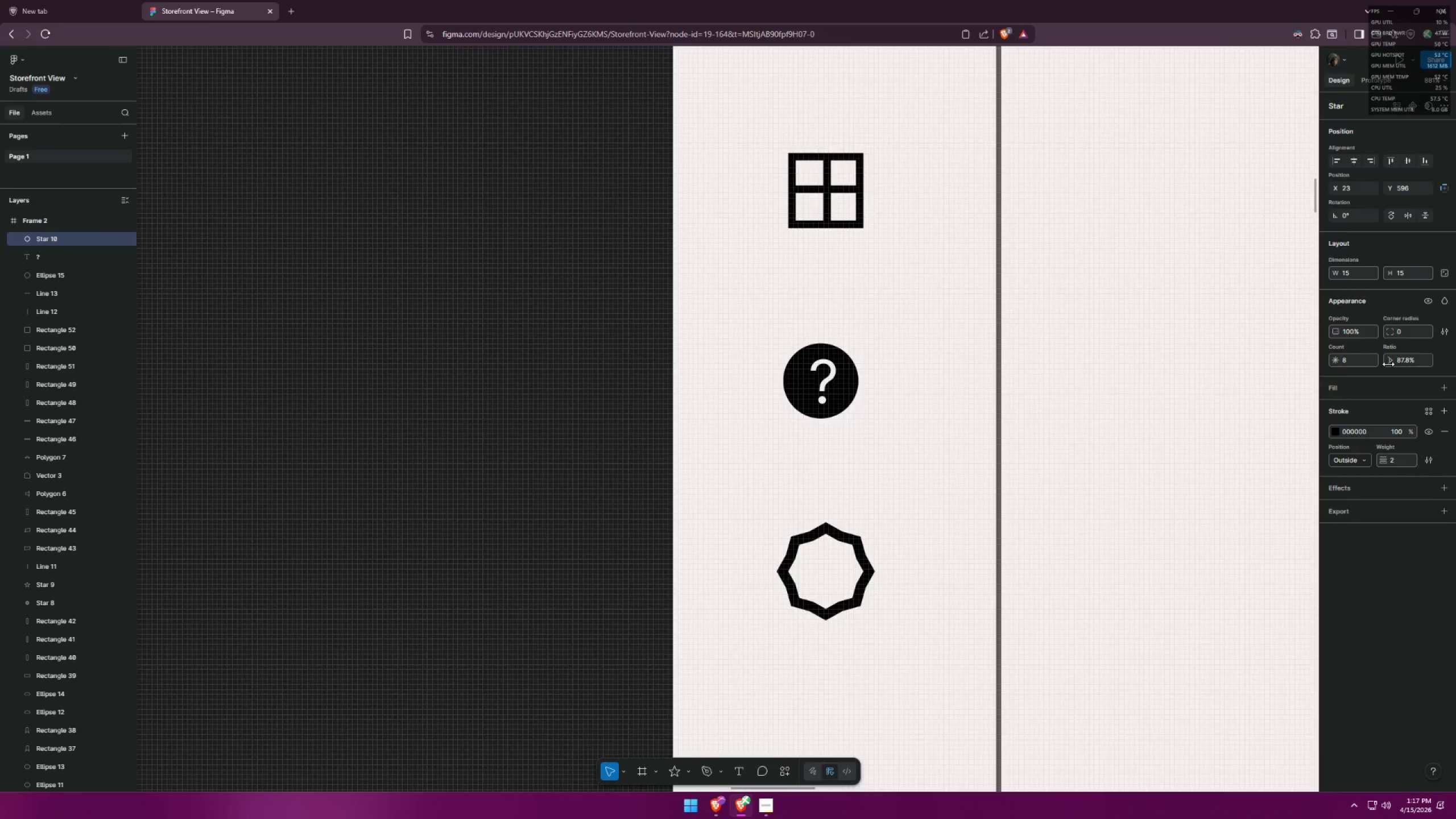 
key(Alt+Tab)
 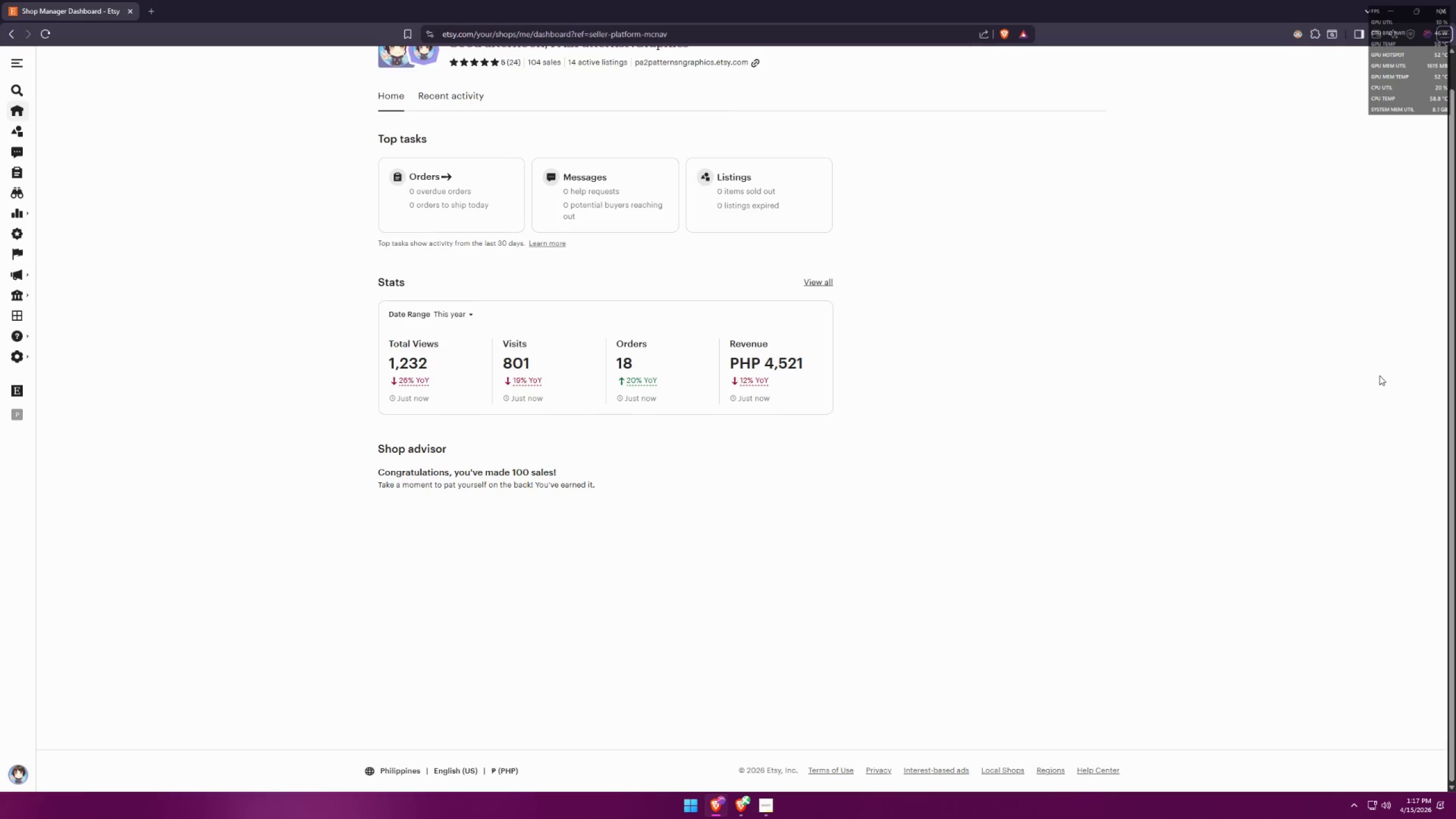 
key(Alt+AltLeft)
 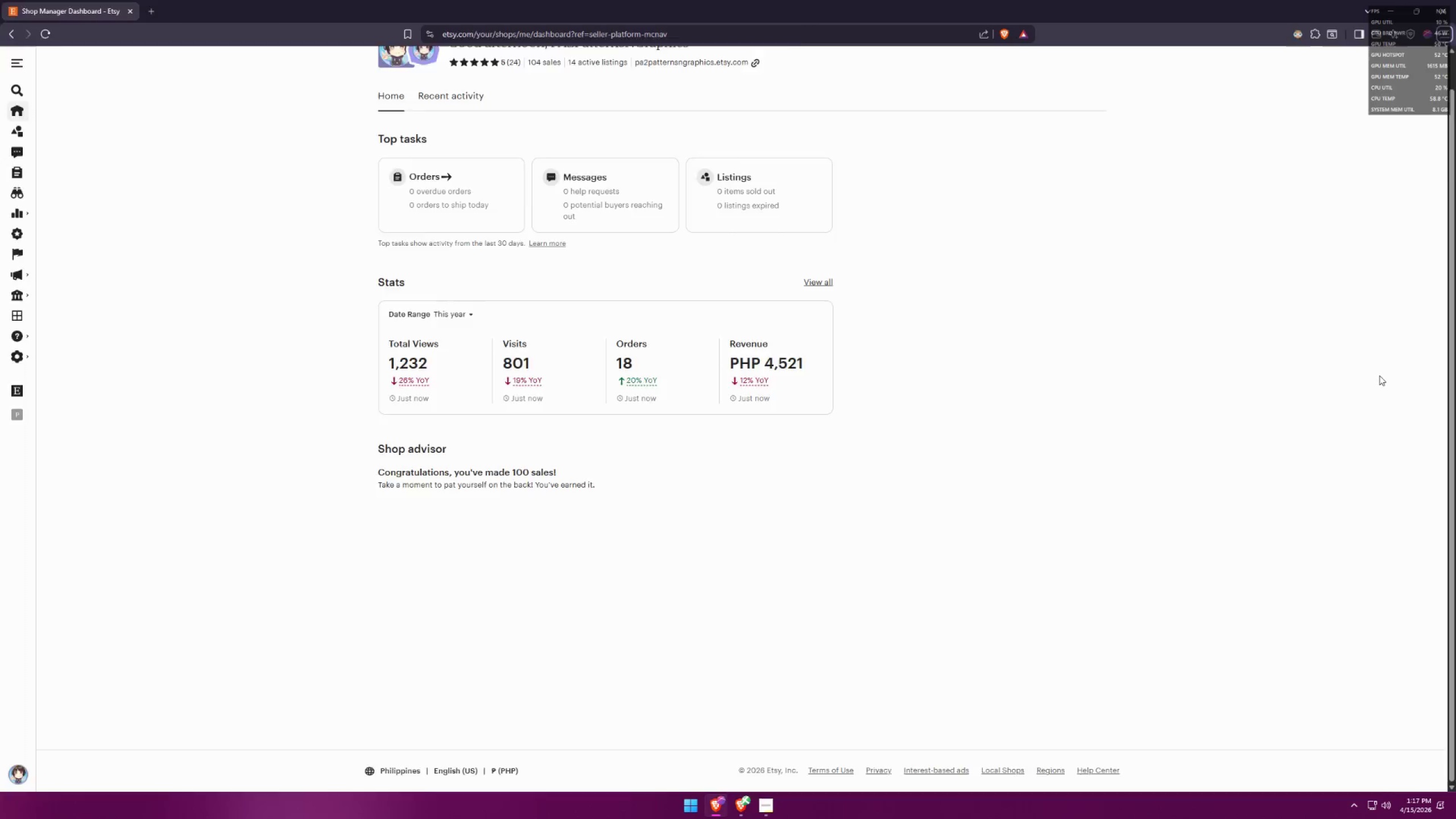 
key(Alt+Tab)
 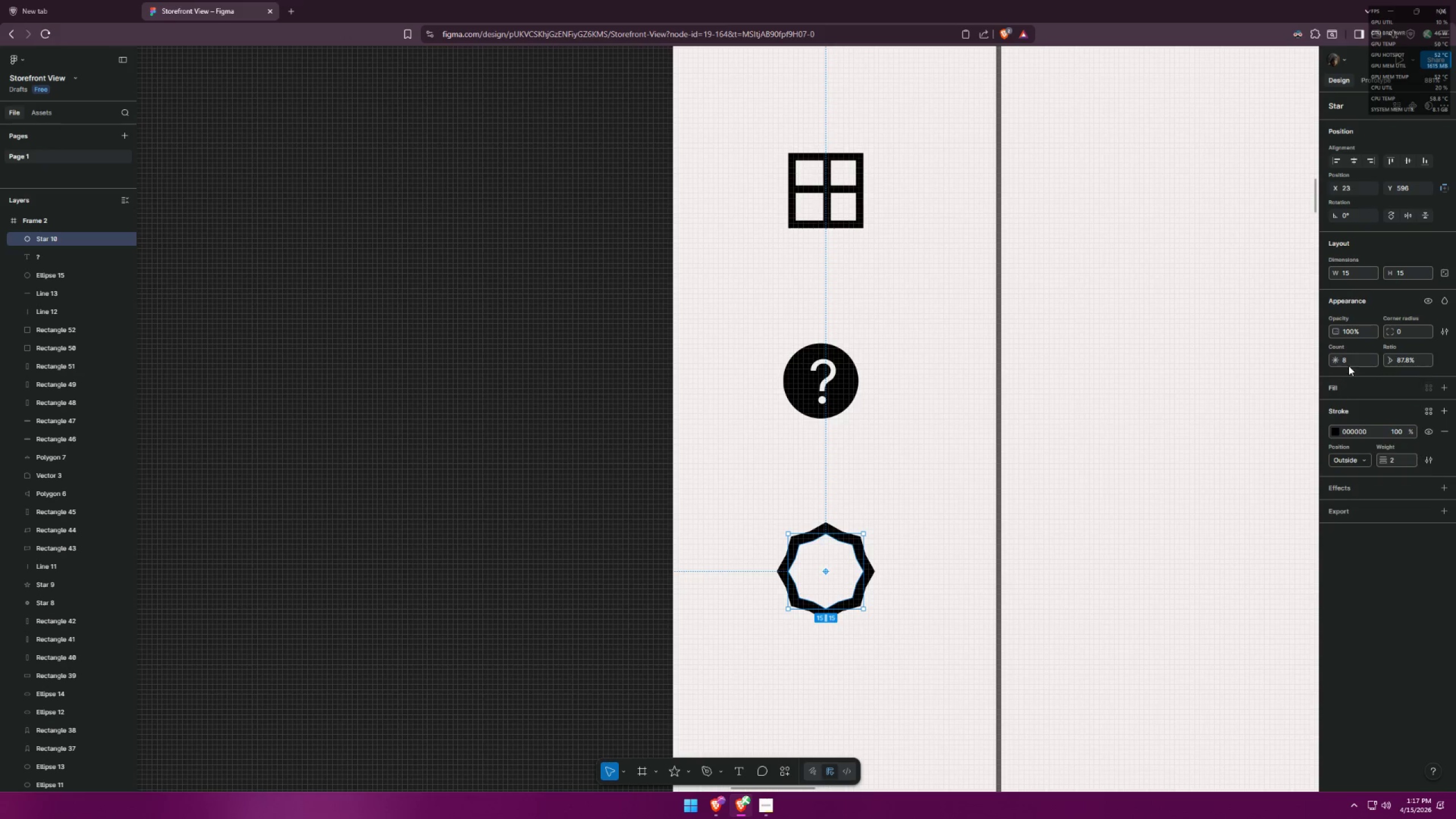 
left_click_drag(start_coordinate=[1350, 359], to_coordinate=[1339, 358])
 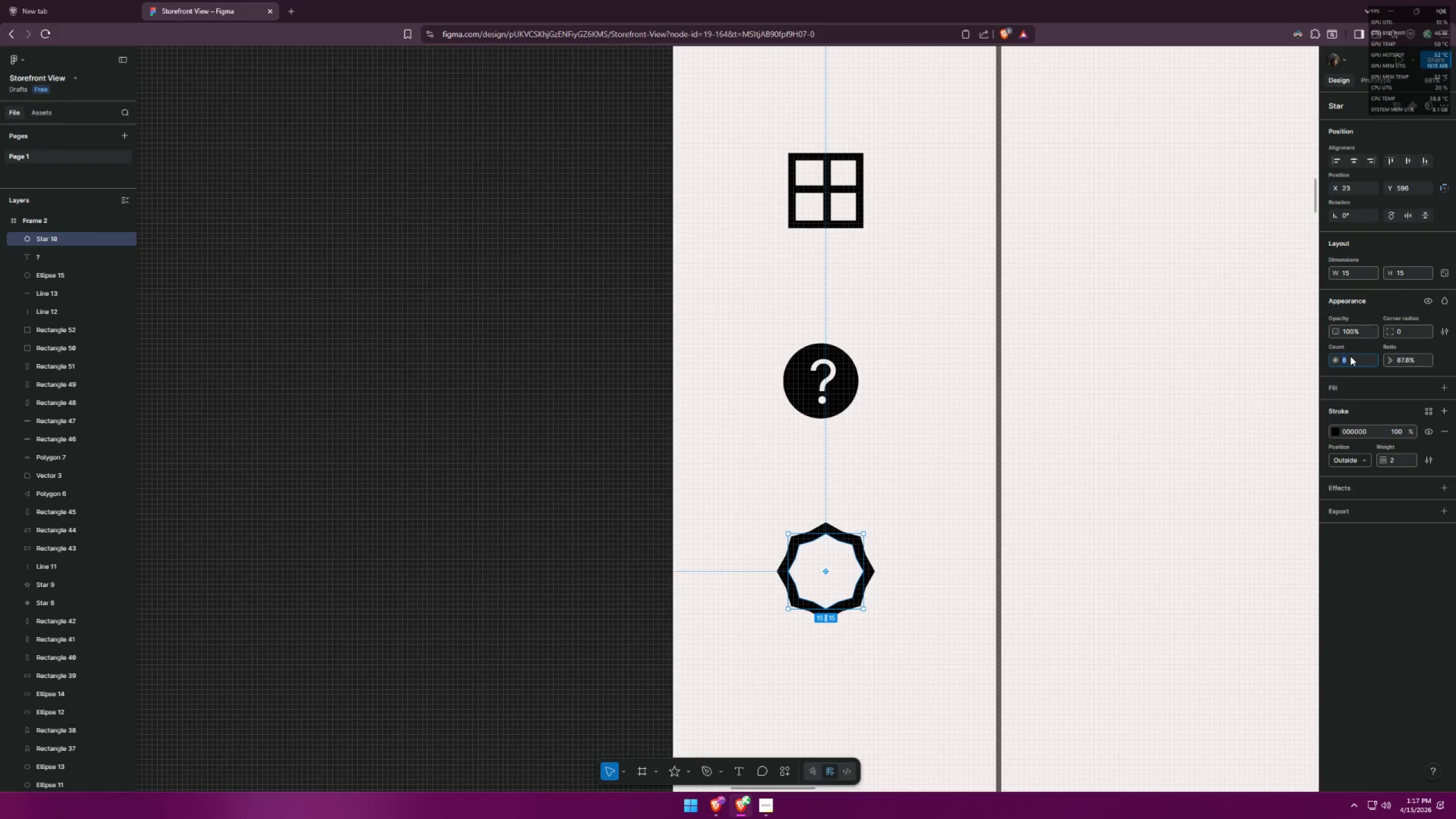 
key(6)
 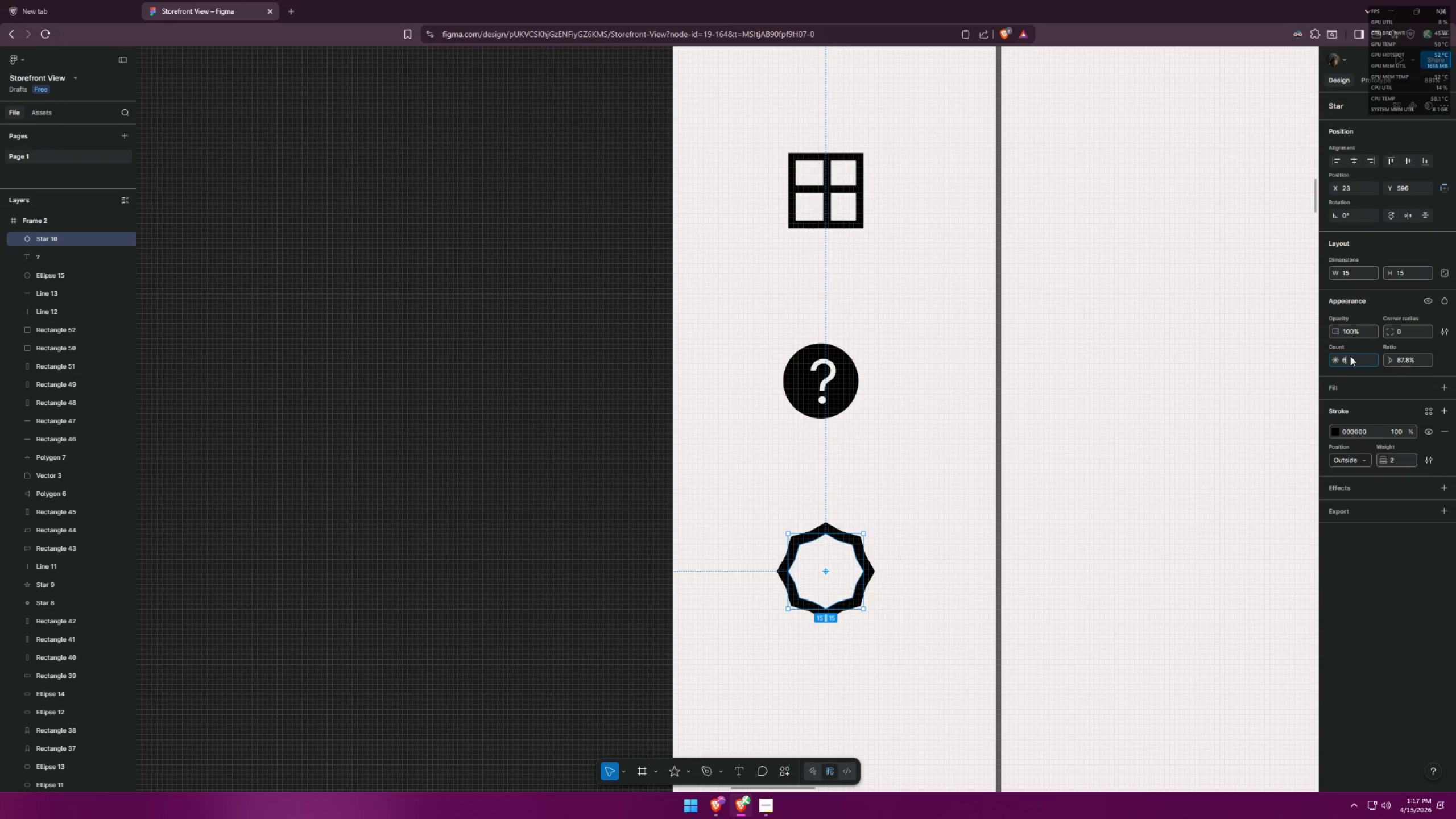 
key(Enter)
 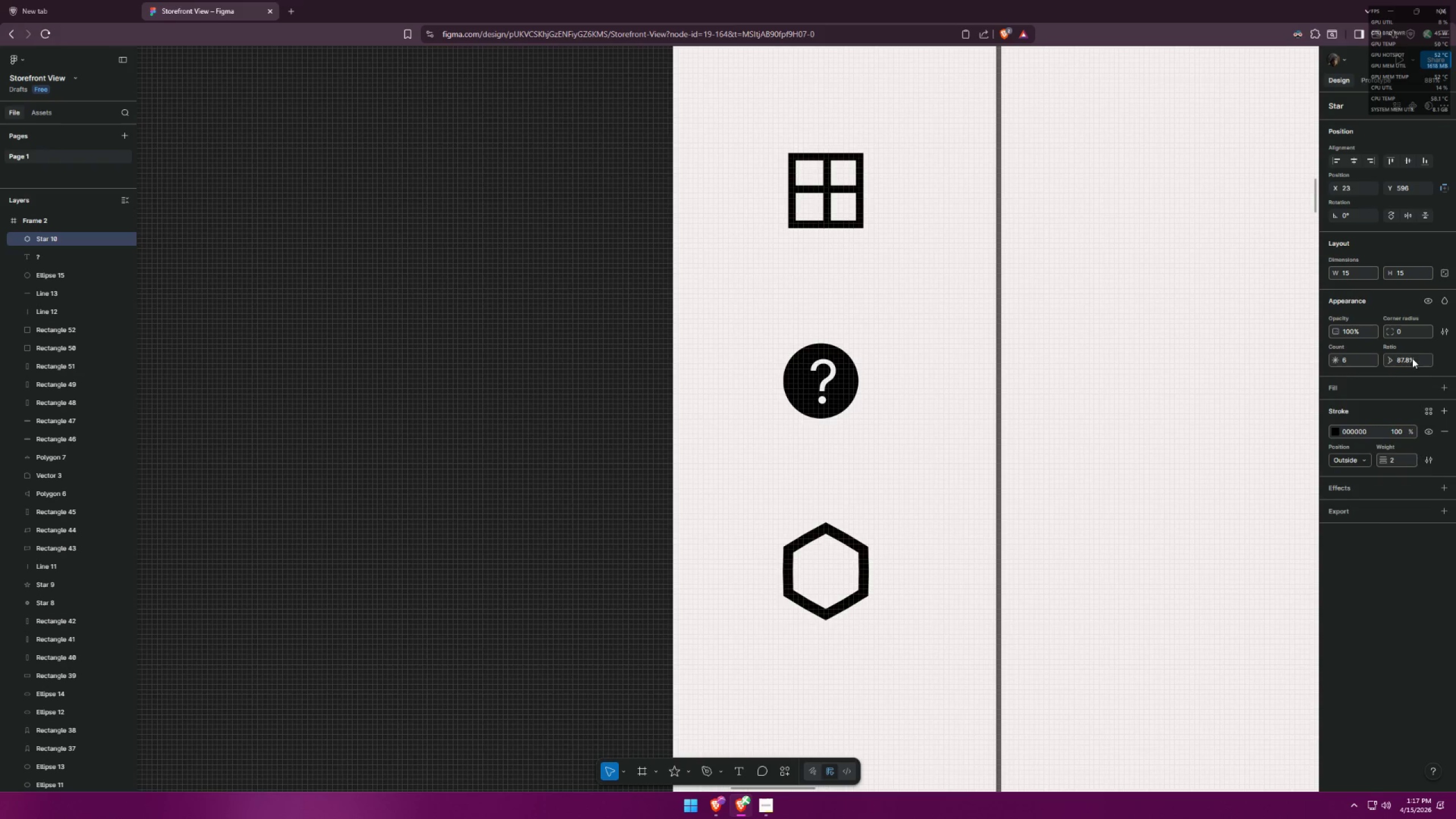 
left_click_drag(start_coordinate=[1395, 357], to_coordinate=[831, 399])
 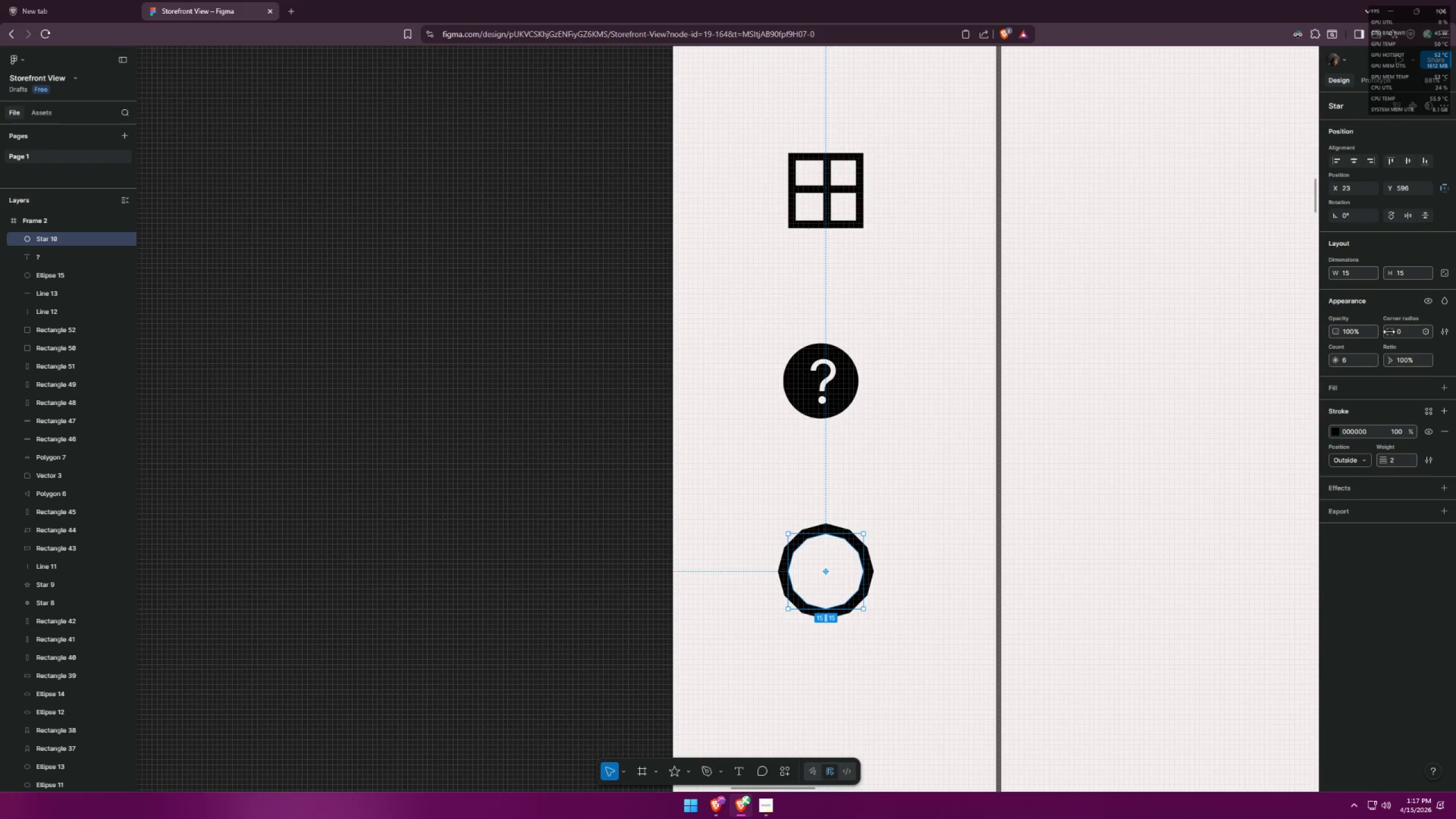 
left_click_drag(start_coordinate=[1389, 332], to_coordinate=[593, 433])
 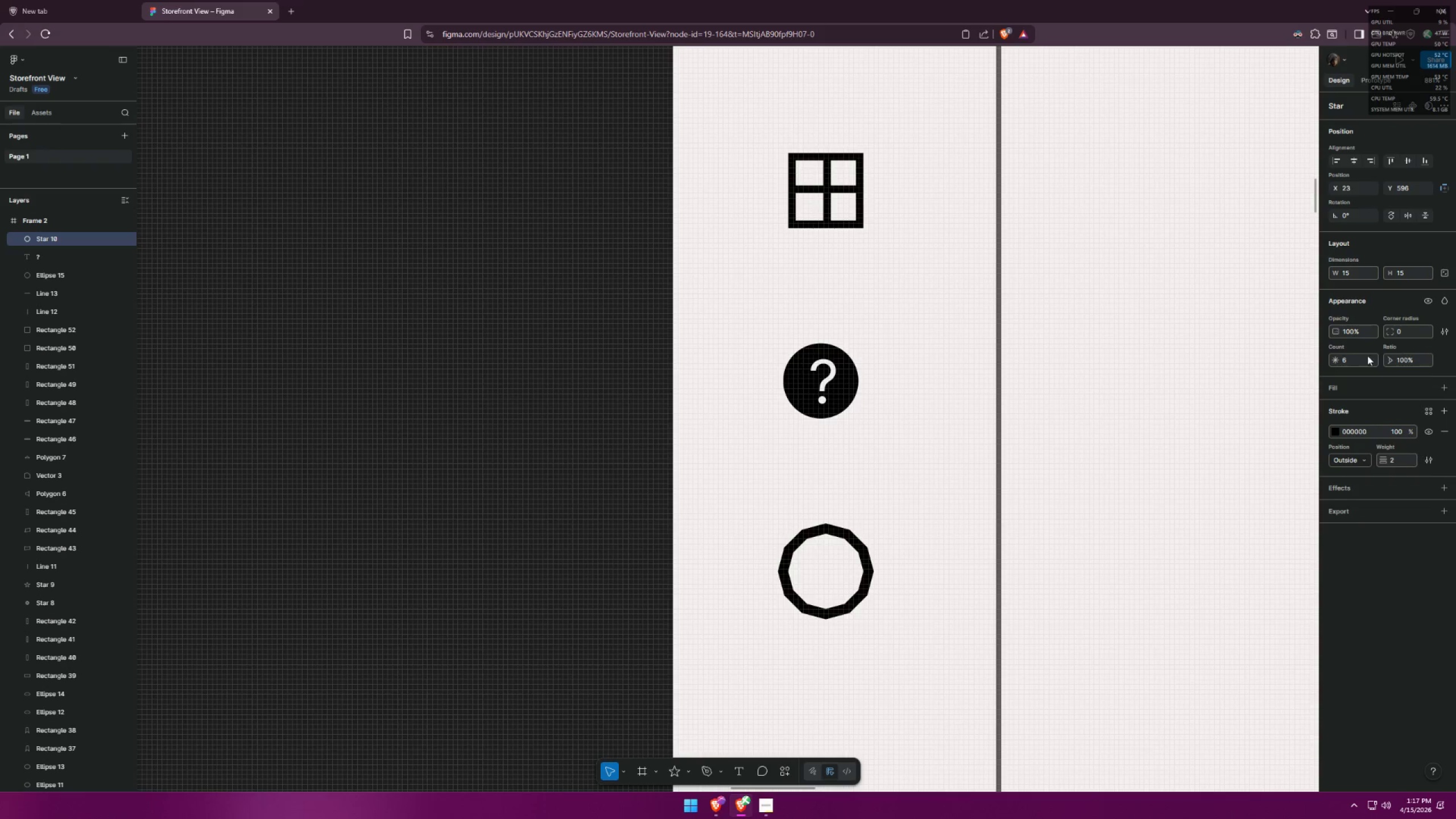 
left_click_drag(start_coordinate=[1356, 364], to_coordinate=[1304, 351])
 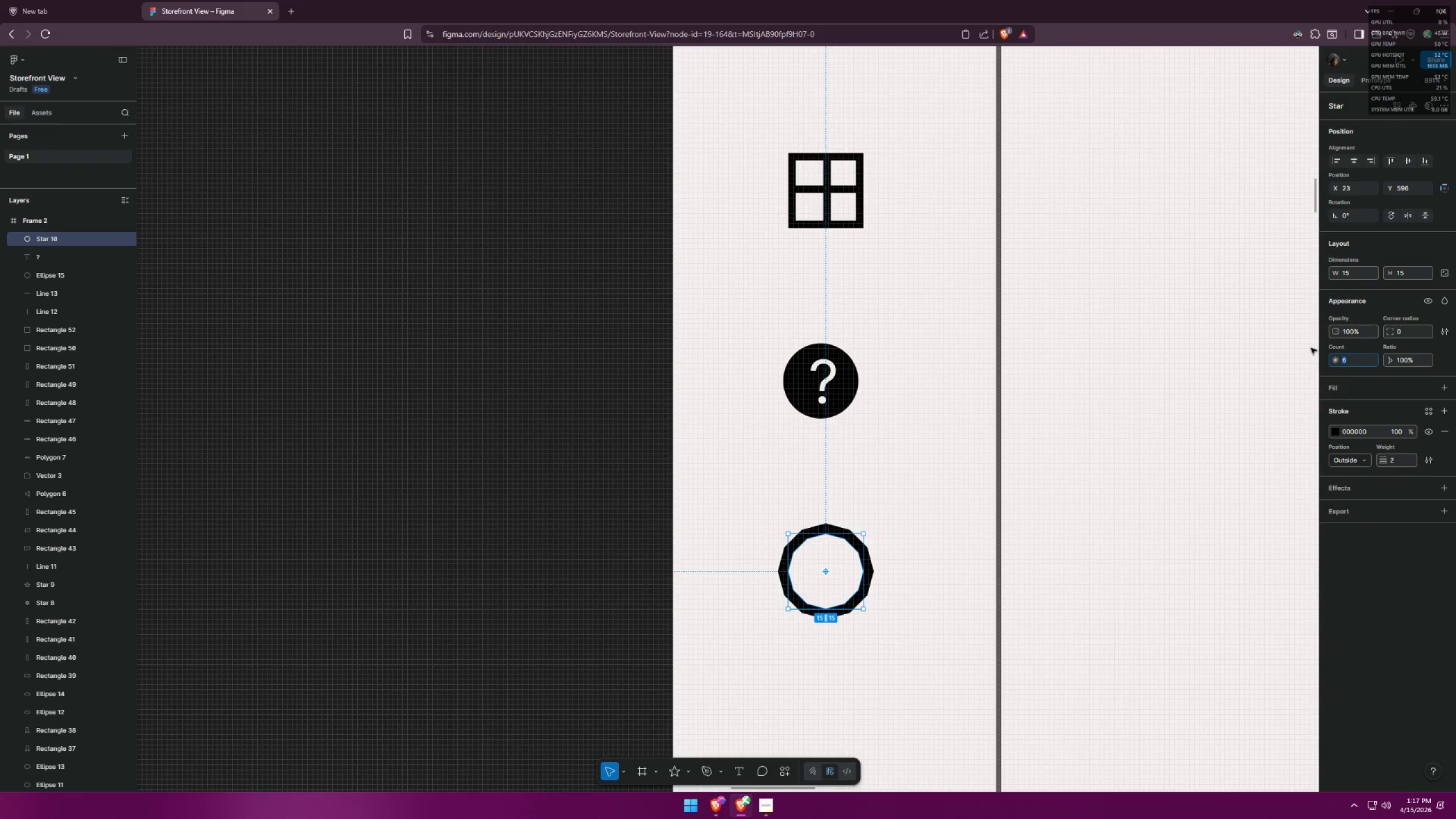 
key(7)
 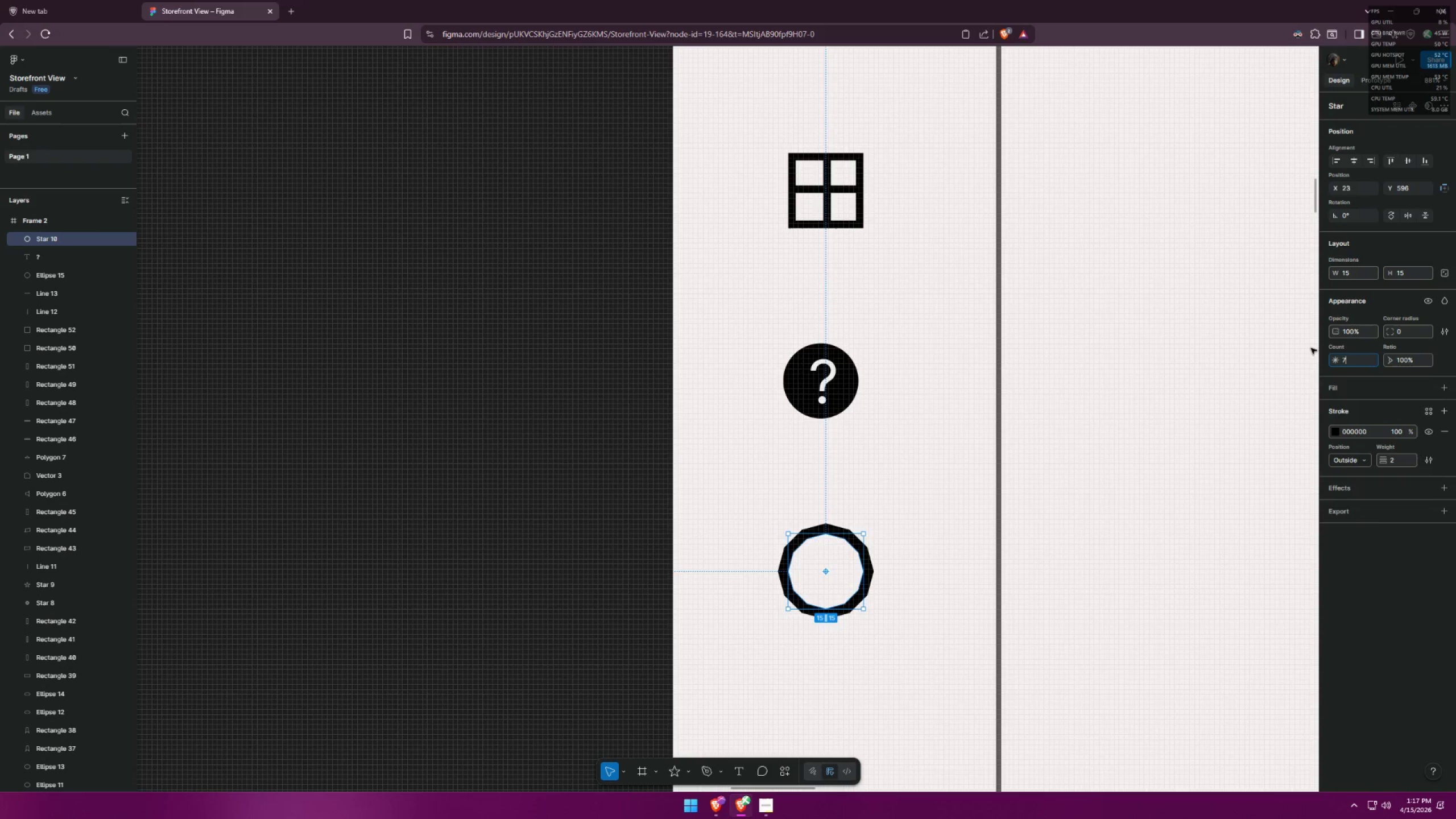 
key(Enter)
 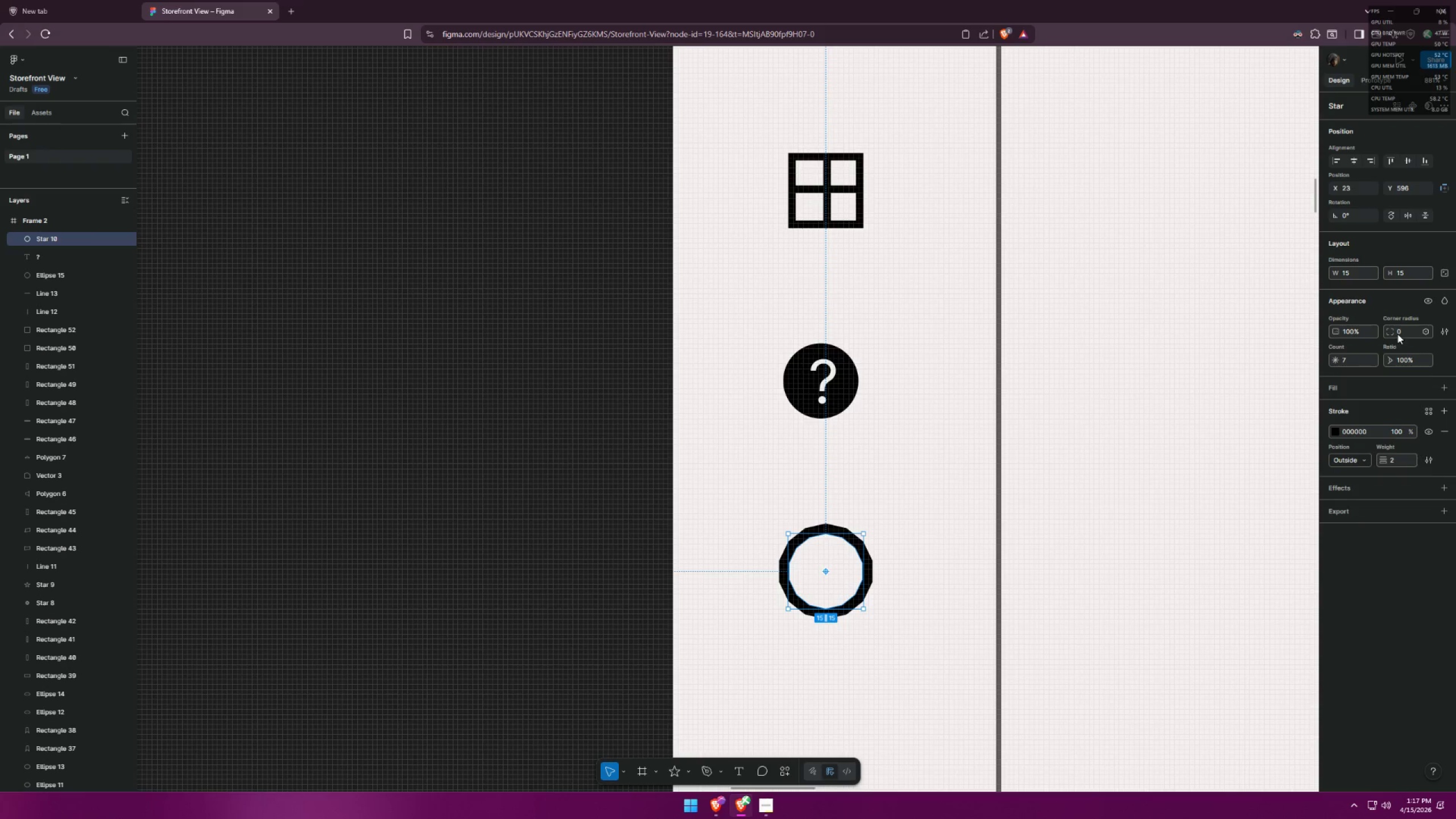 
left_click_drag(start_coordinate=[1396, 334], to_coordinate=[752, 410])
 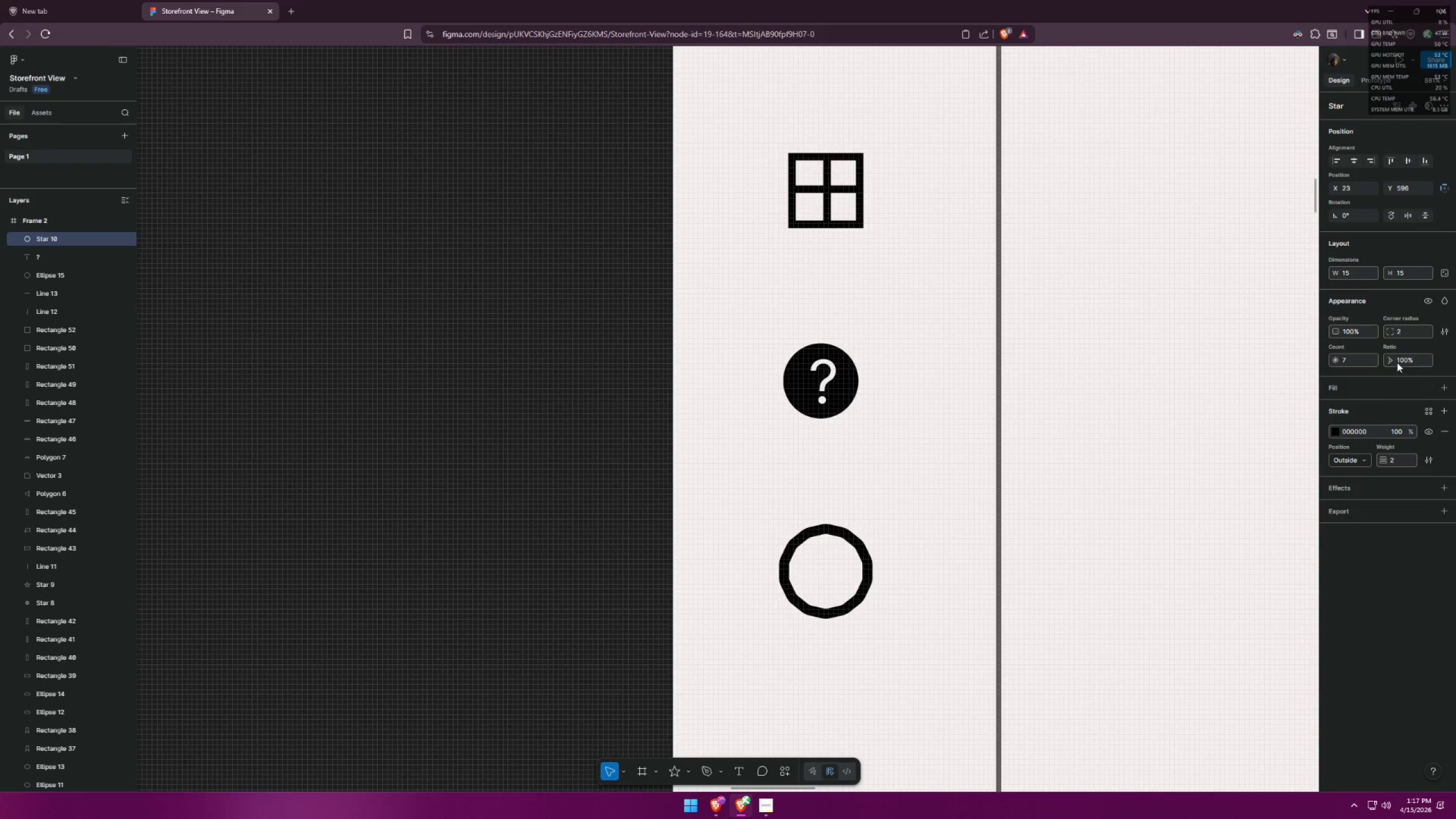 
left_click_drag(start_coordinate=[1393, 361], to_coordinate=[566, 411])
 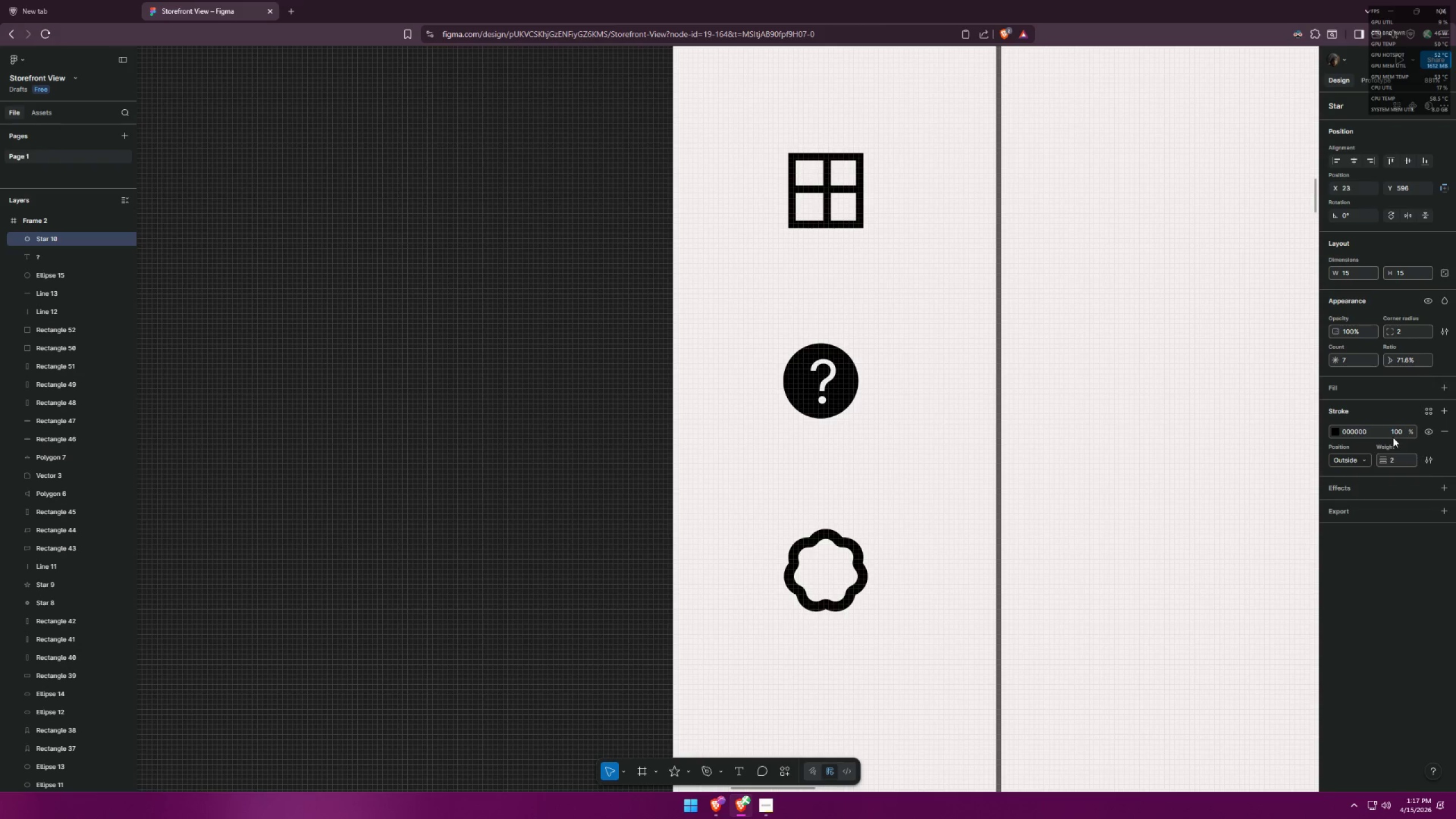 
key(Alt+AltLeft)
 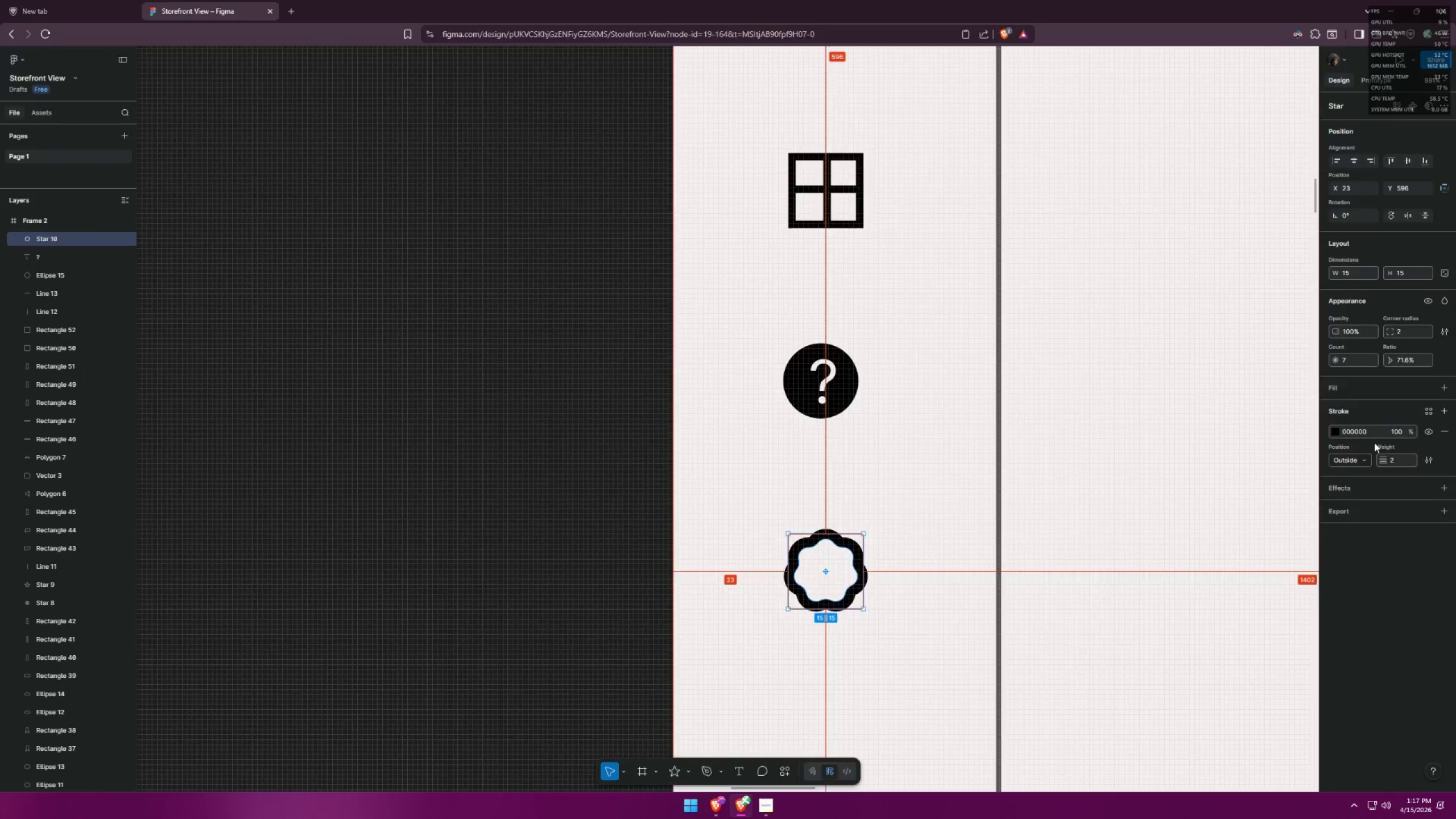 
key(Alt+Tab)
 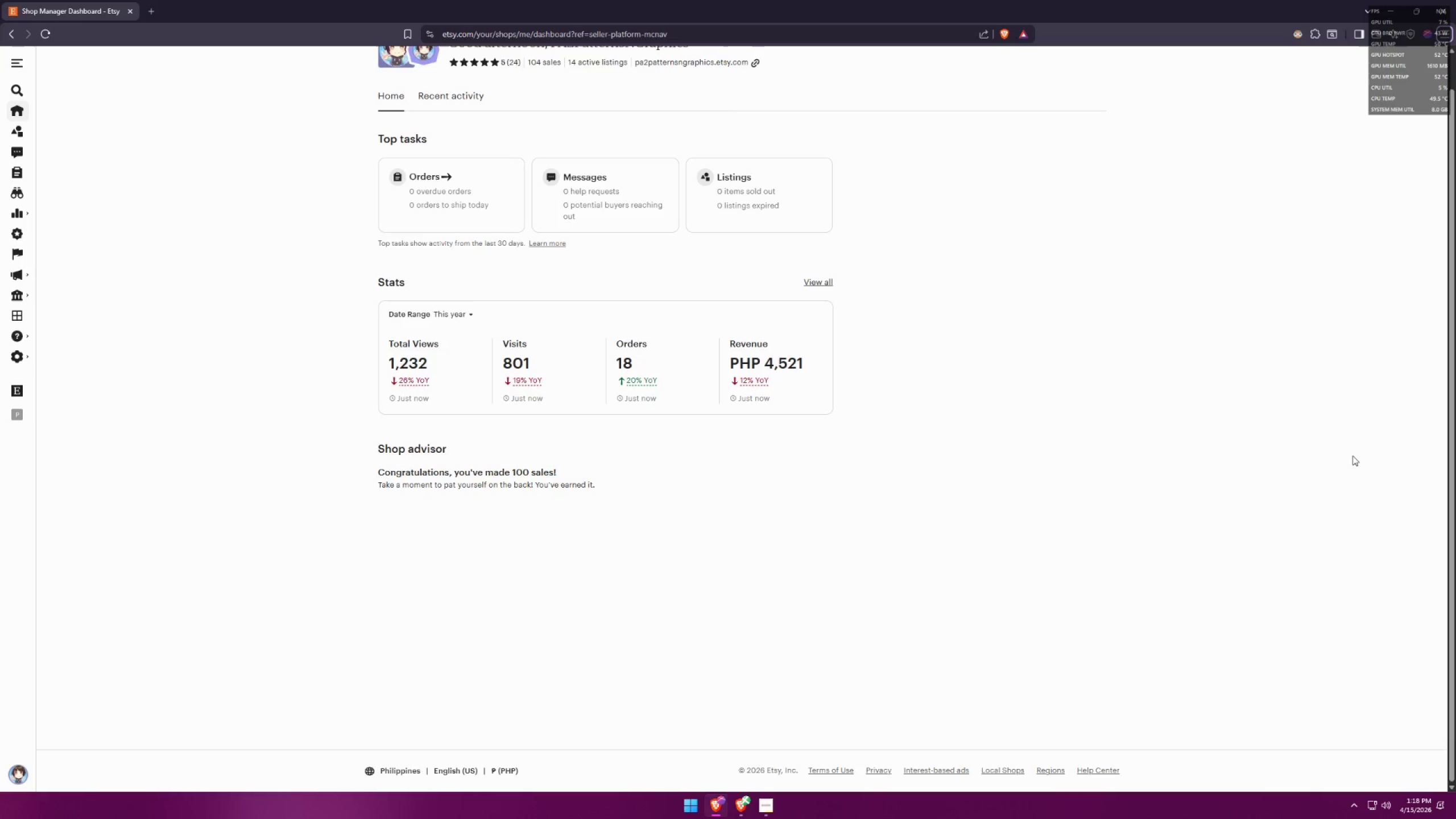 
wait(7.42)
 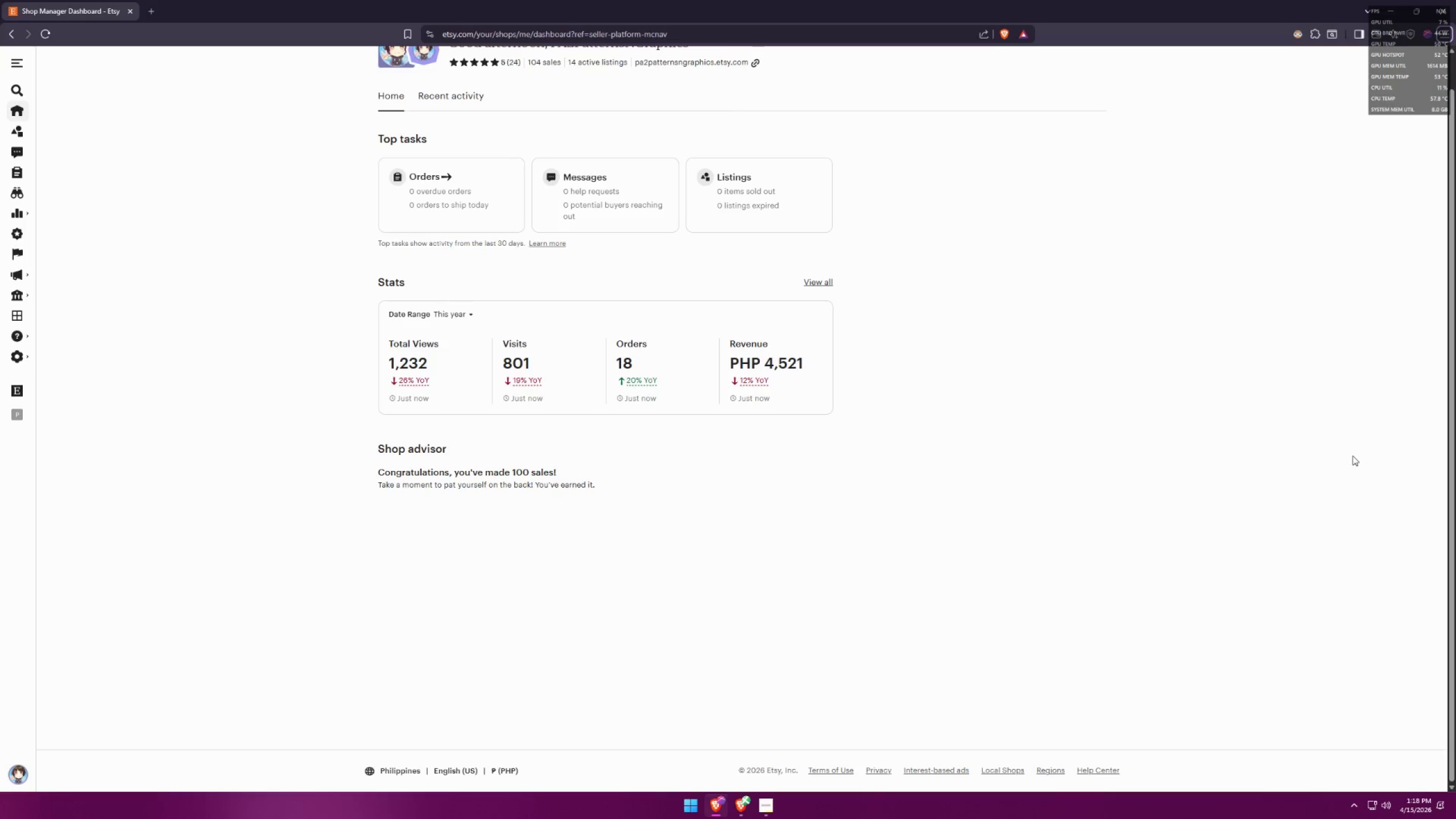 
key(Alt+AltLeft)
 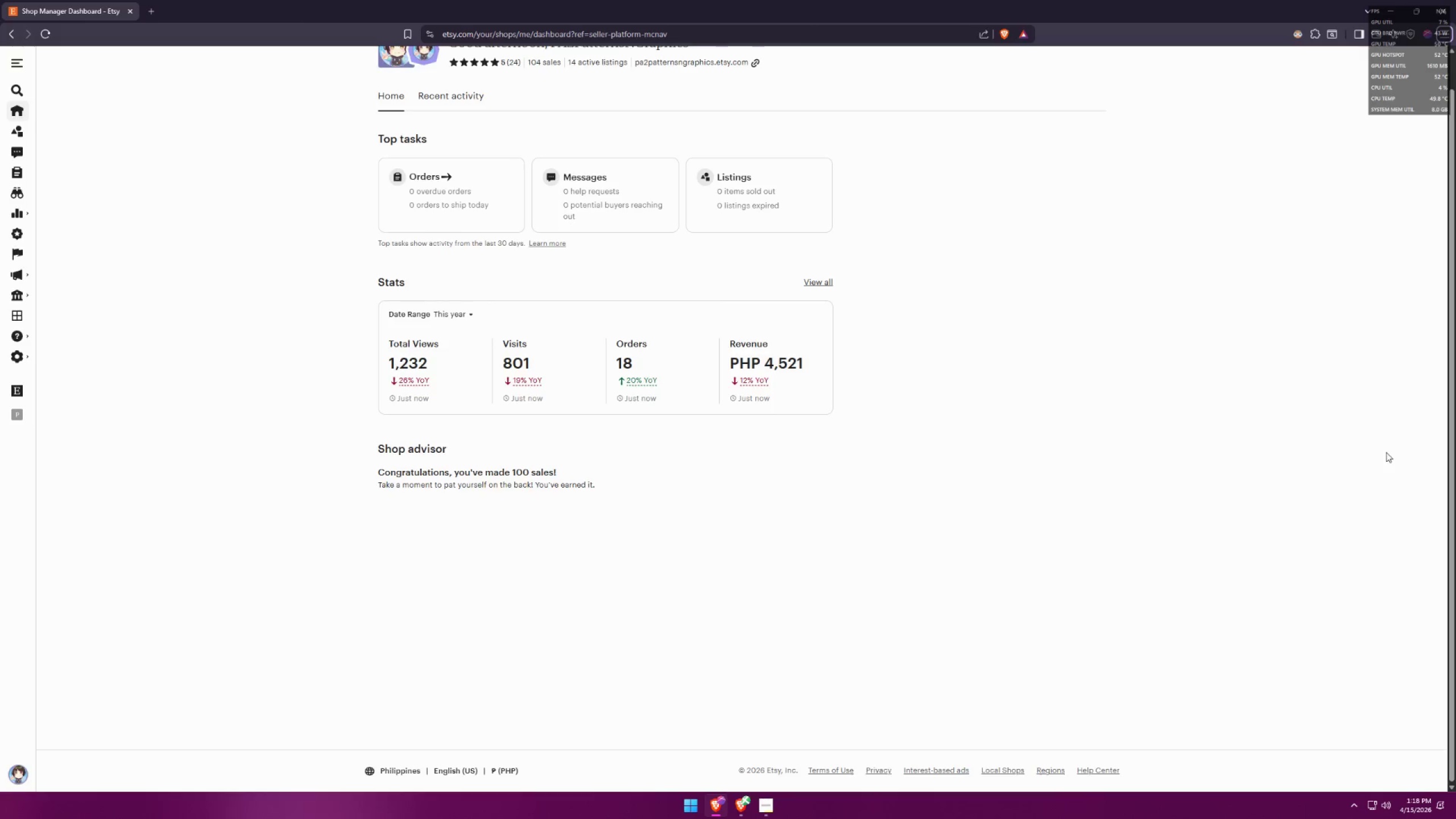 
key(Alt+Tab)
 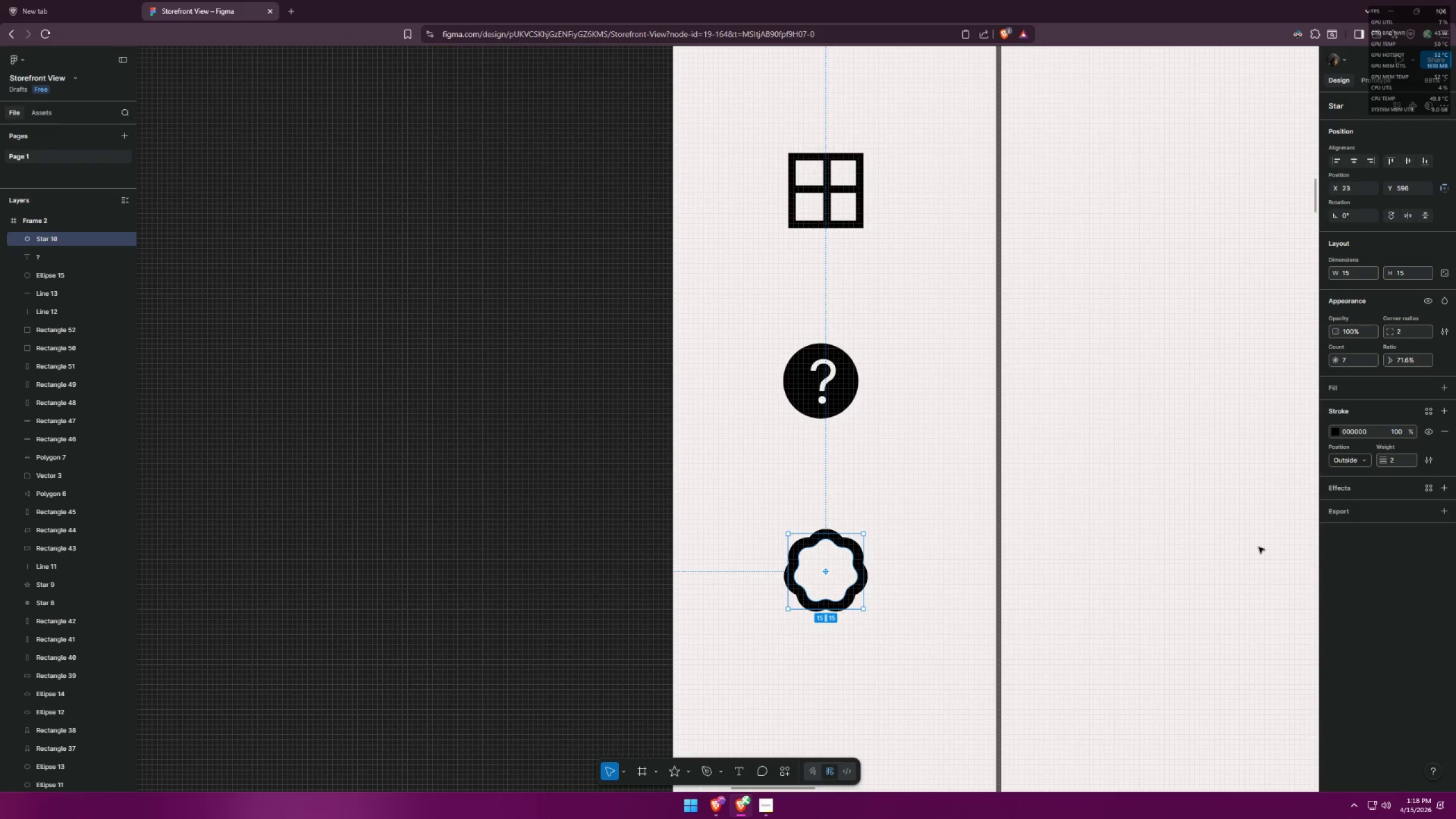 
left_click([855, 588])
 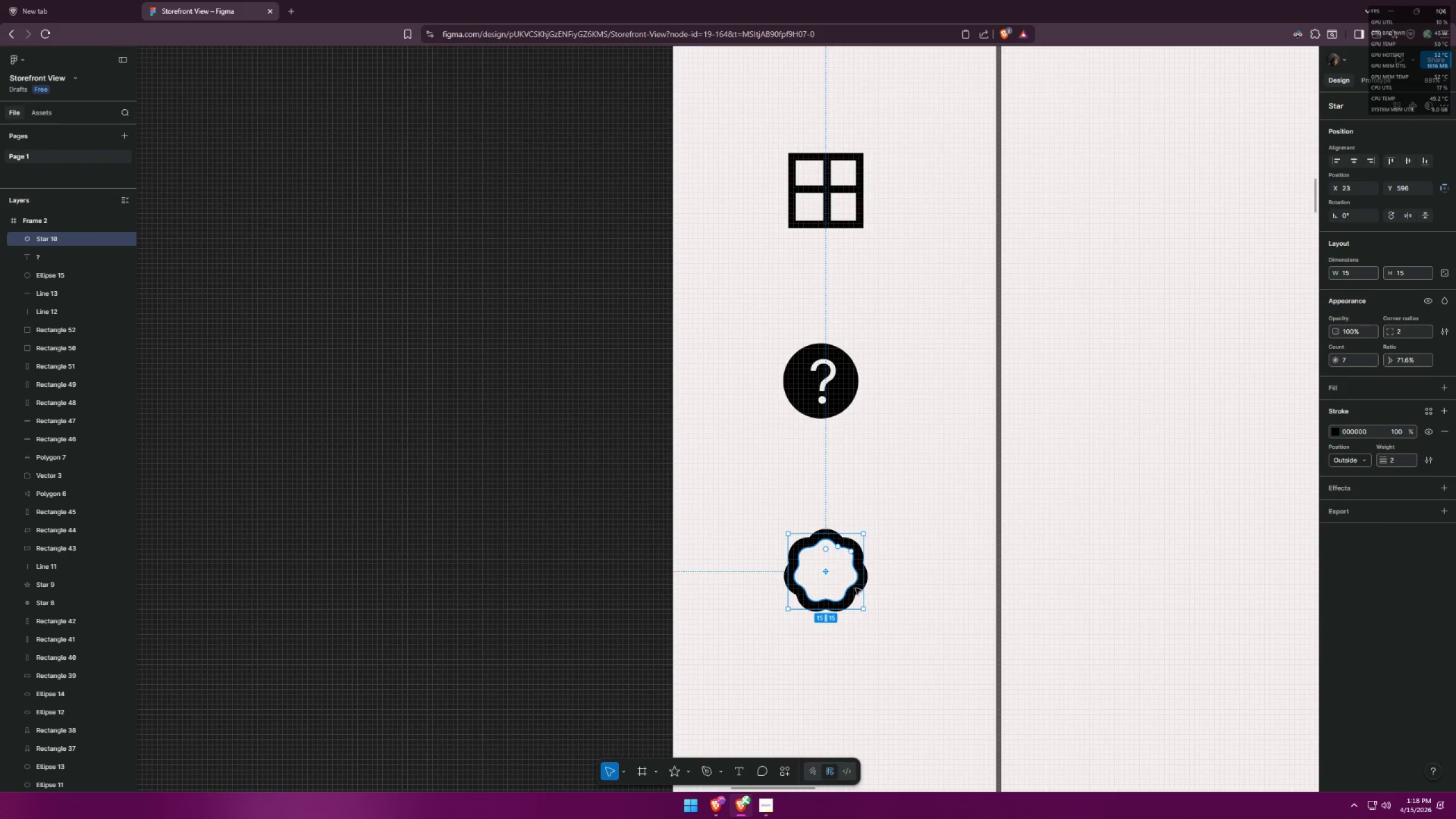 
key(Control+X)
 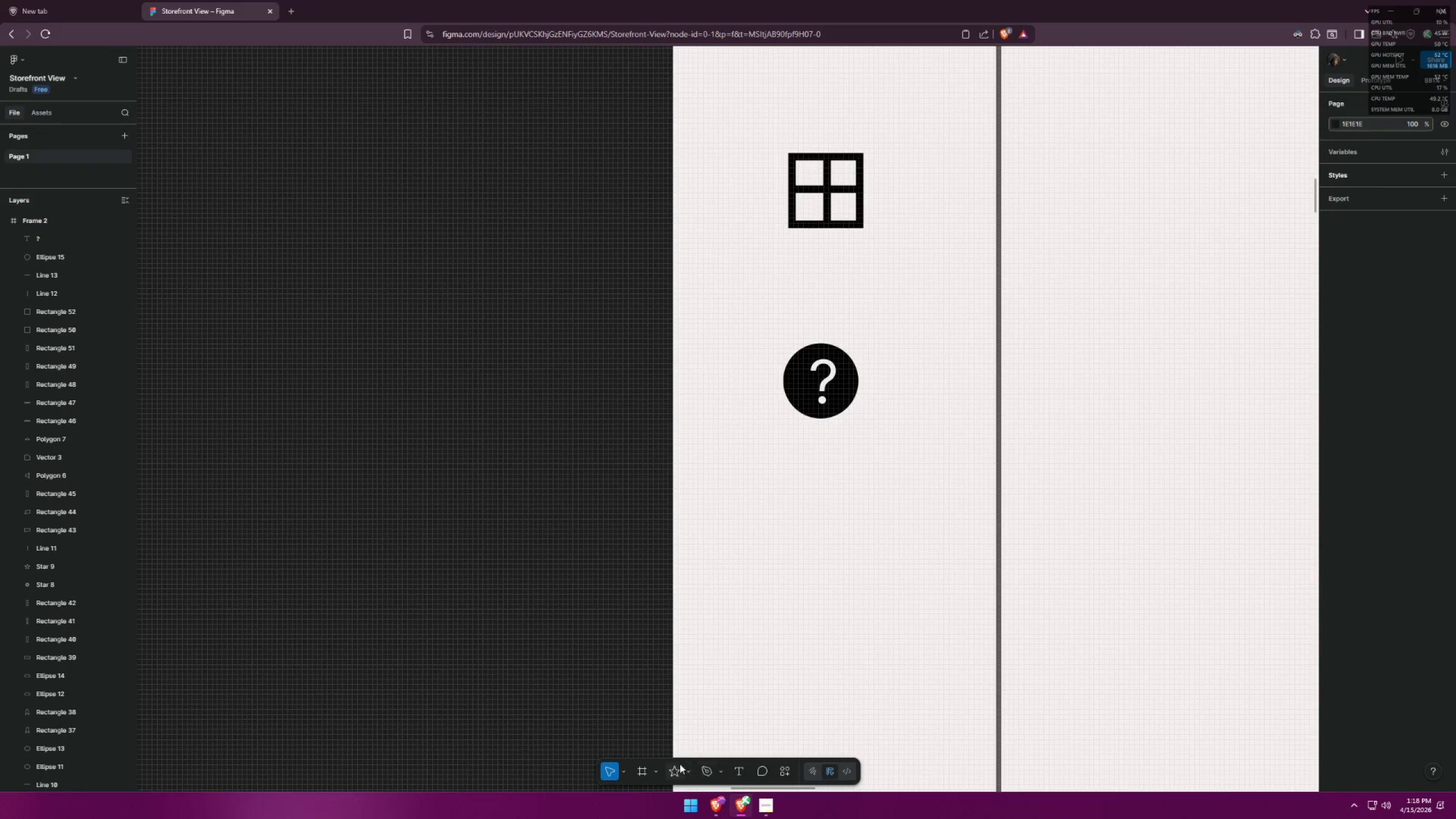 
left_click([688, 772])
 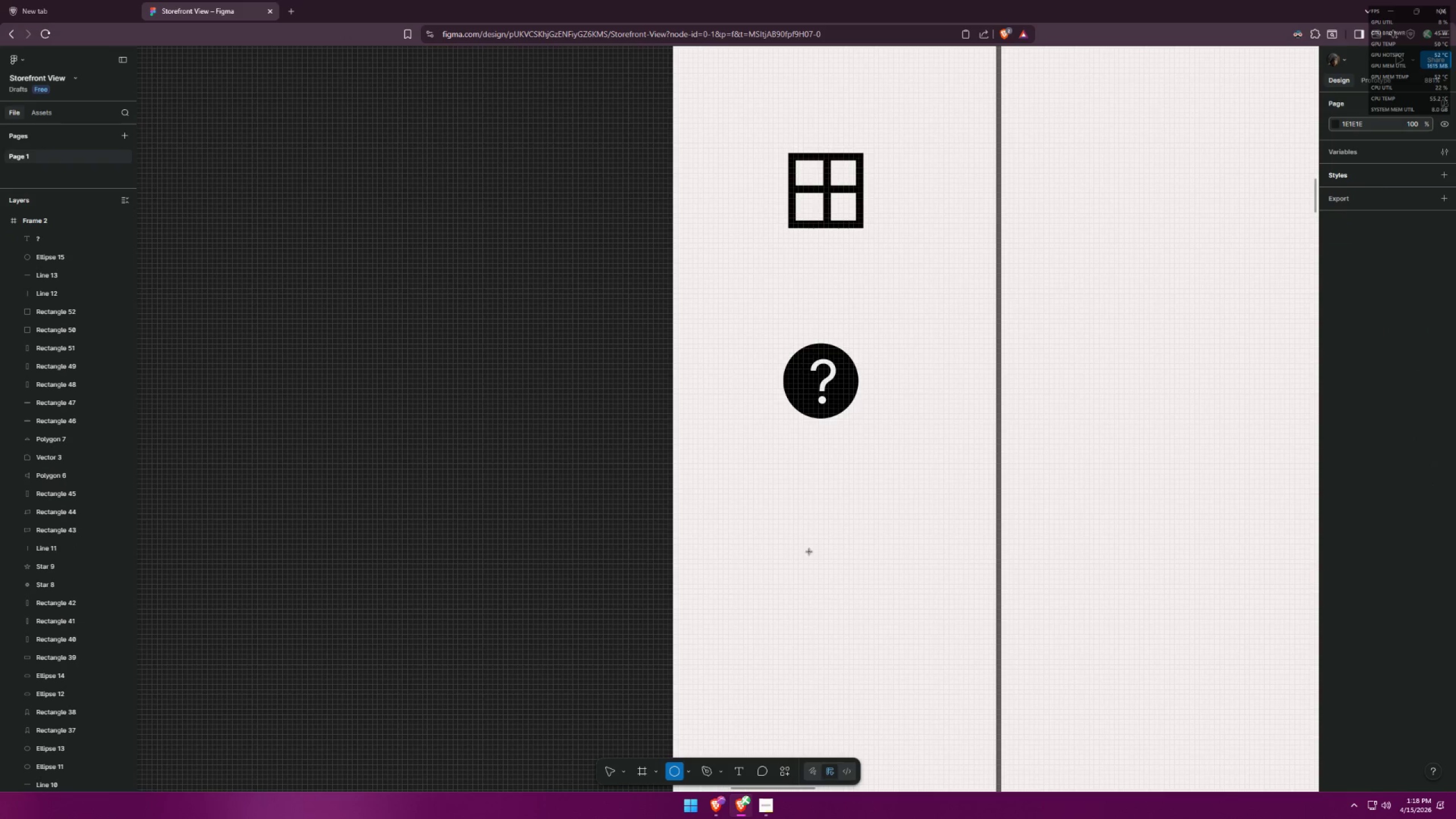 
hold_key(key=ShiftLeft, duration=1.14)
left_click_drag(start_coordinate=[805, 542], to_coordinate=[866, 623])
 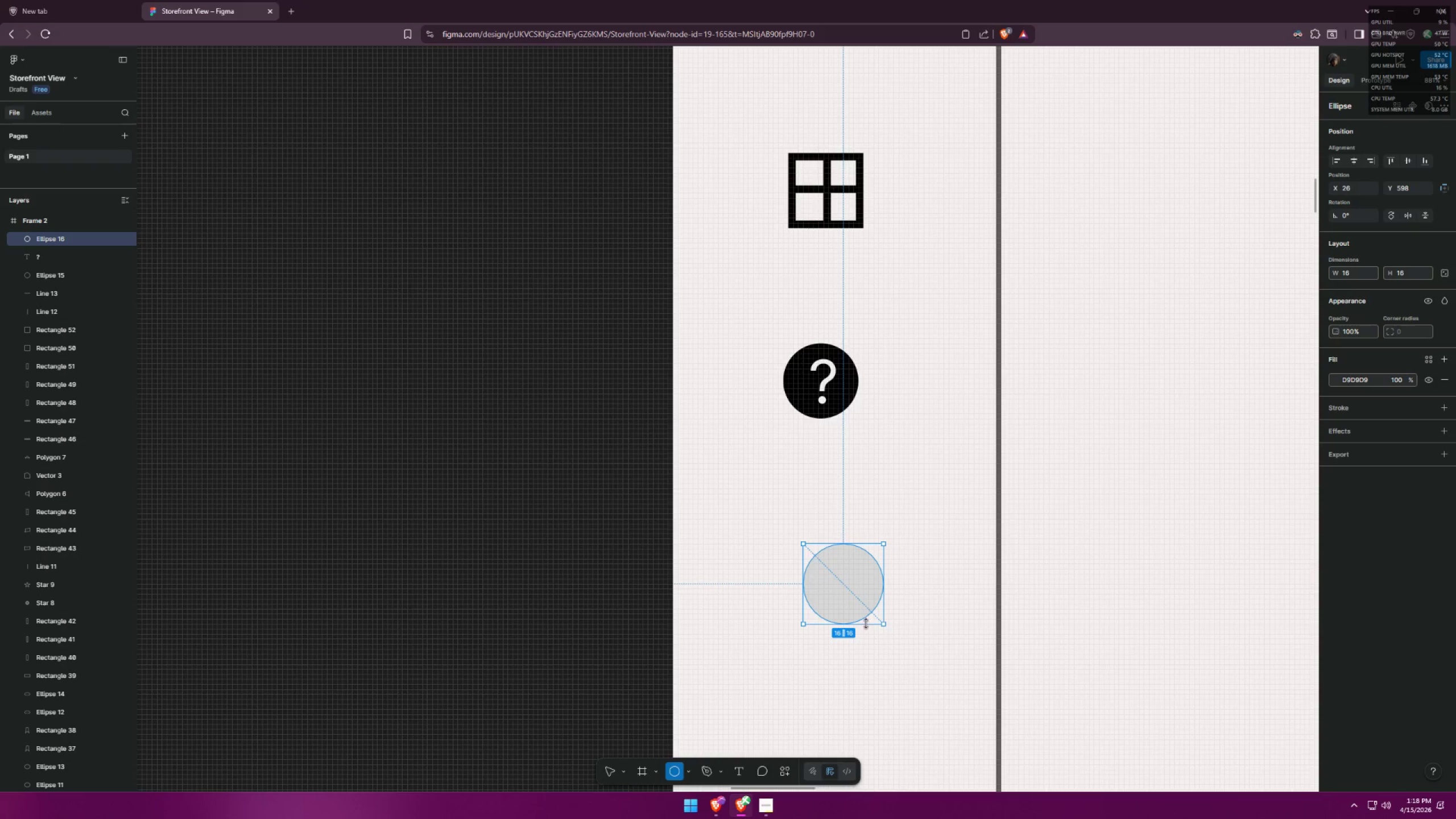 
hold_key(key=ShiftLeft, duration=2.3)
left_click([924, 619])
 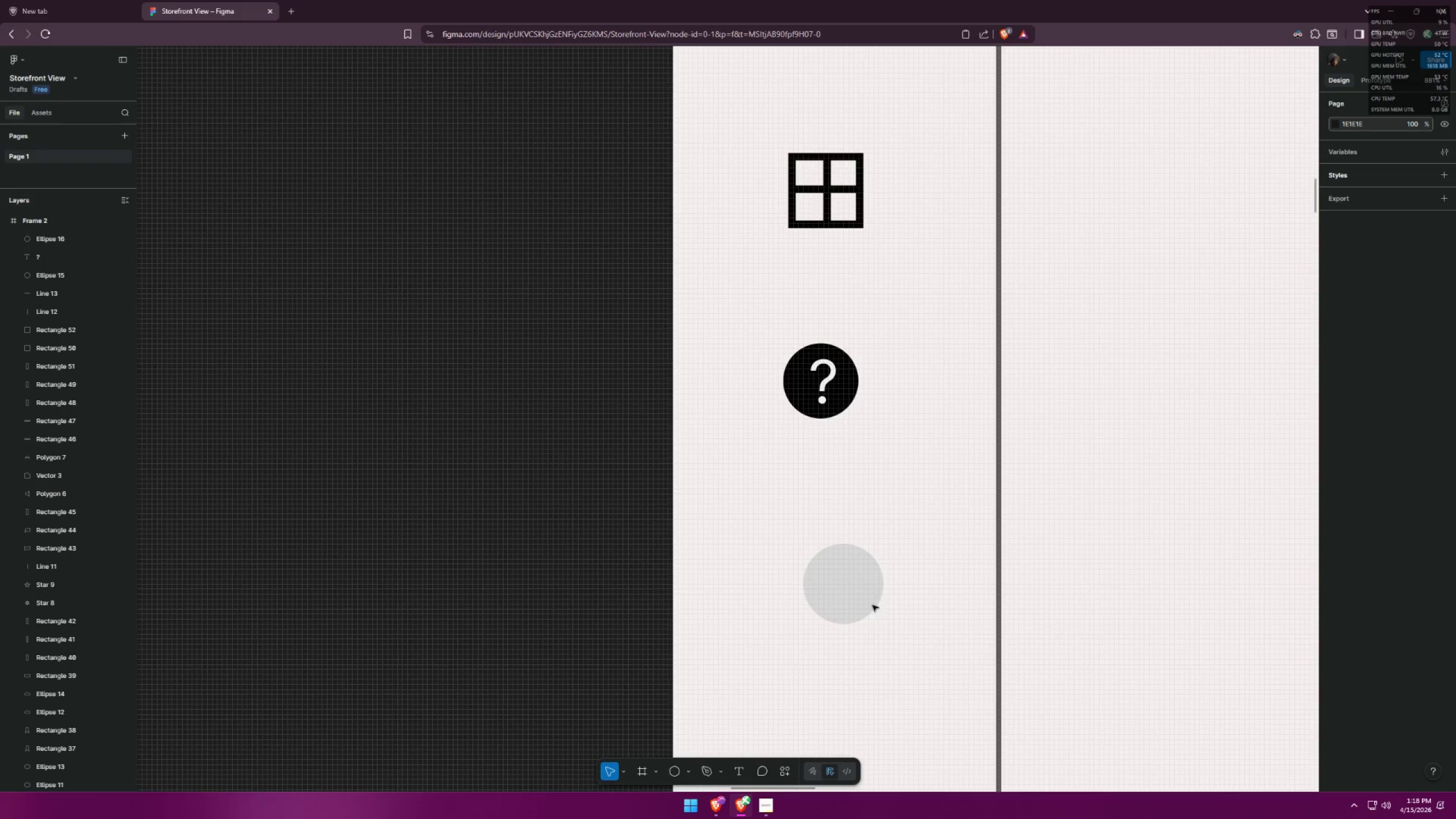 
left_click_drag(start_coordinate=[838, 590], to_coordinate=[806, 532])
 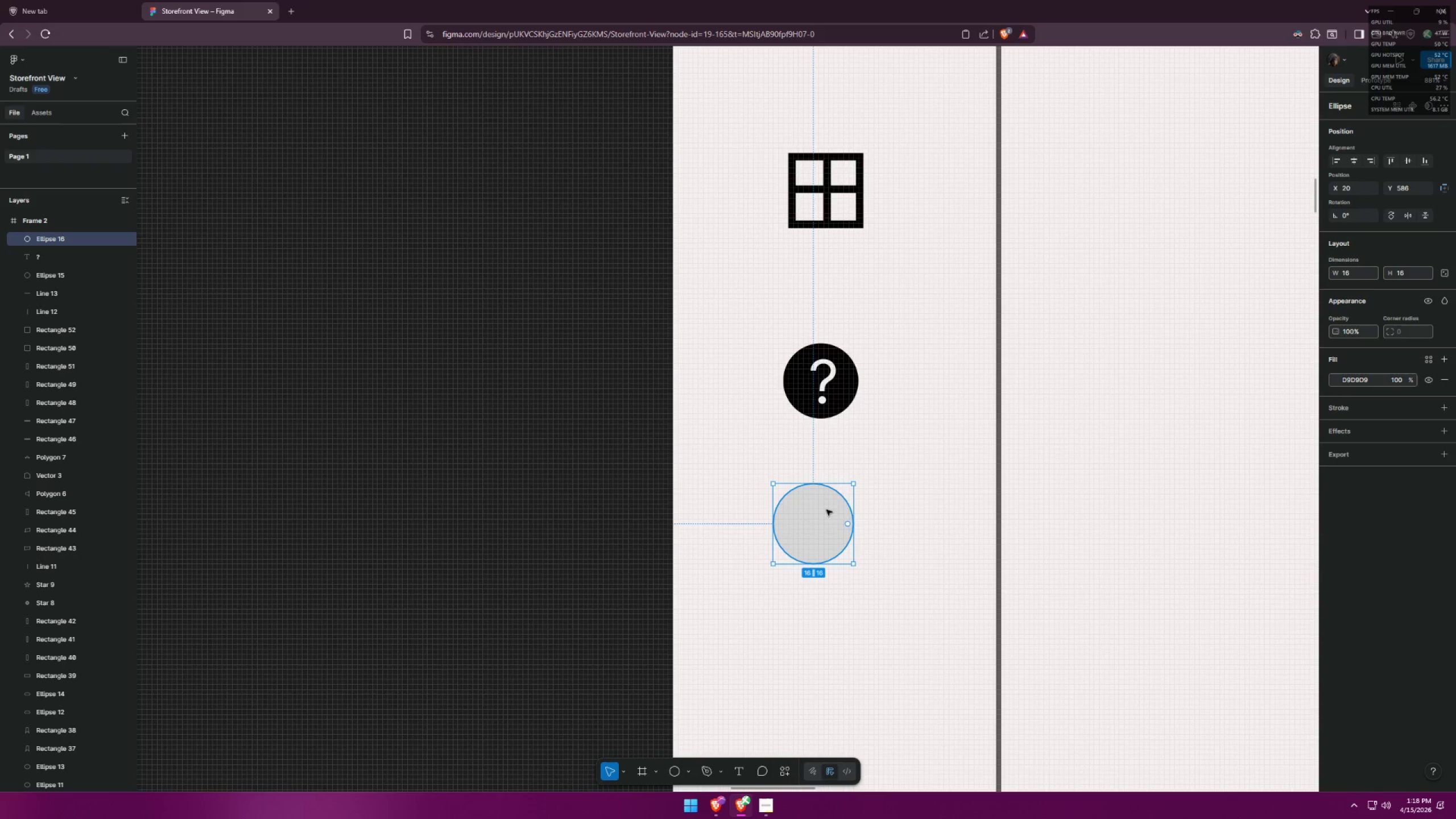 
hold_key(key=ShiftLeft, duration=1.09)
 